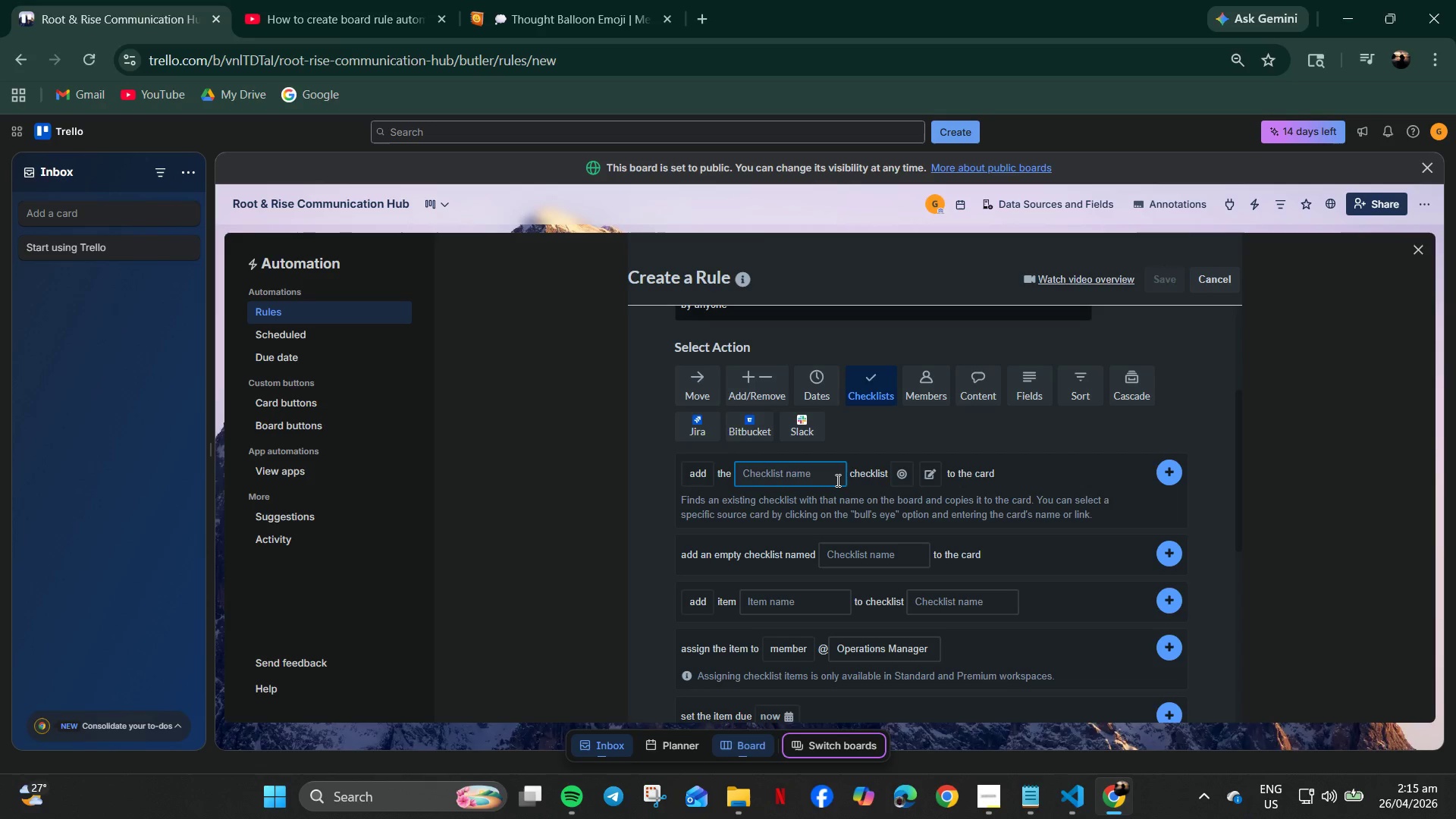 
scroll: coordinate [795, 507], scroll_direction: up, amount: 2.0
 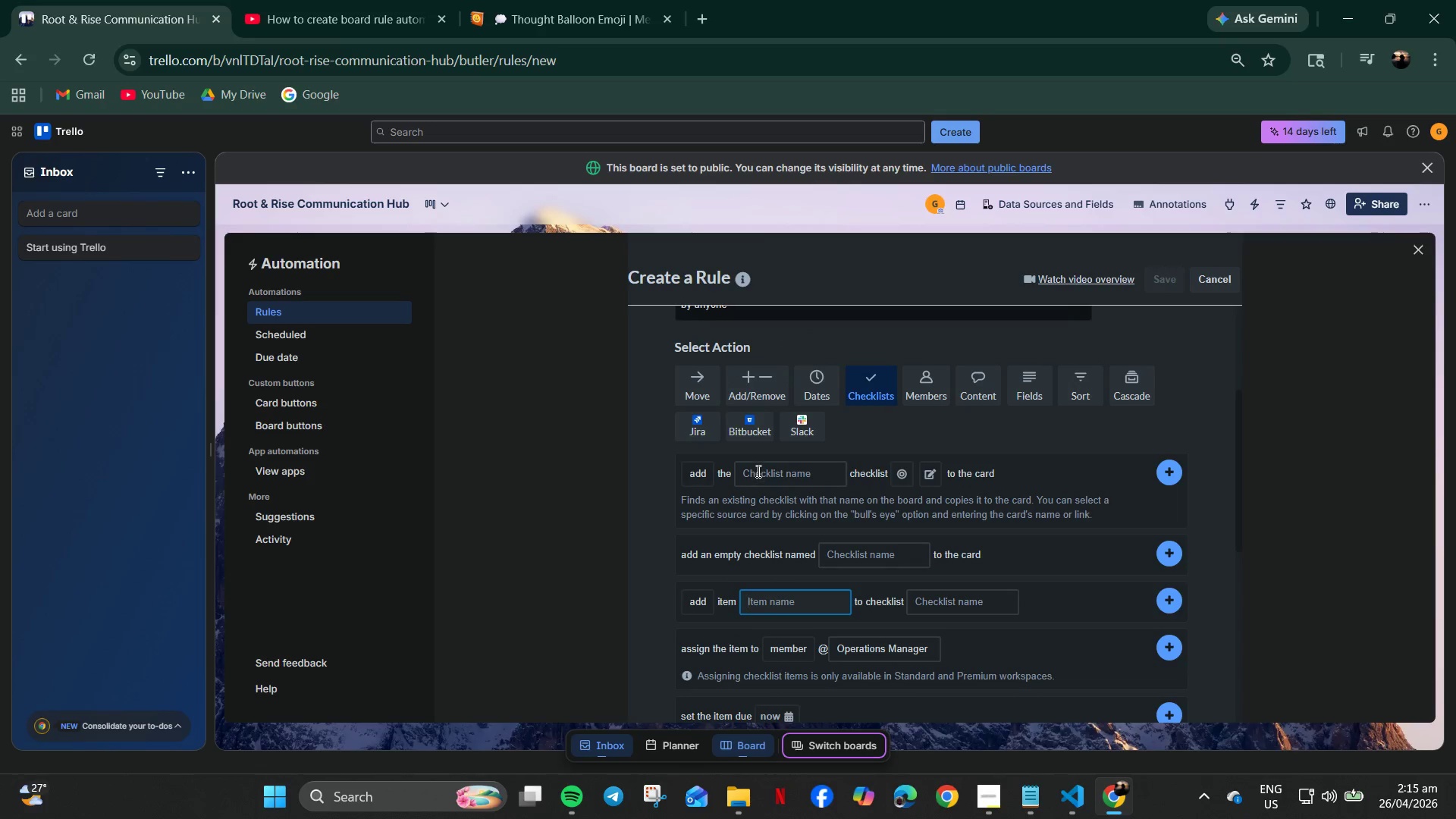 
wait(9.27)
 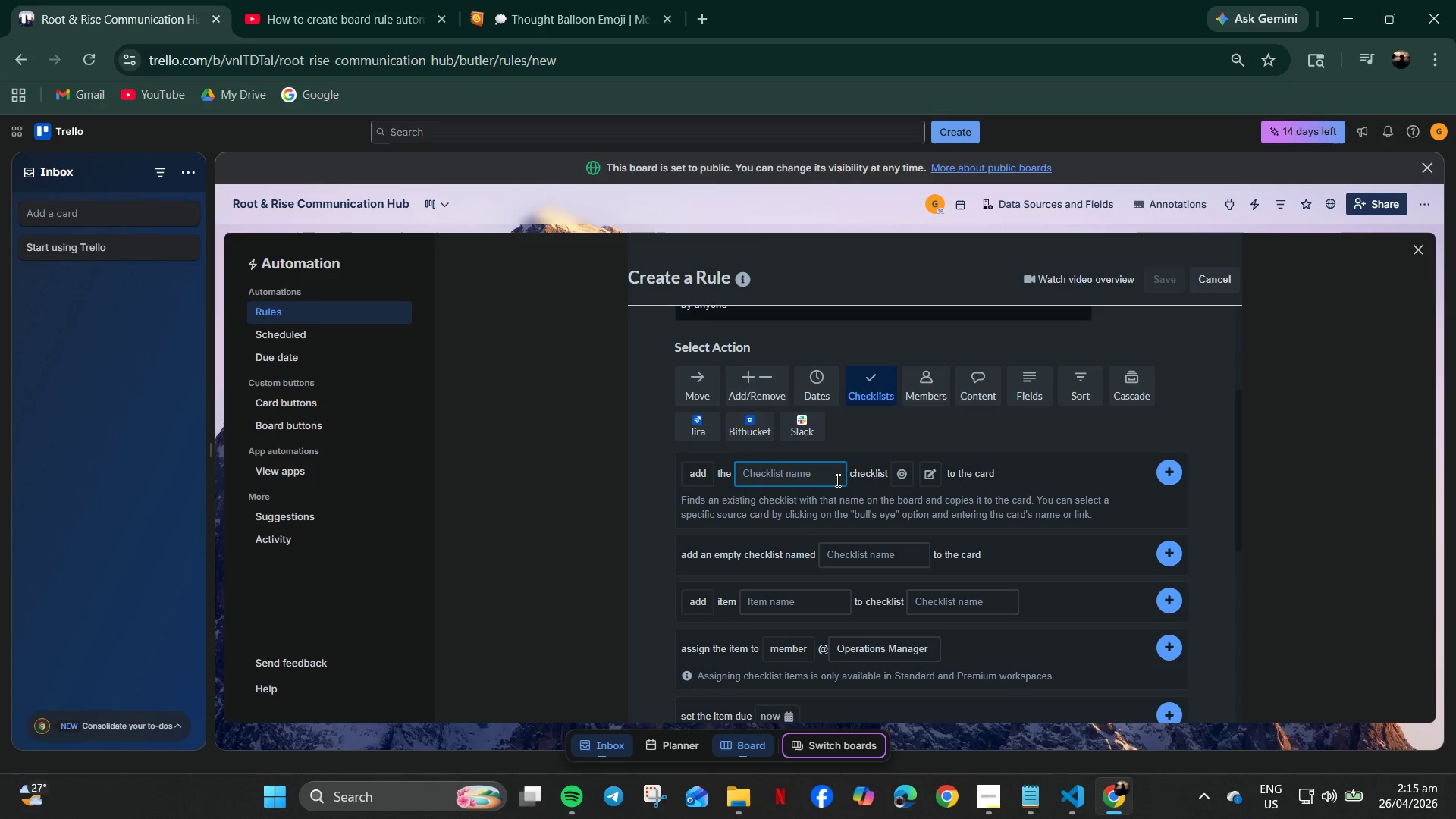 
left_click([937, 469])
 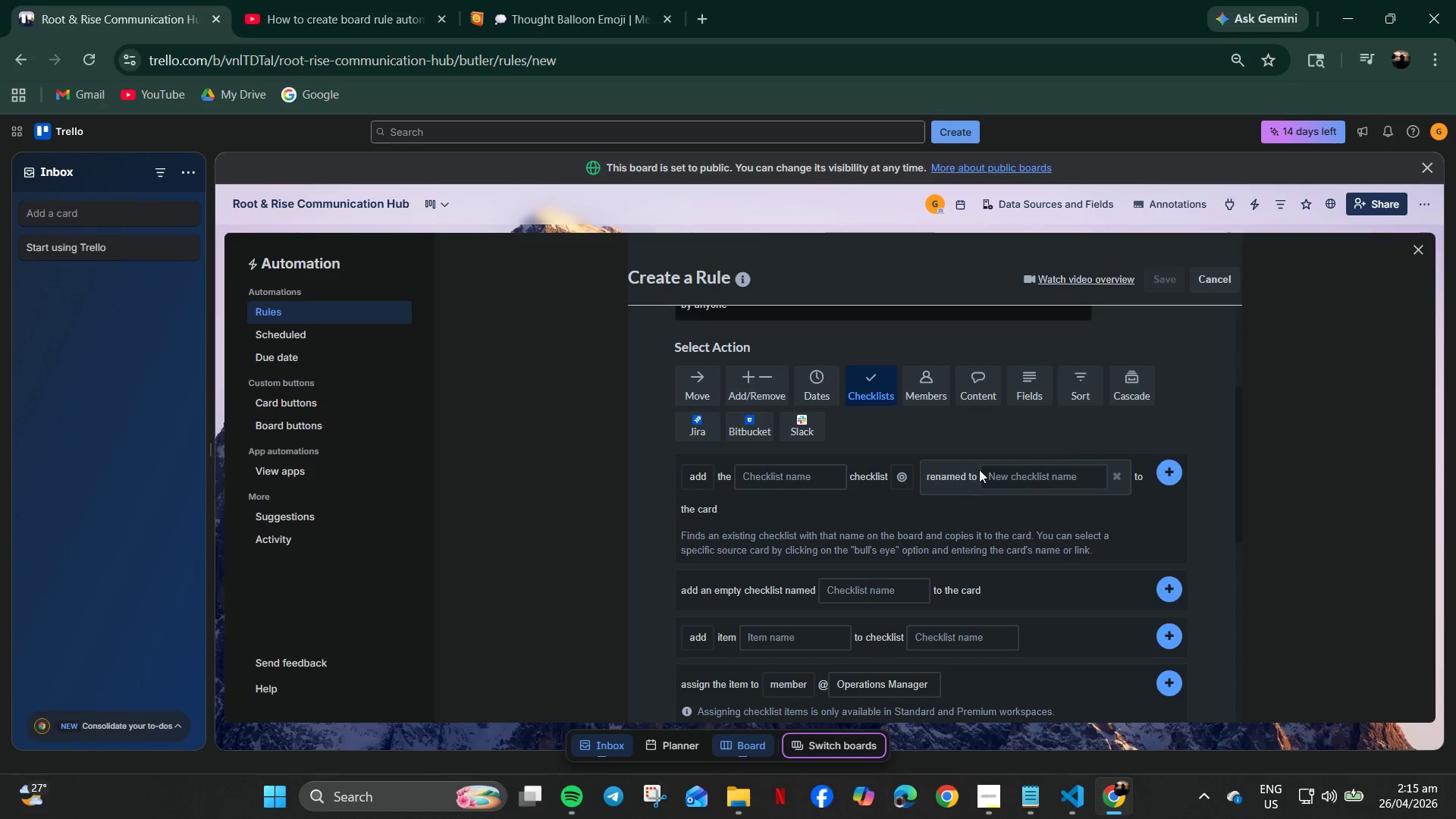 
left_click([1006, 469])
 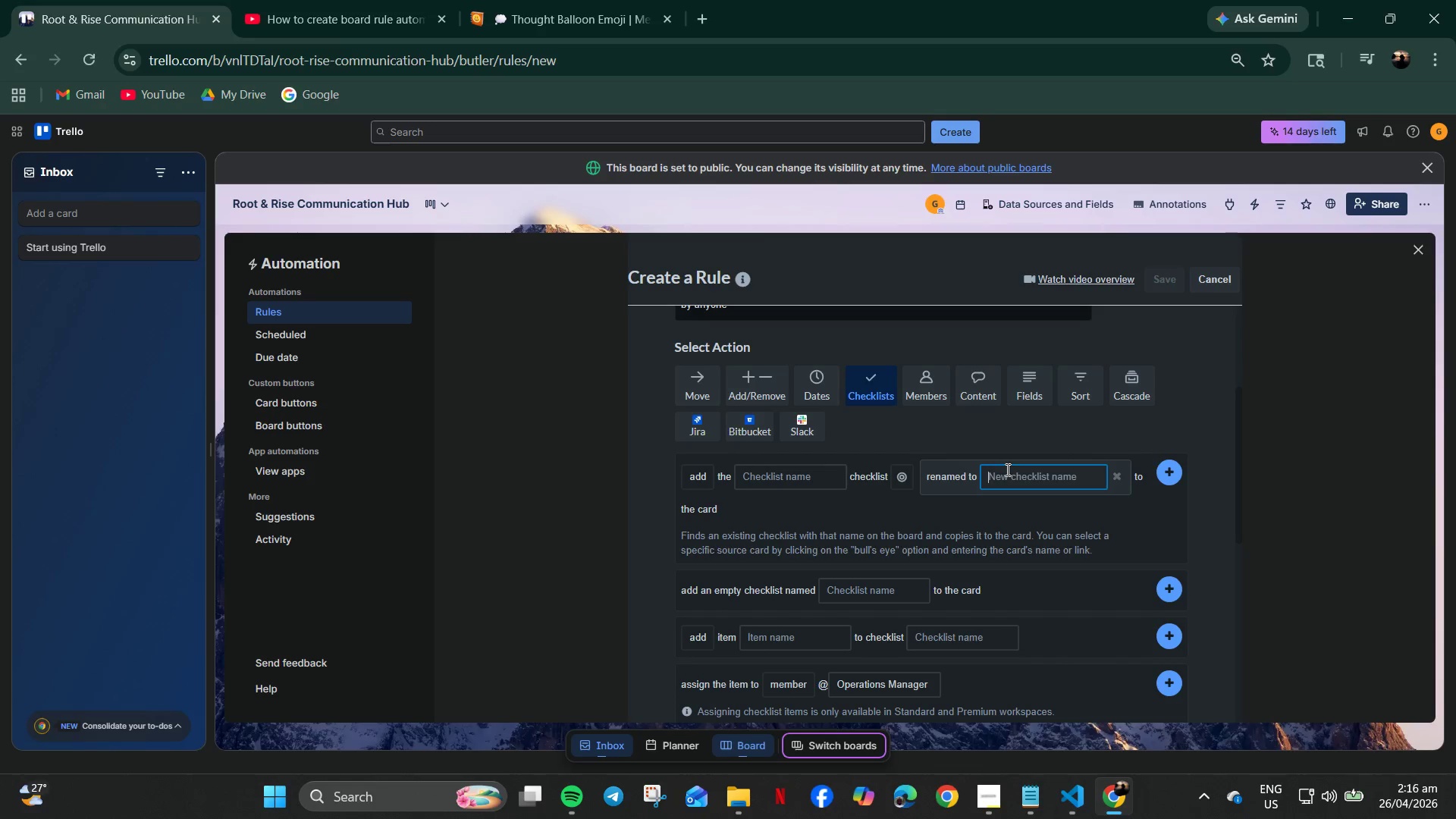 
type(Safety Protocok)
key(Backspace)
type(k)
key(Backspace)
type(l)
 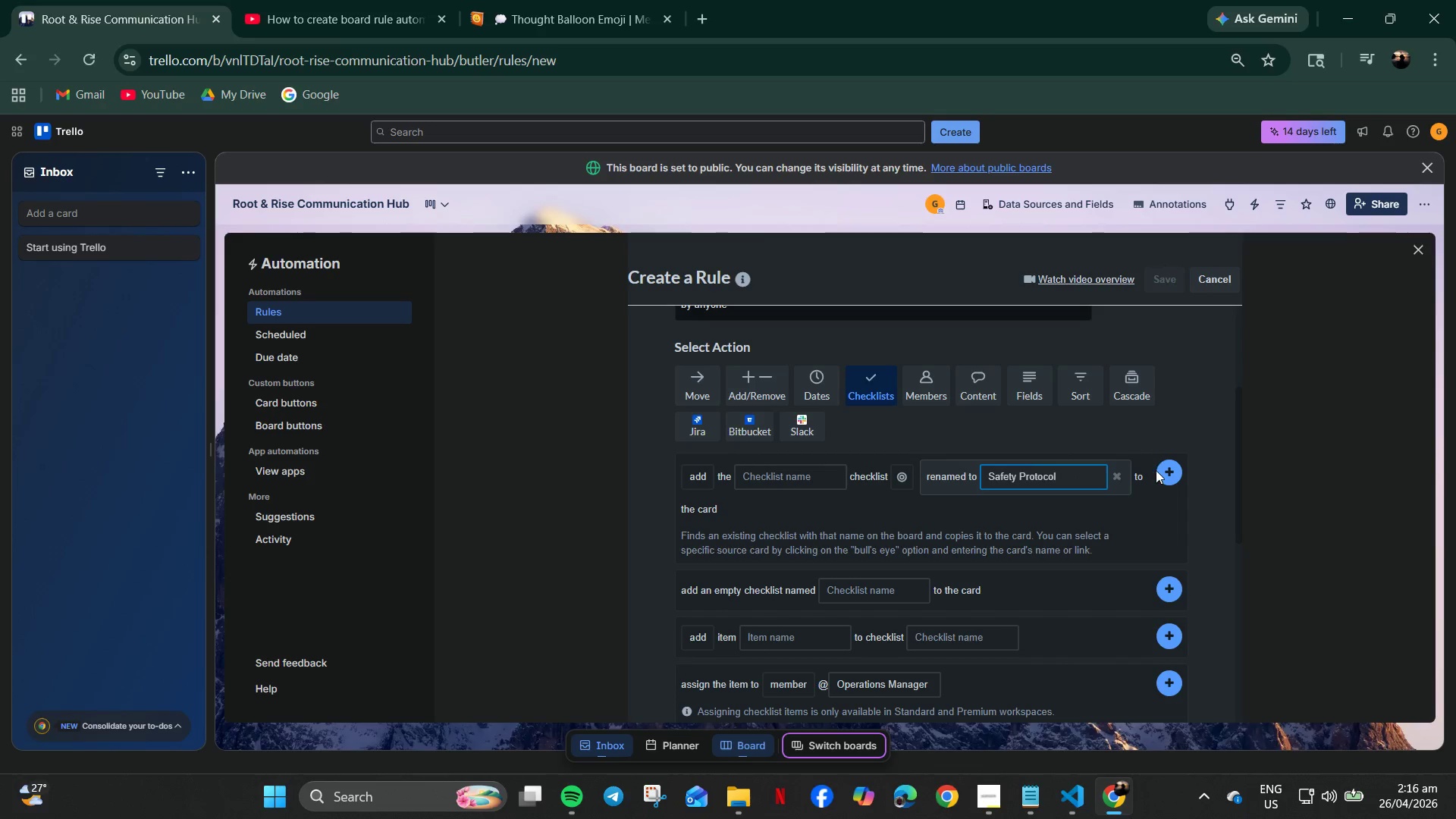 
left_click([1168, 473])
 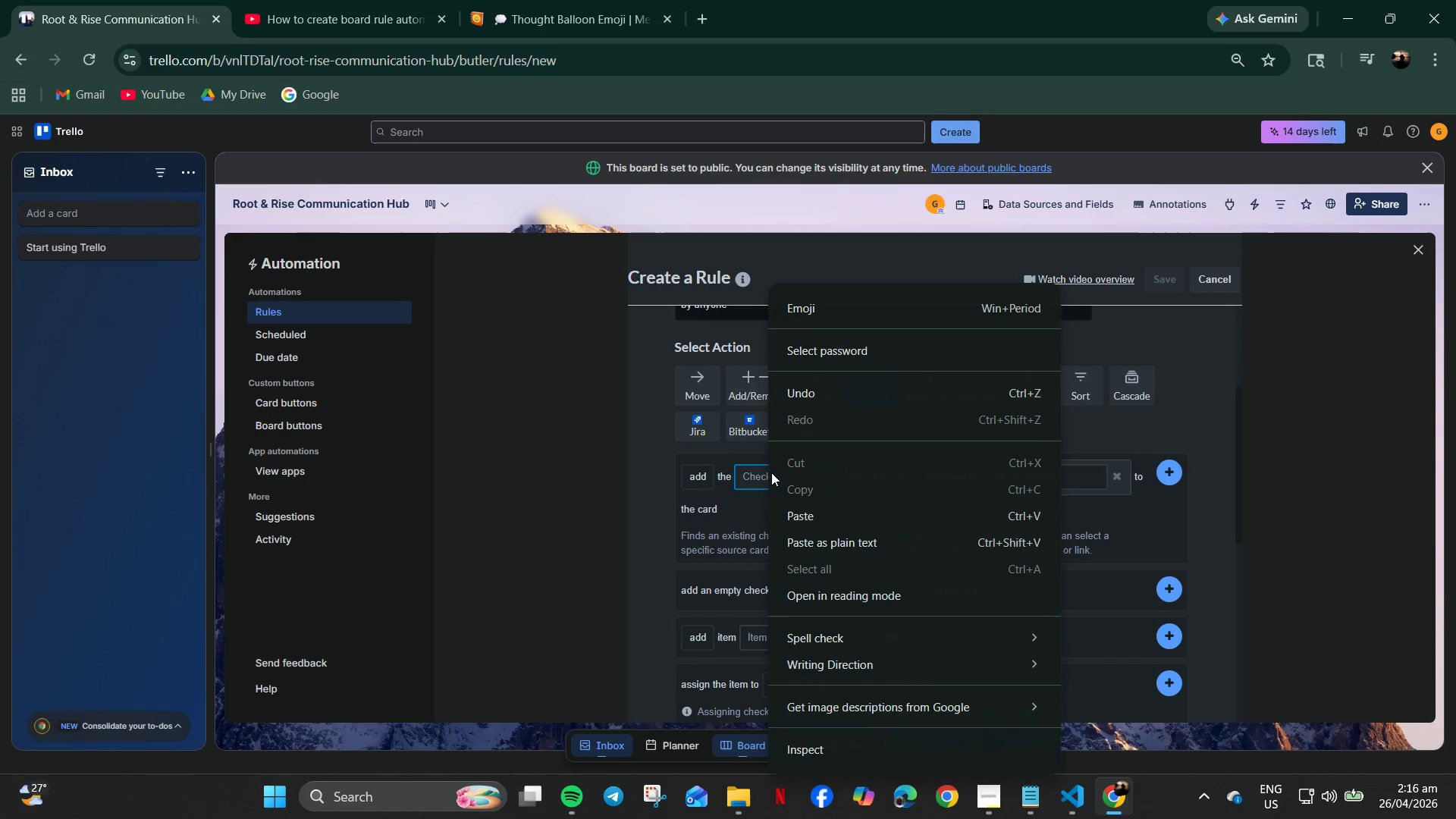 
left_click([756, 478])
 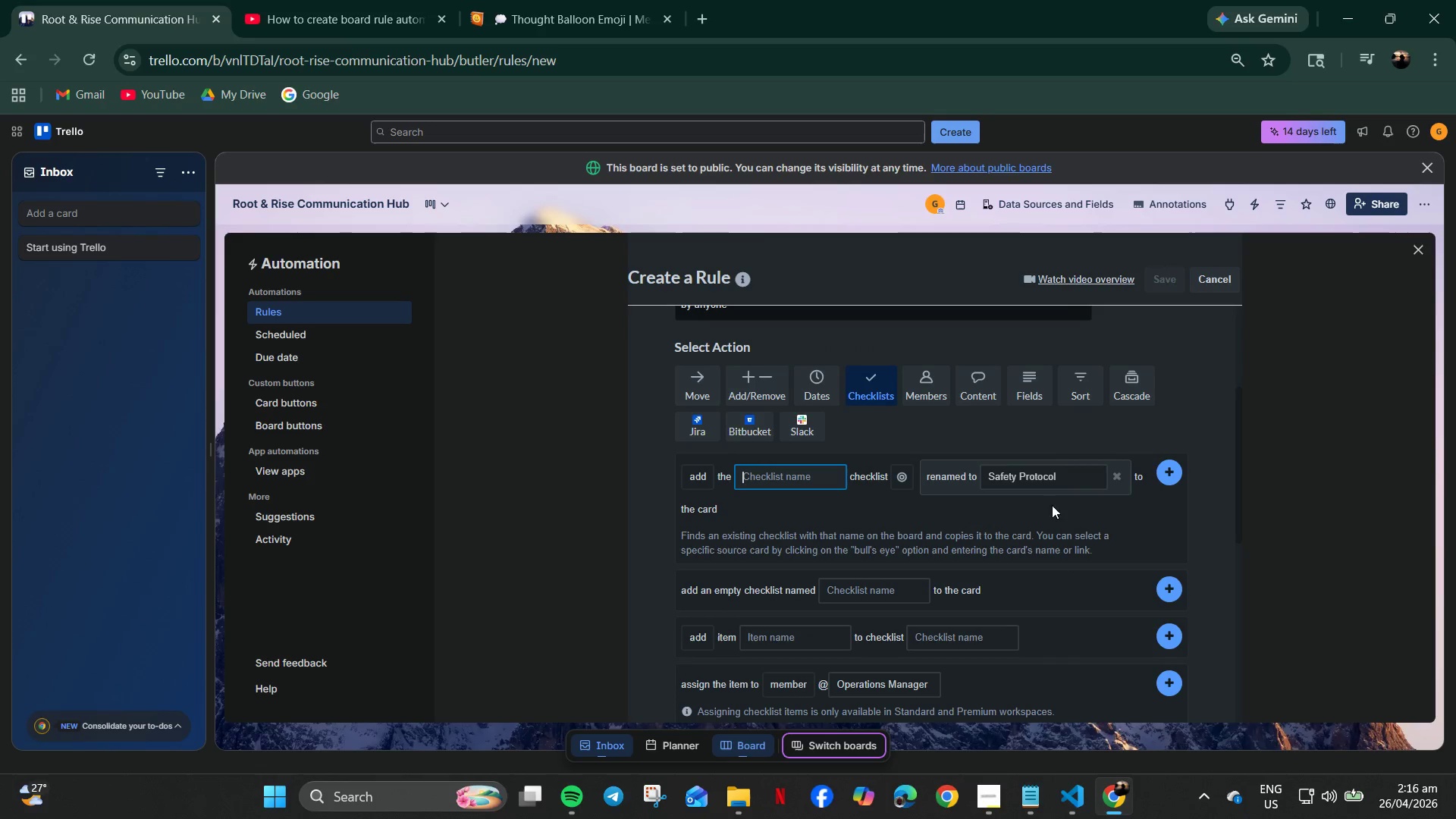 
left_click([1040, 473])
 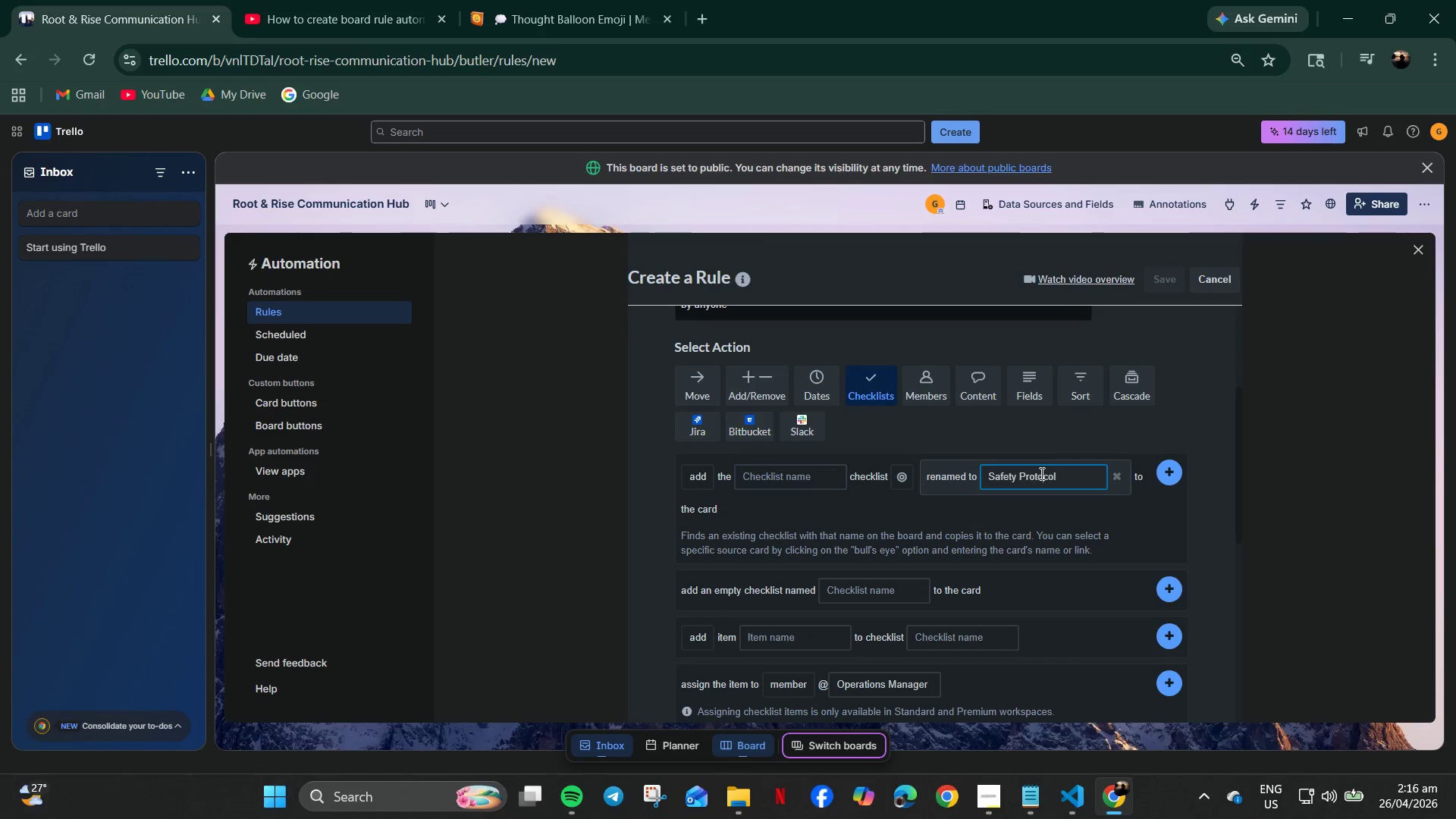 
key(Control+A)
 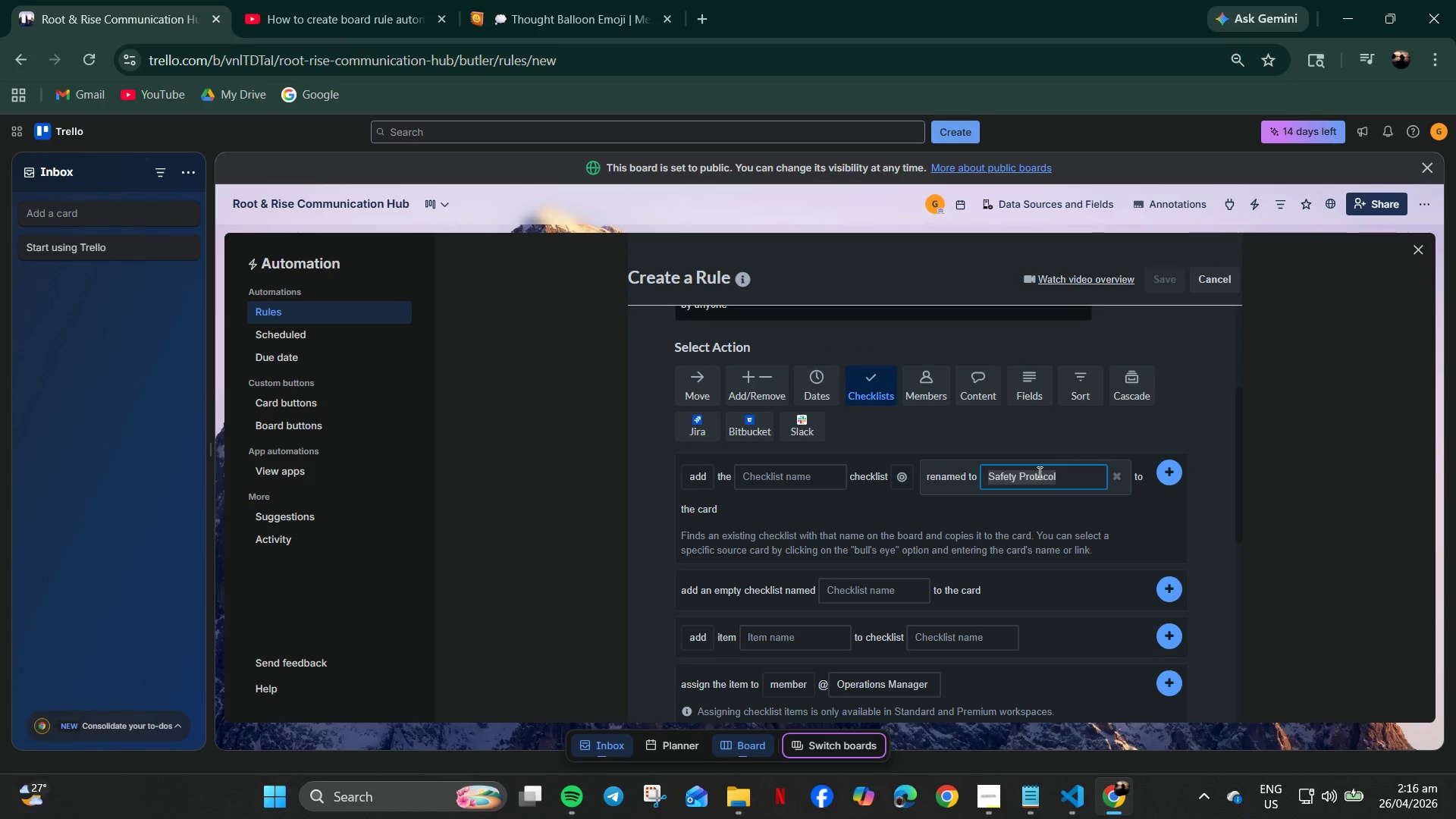 
key(Control+C)
 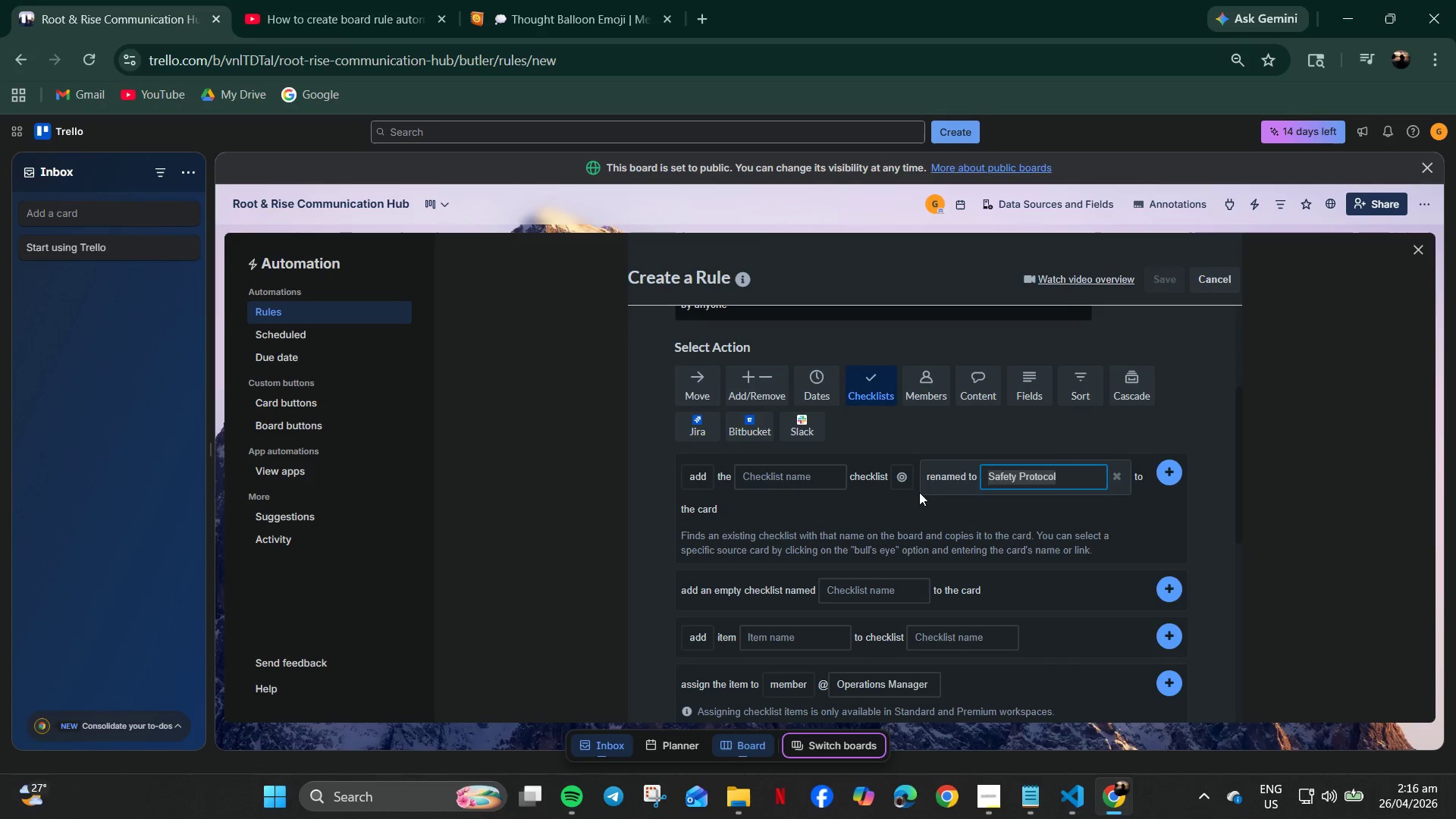 
key(Delete)
 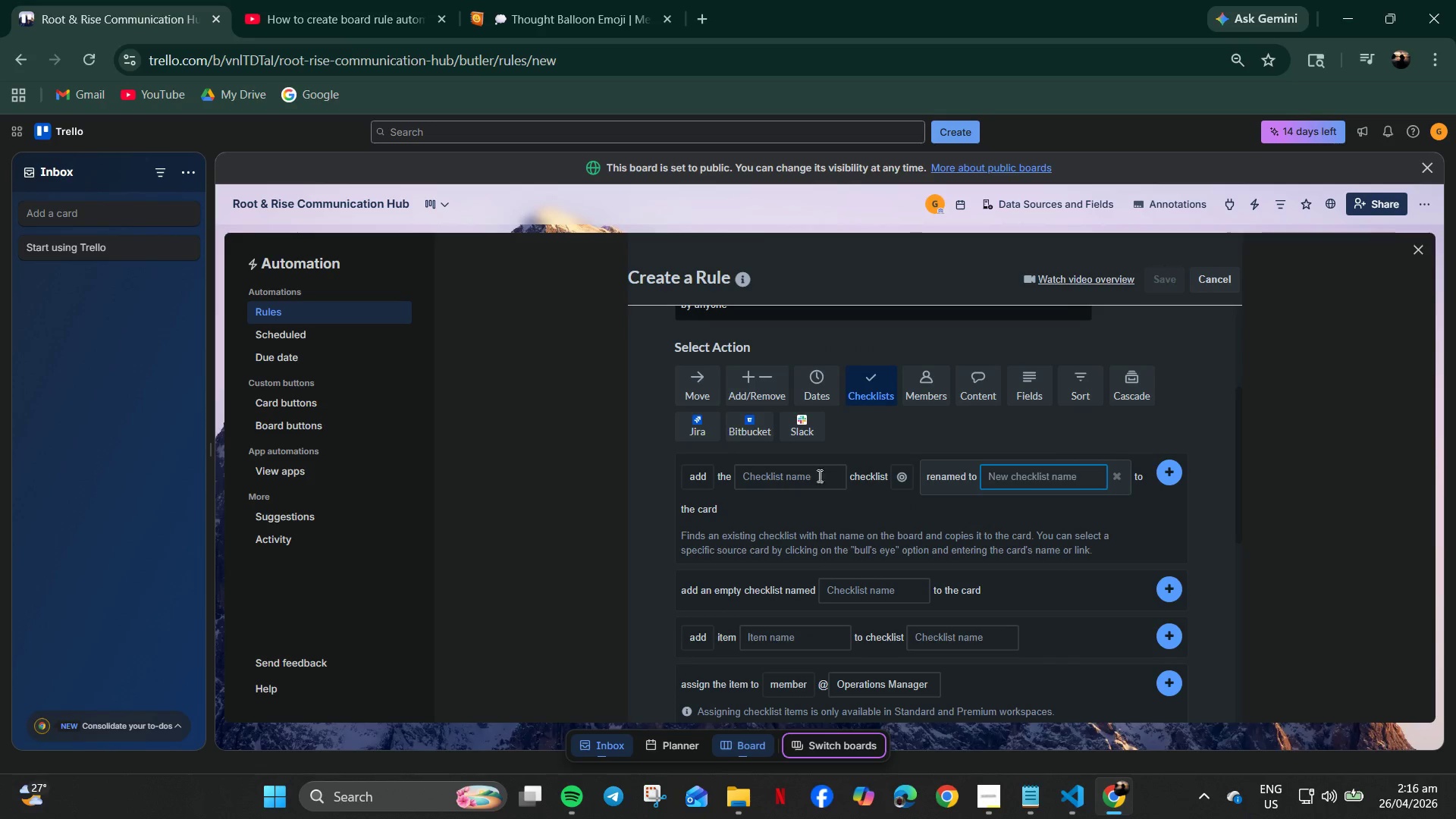 
left_click([788, 475])
 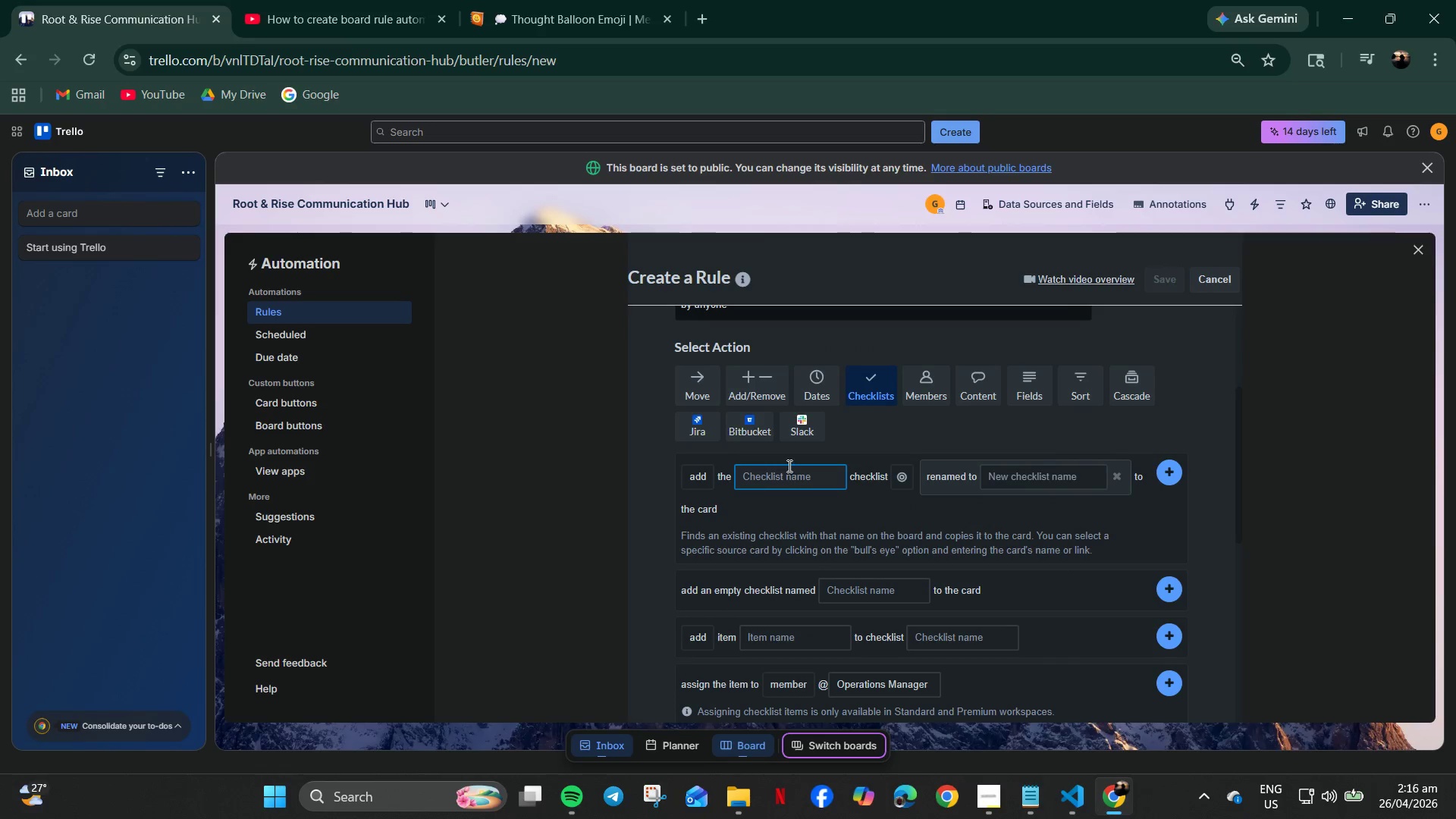 
key(Control+C)
 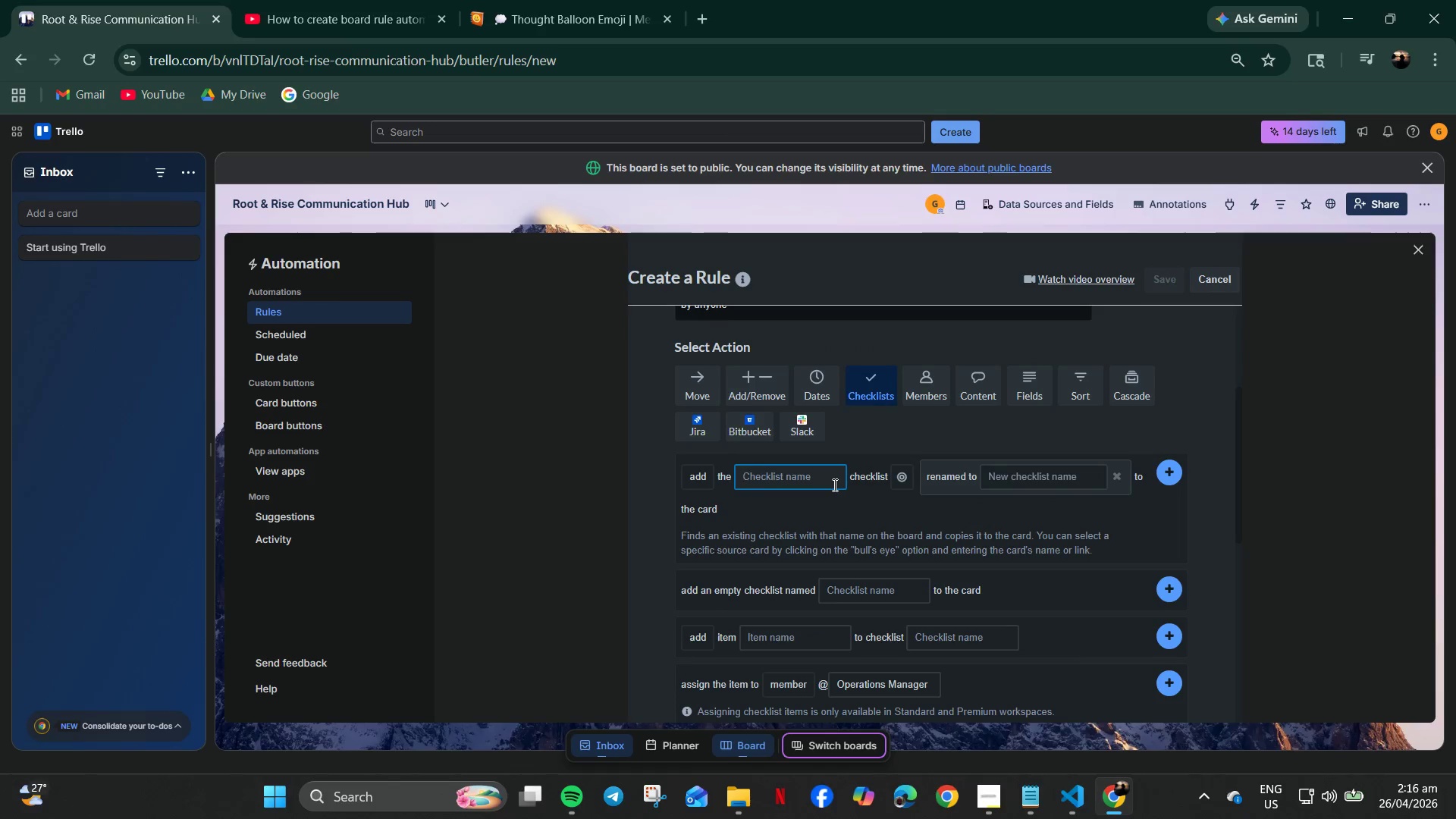 
key(Control+V)
 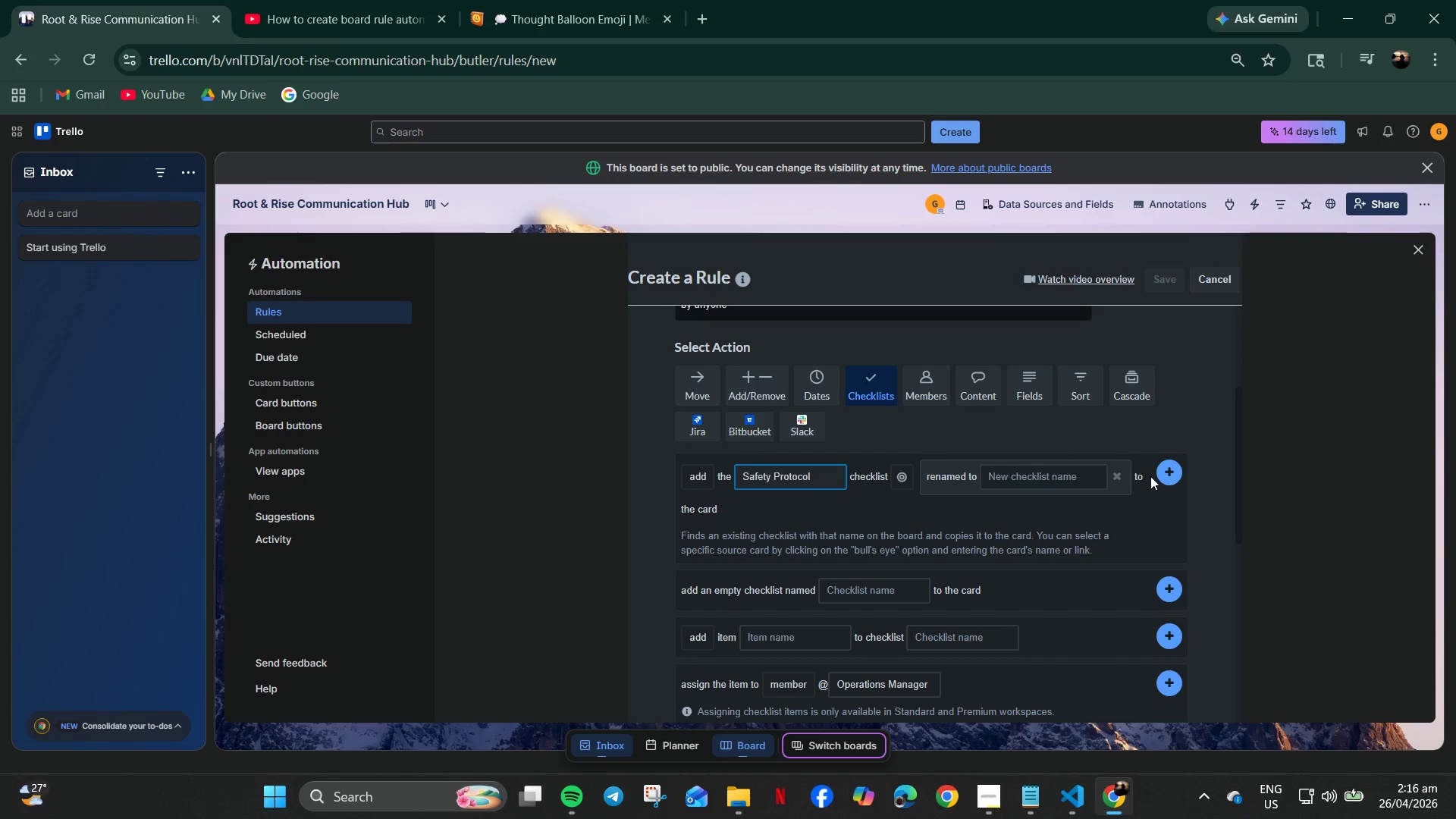 
left_click([1172, 467])
 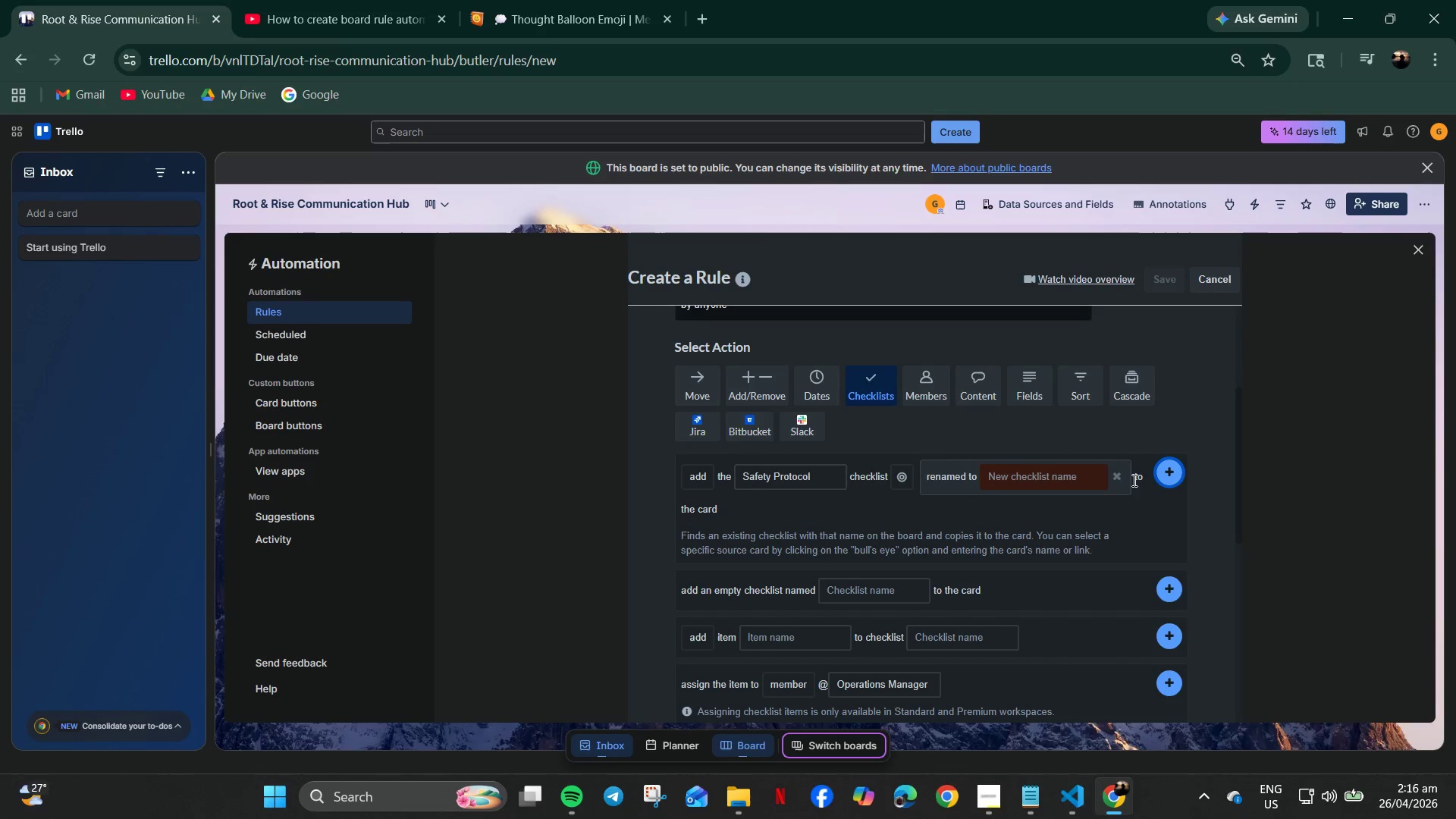 
left_click([1117, 476])
 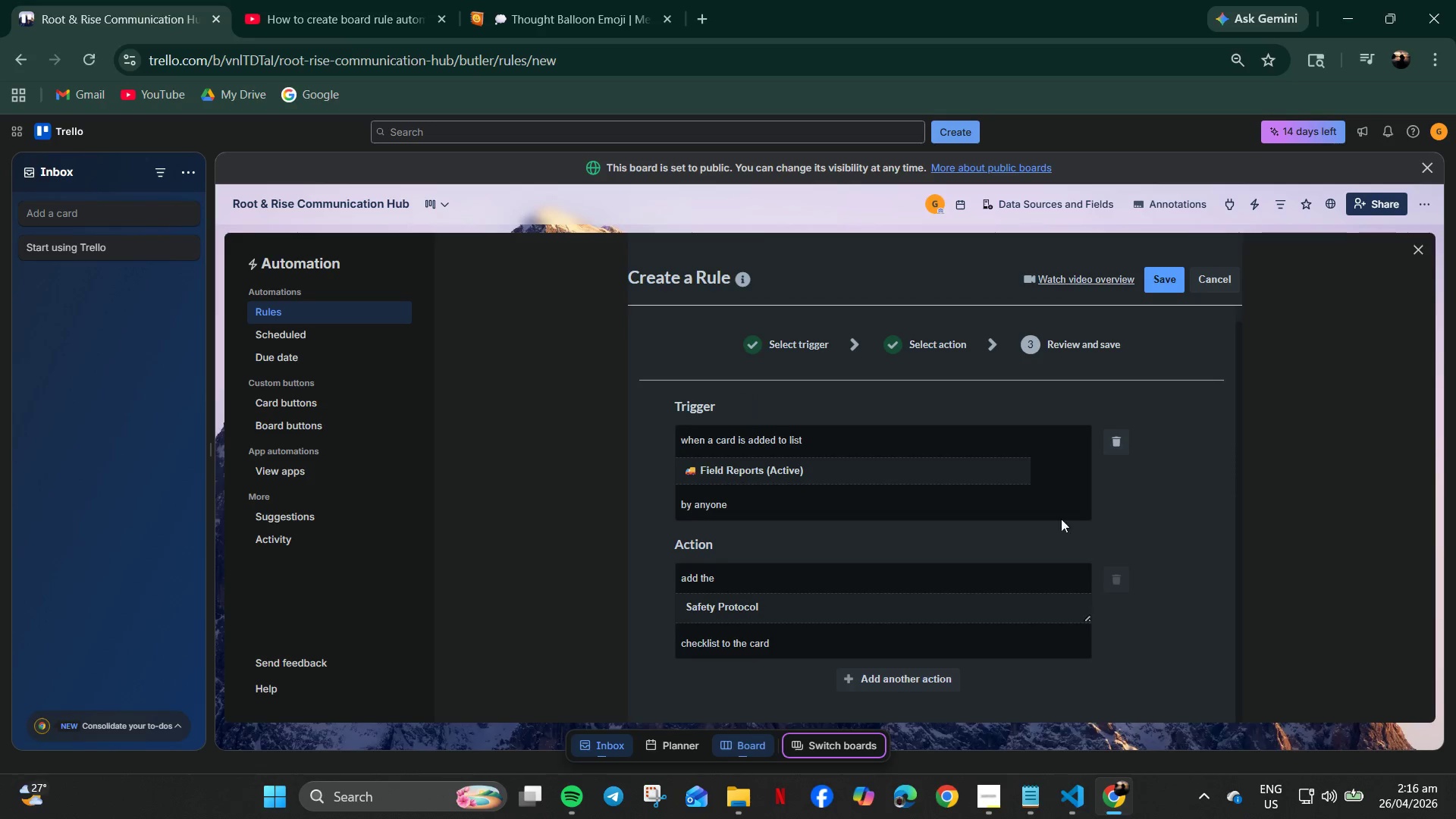 
scroll: coordinate [829, 543], scroll_direction: down, amount: 4.0
 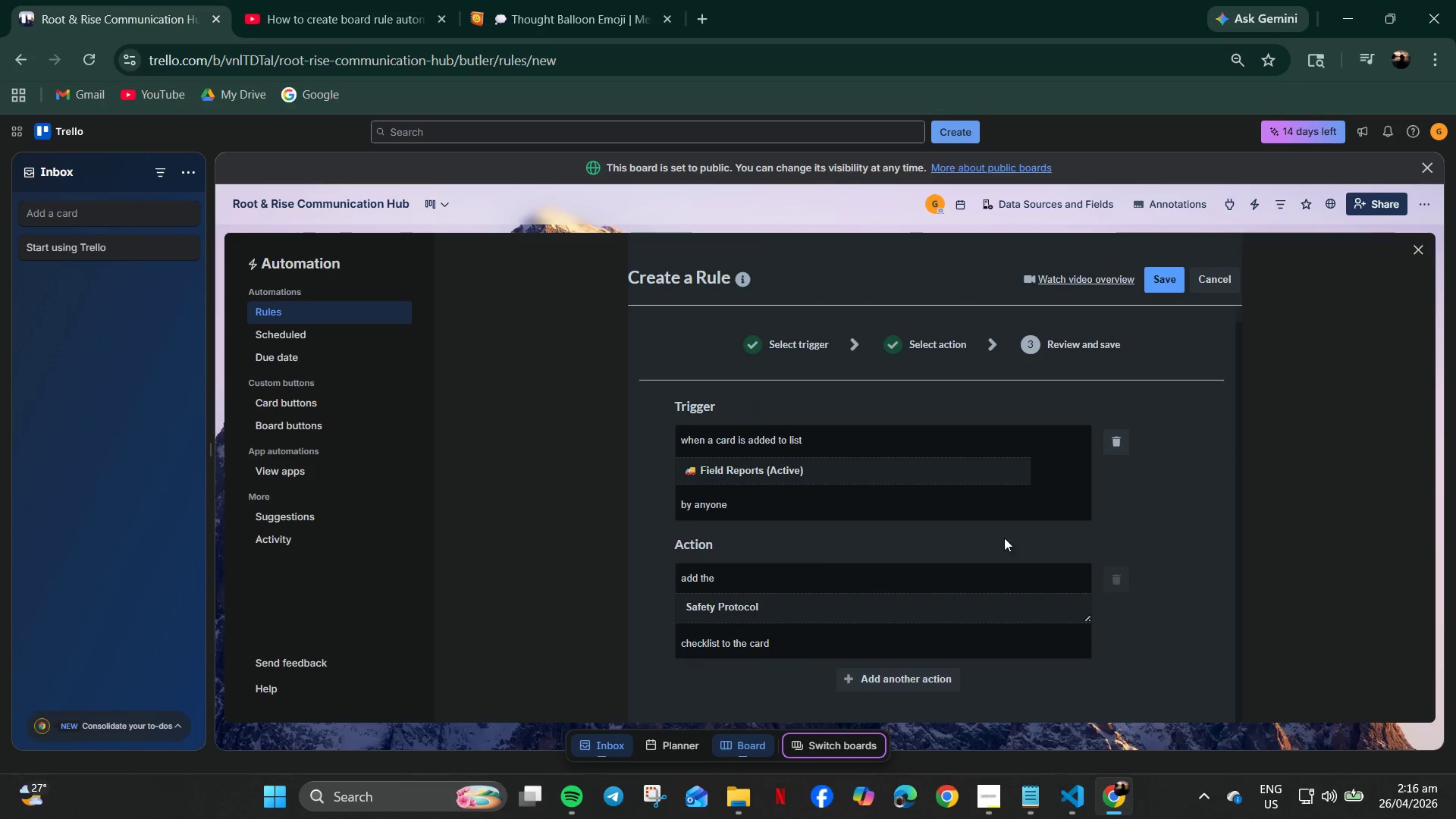 
left_click([1113, 582])
 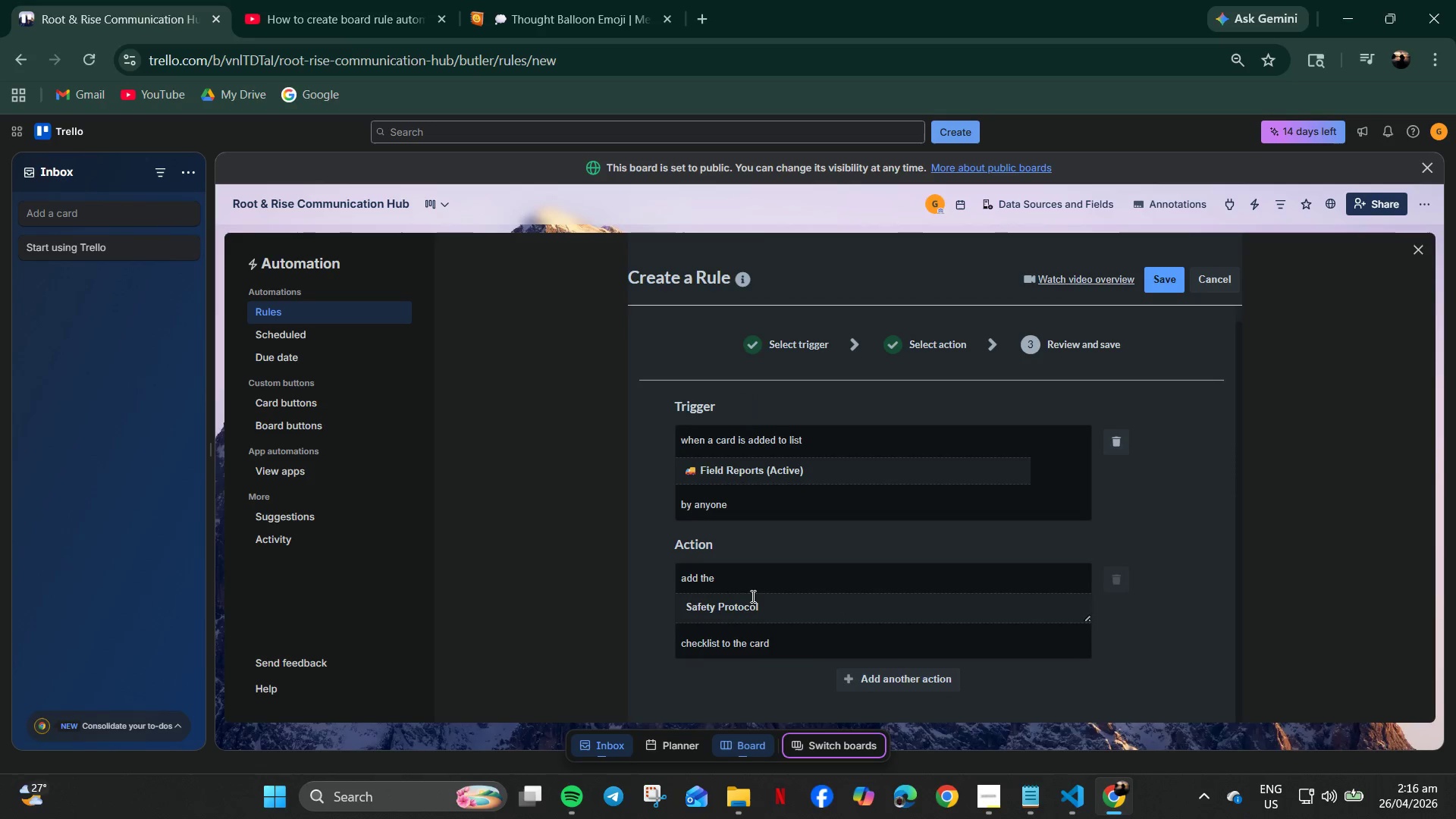 
left_click_drag(start_coordinate=[745, 599], to_coordinate=[741, 601])
 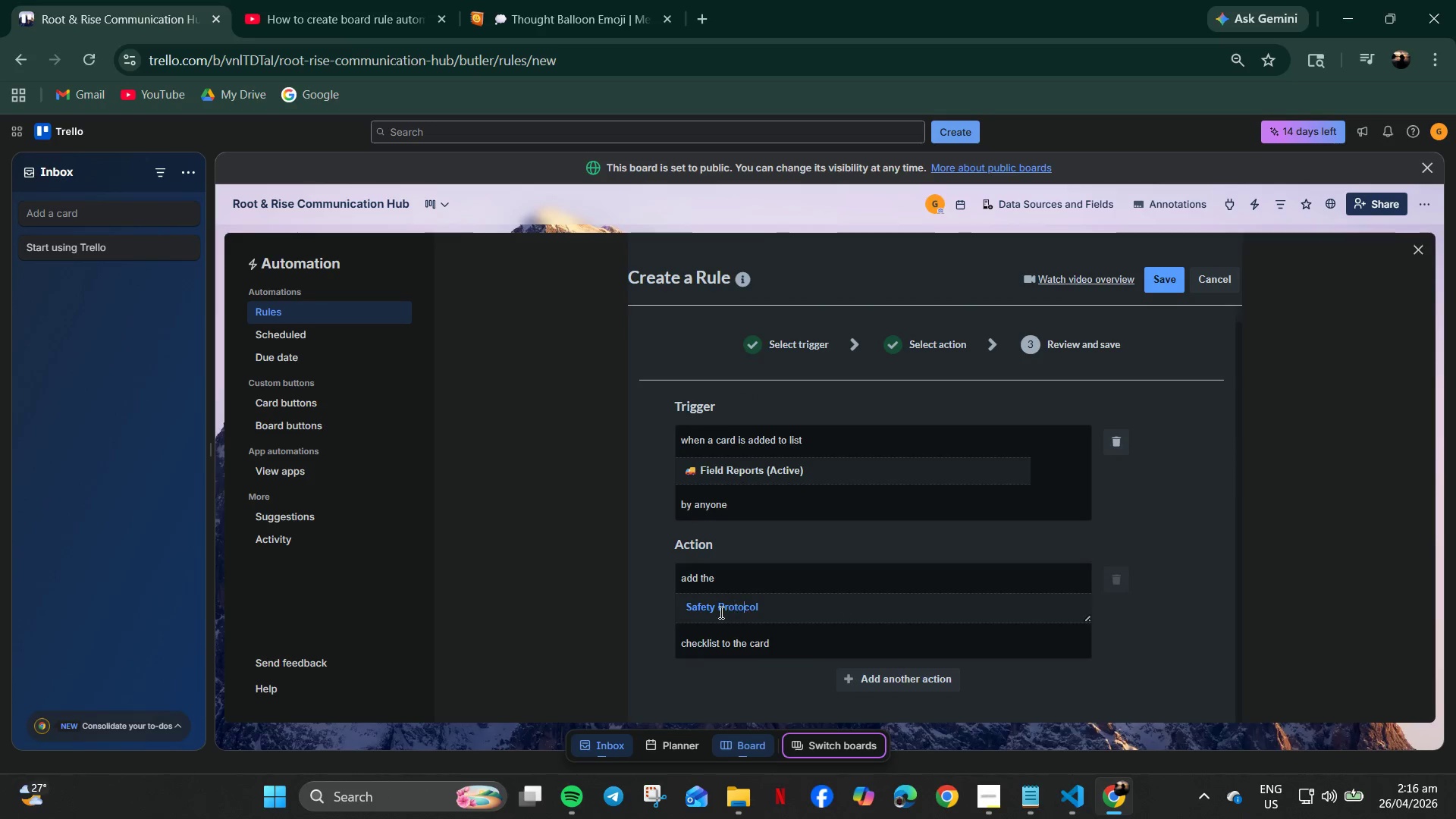 
triple_click([720, 612])
 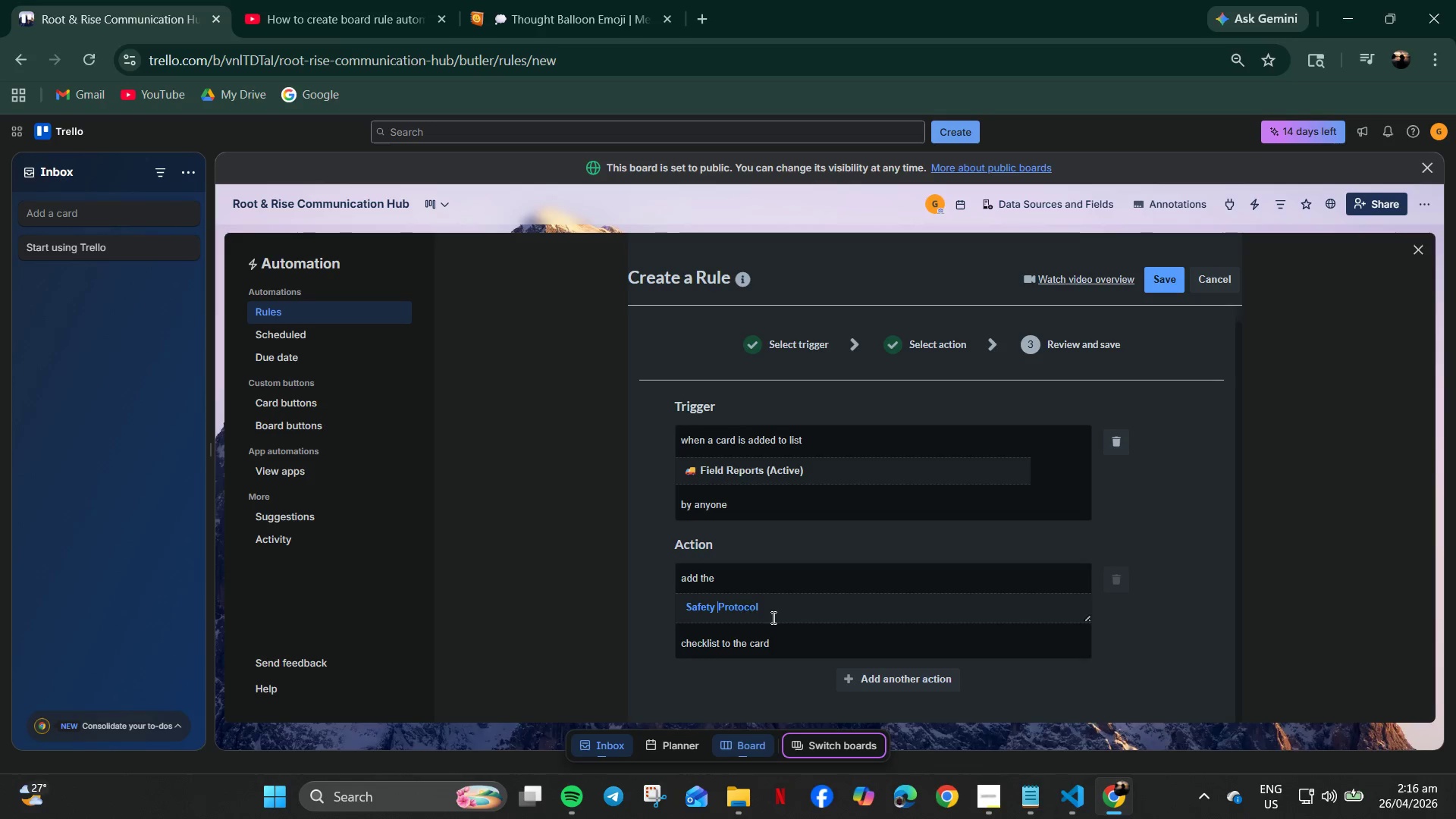 
left_click([906, 682])
 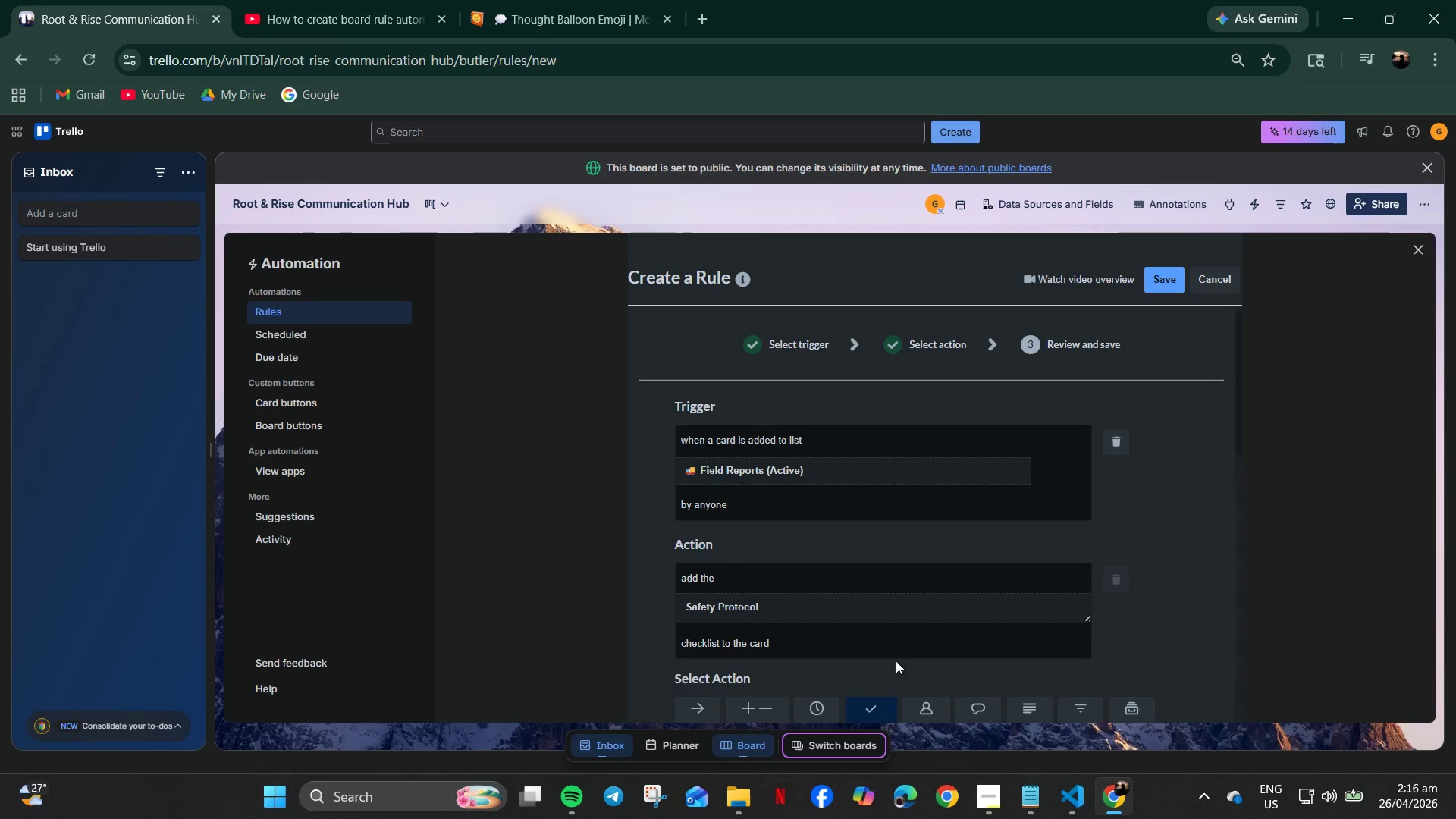 
left_click([1172, 598])
 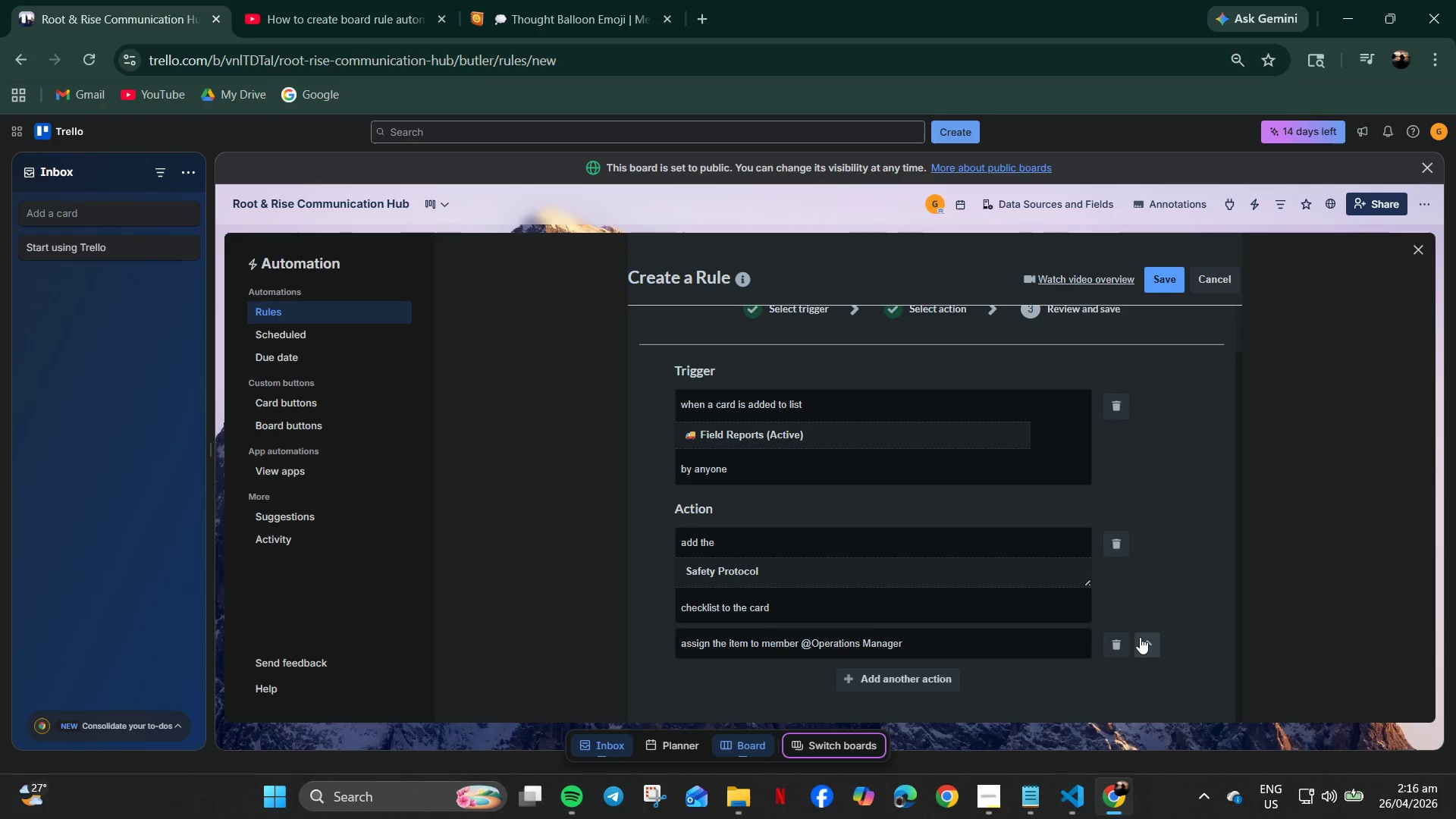 
scroll: coordinate [964, 679], scroll_direction: down, amount: 13.0
 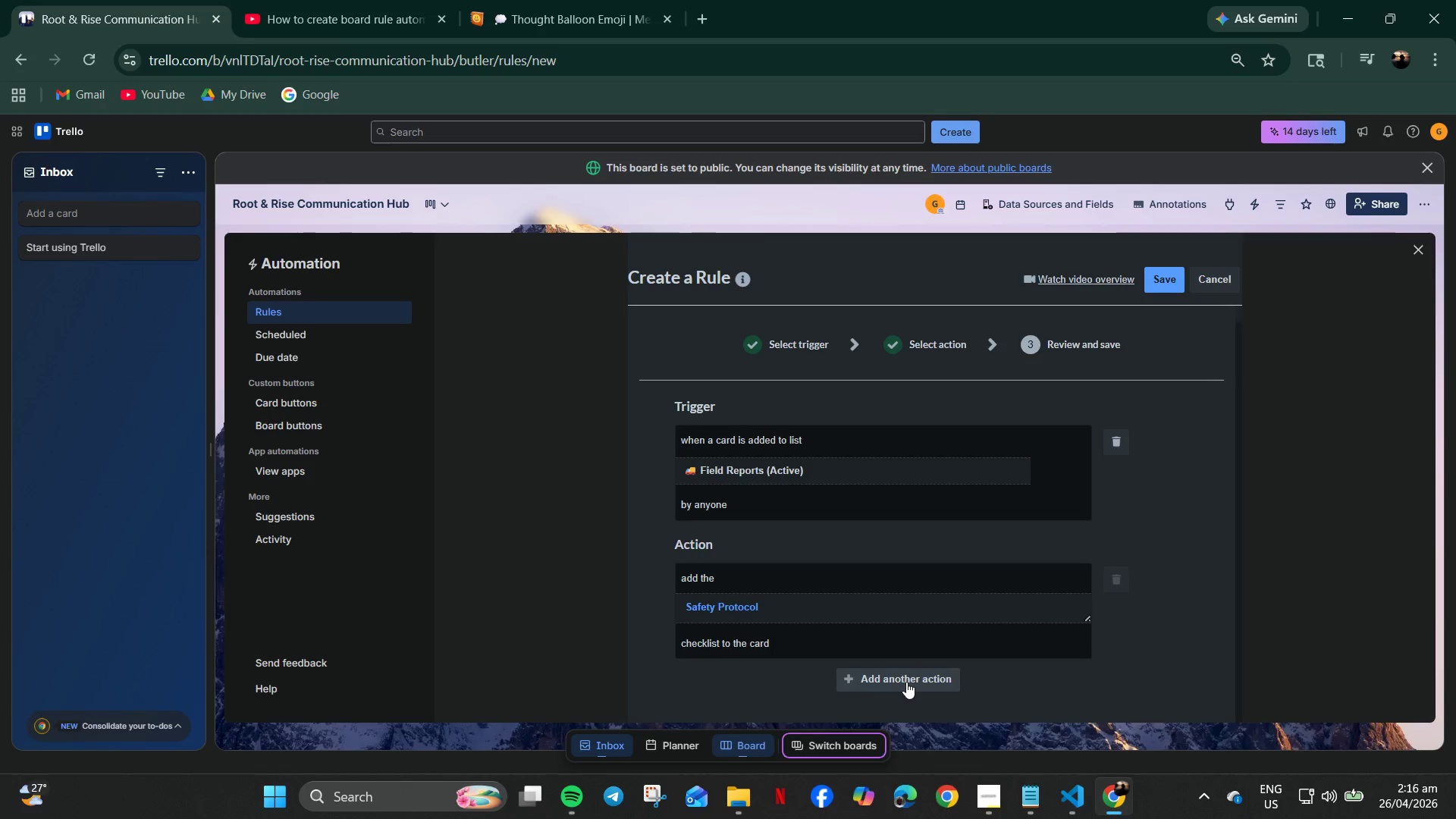 
left_click([1147, 644])
 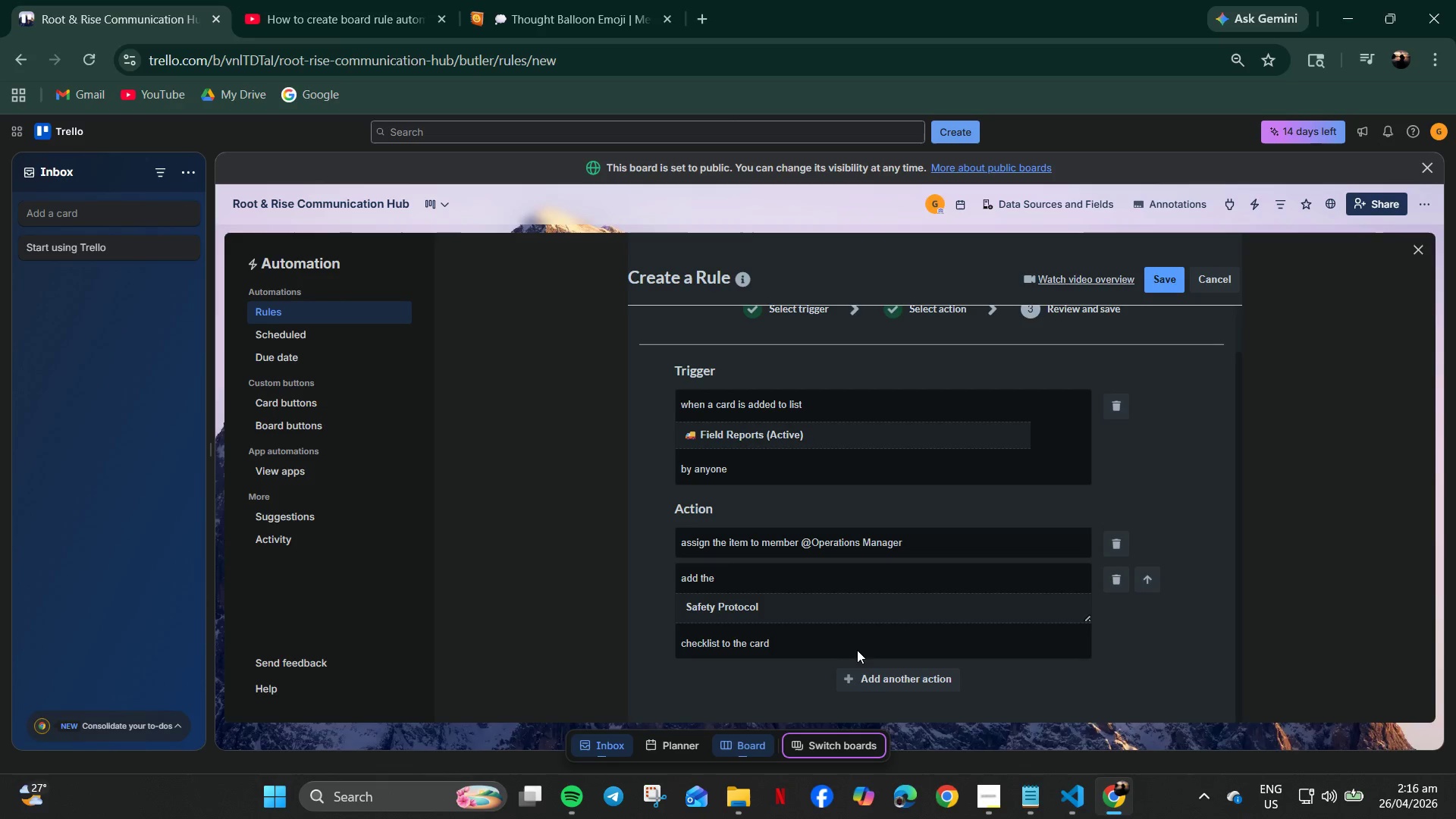 
scroll: coordinate [893, 642], scroll_direction: down, amount: 4.0
 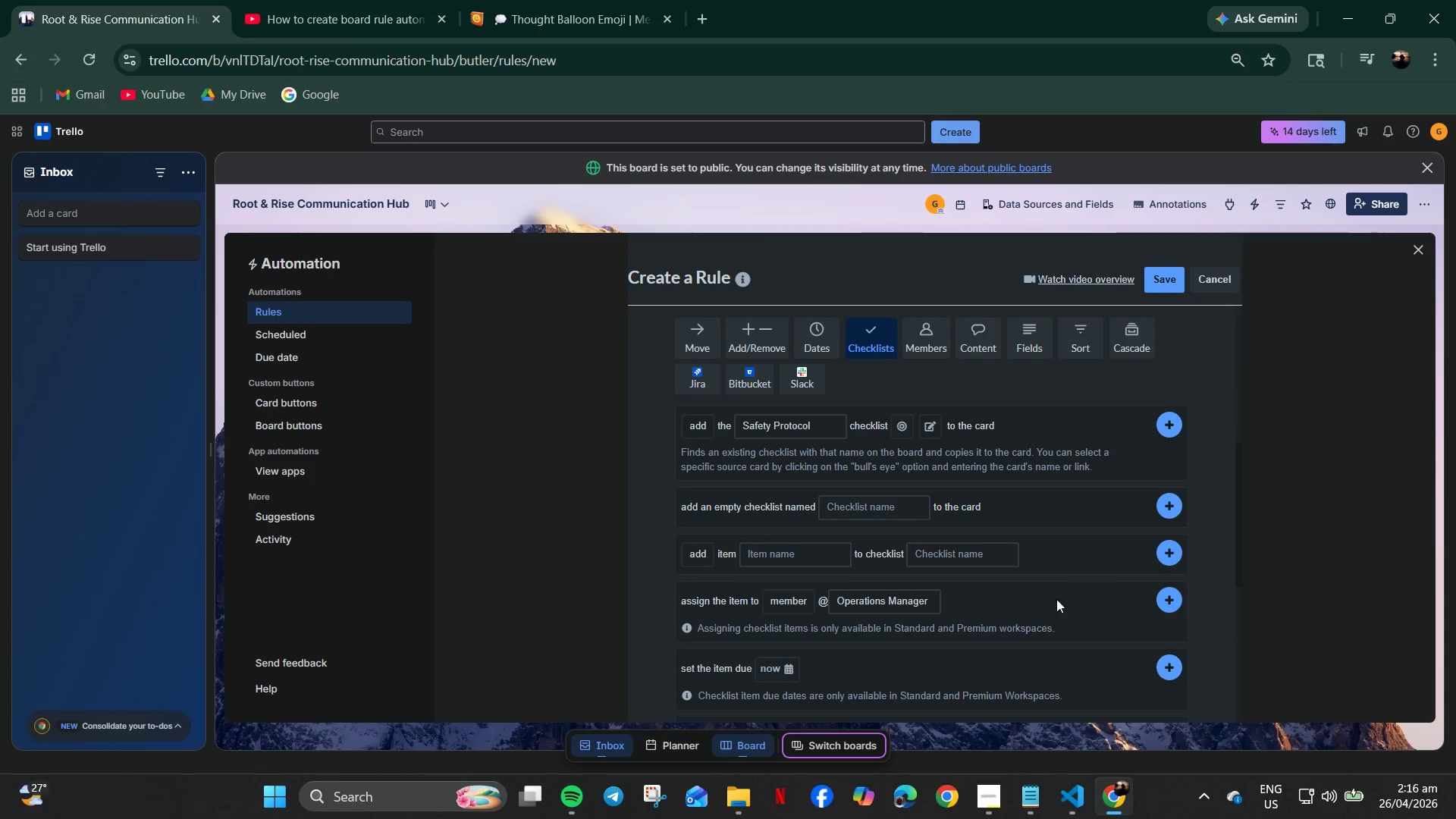 
wait(5.65)
 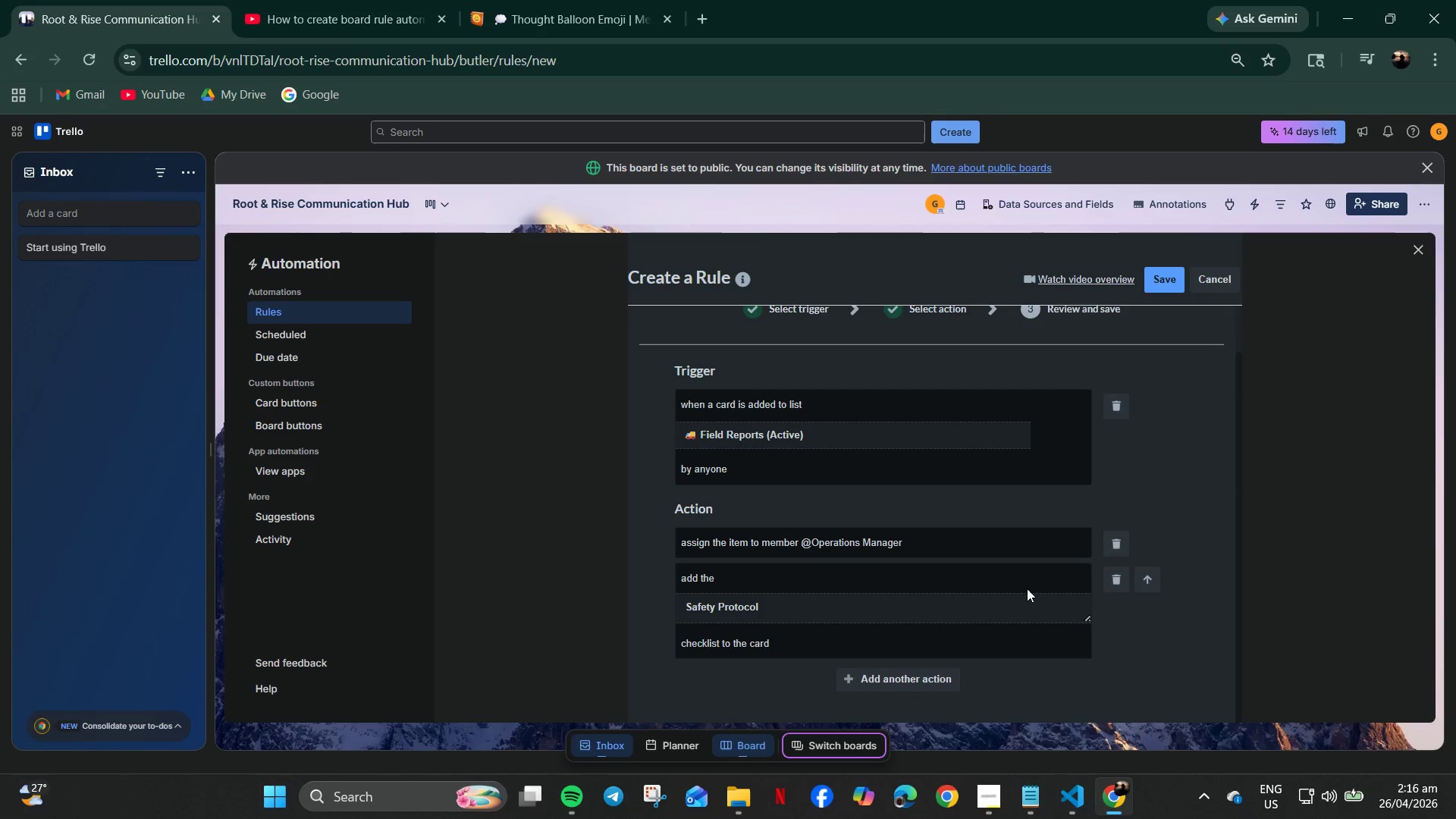 
left_click([1161, 278])
 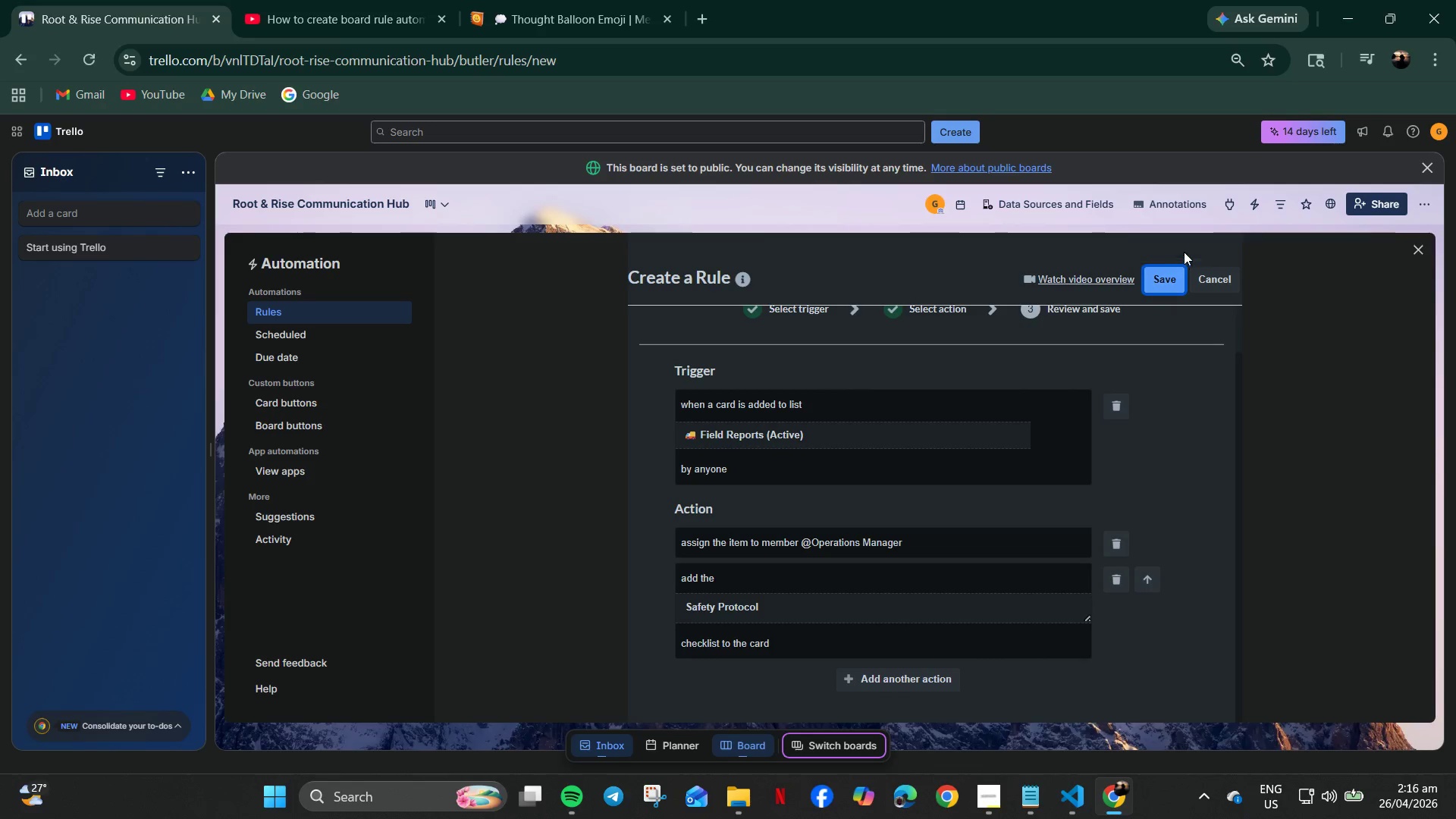 
wait(6.83)
 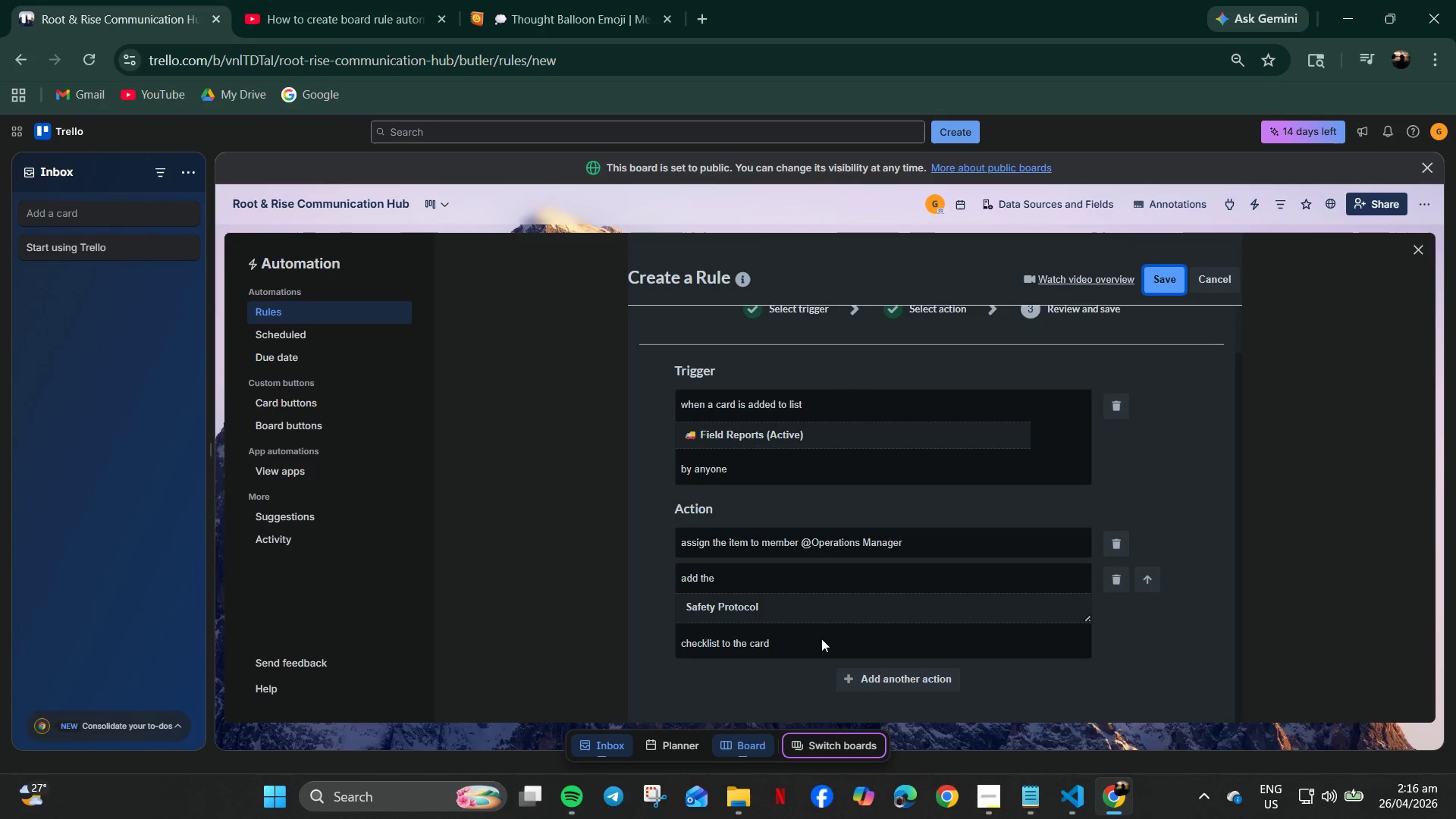 
key(Control+ControlLeft)
 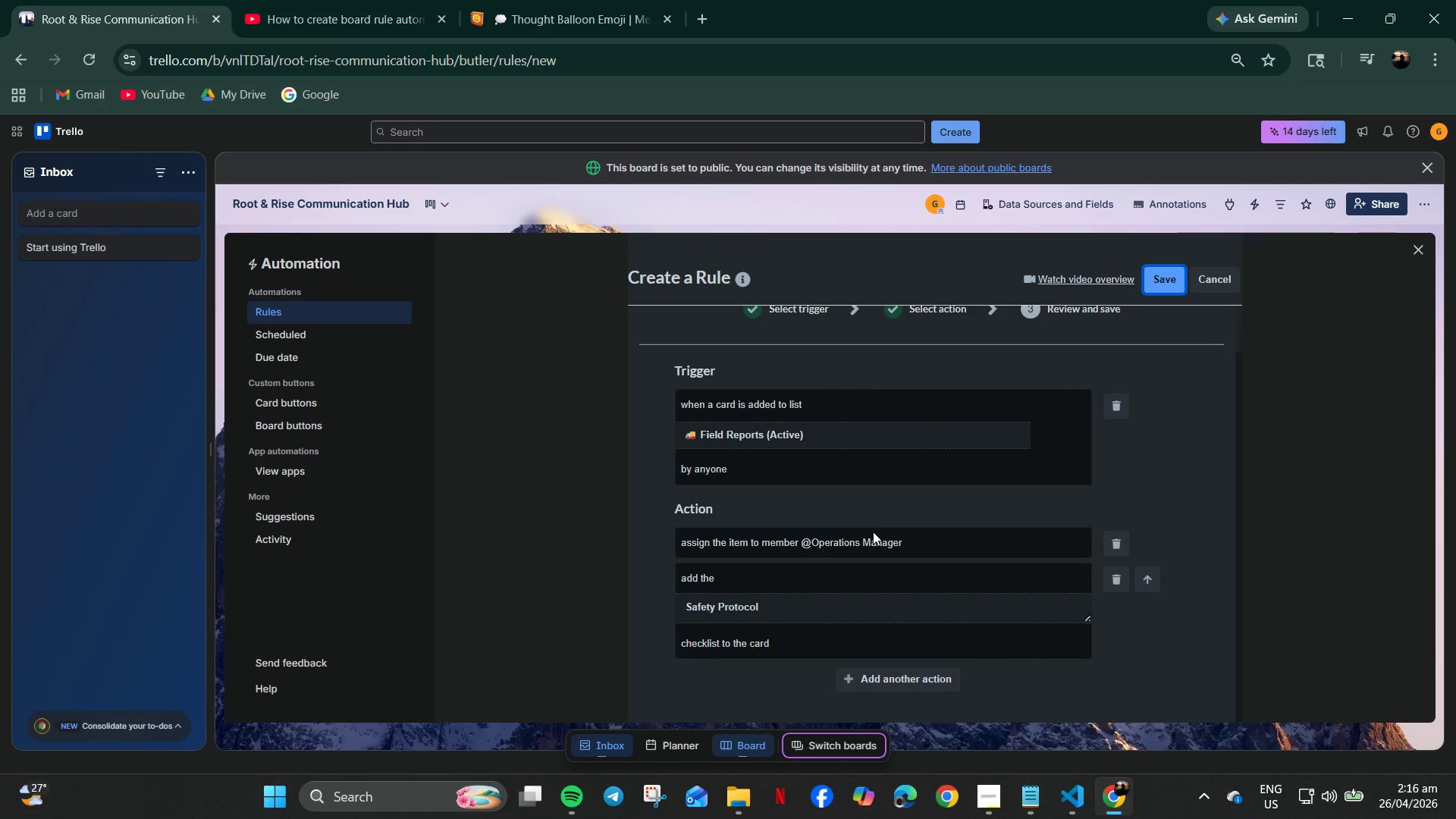 
scroll: coordinate [958, 582], scroll_direction: down, amount: 2.0
 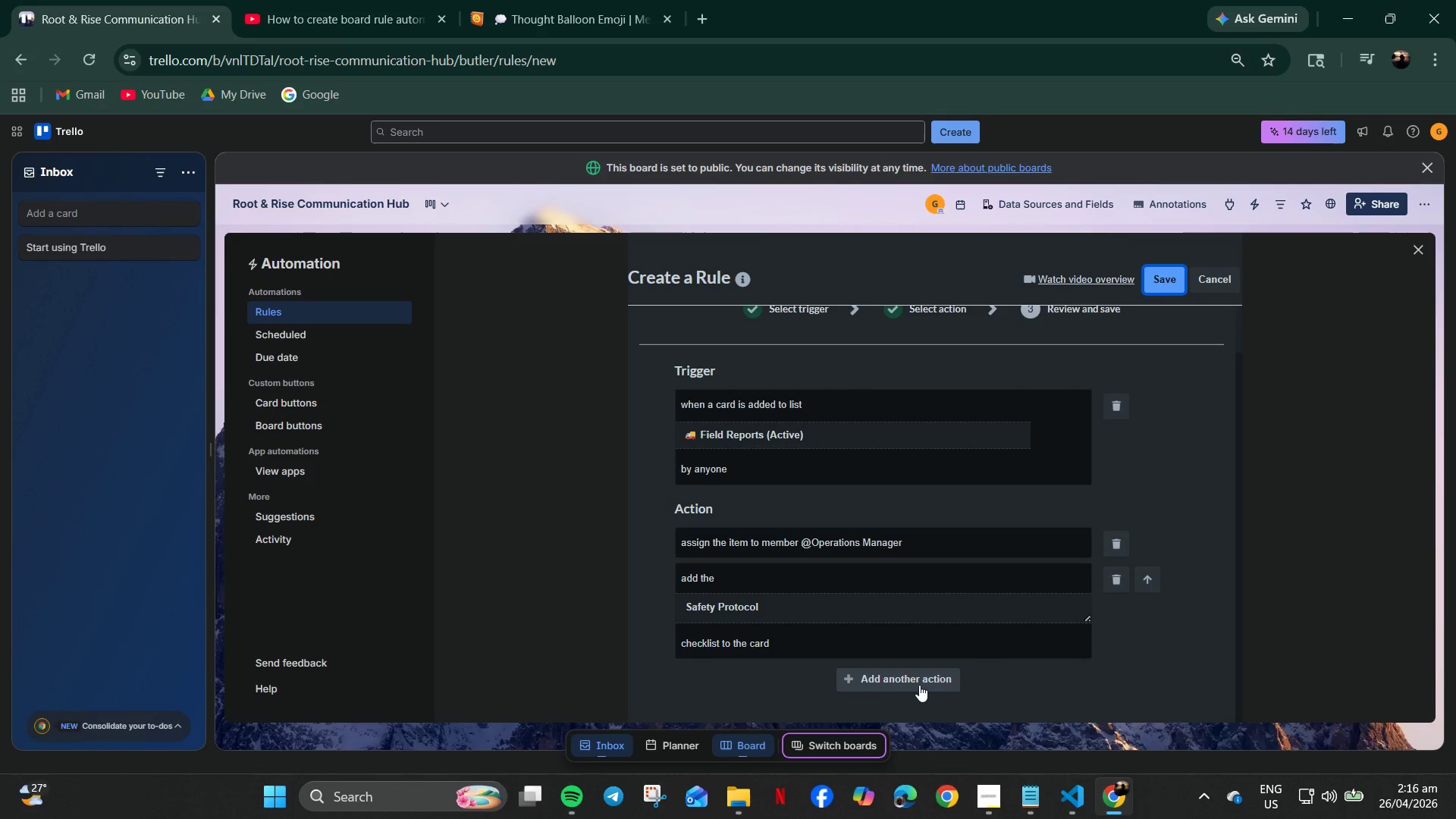 
scroll: coordinate [871, 533], scroll_direction: up, amount: 2.0
 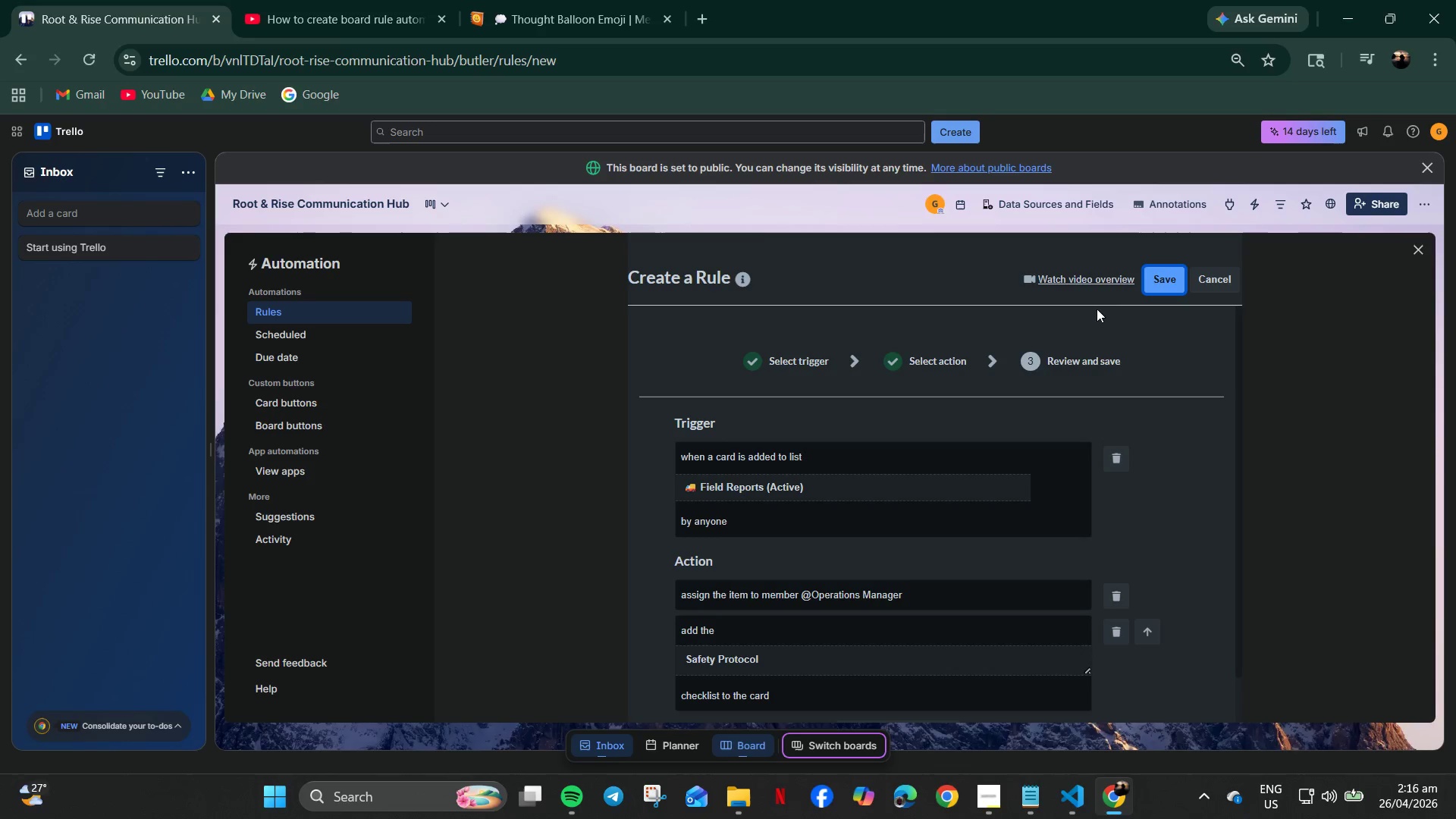 
left_click([795, 637])
 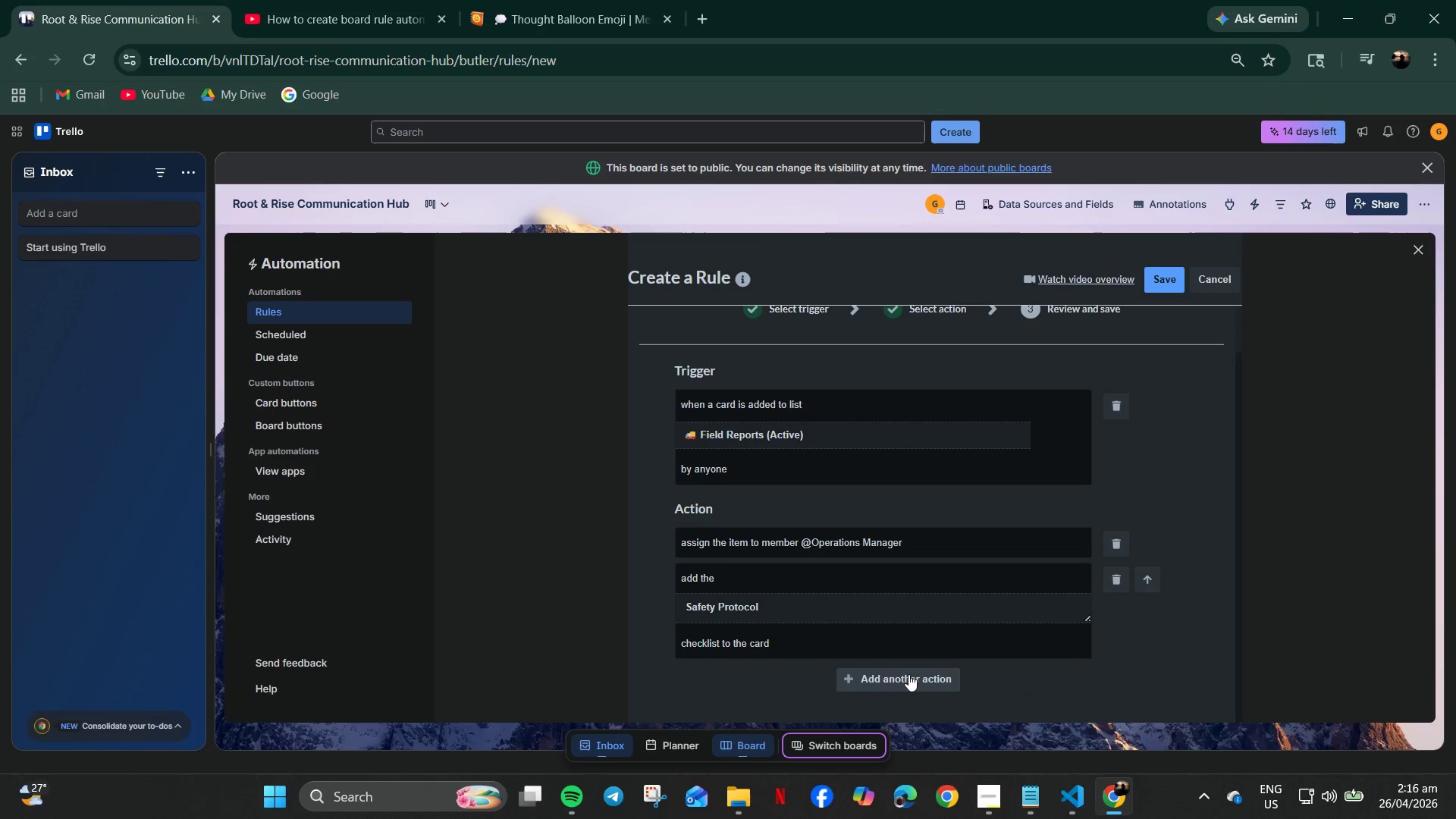 
left_click([906, 675])
 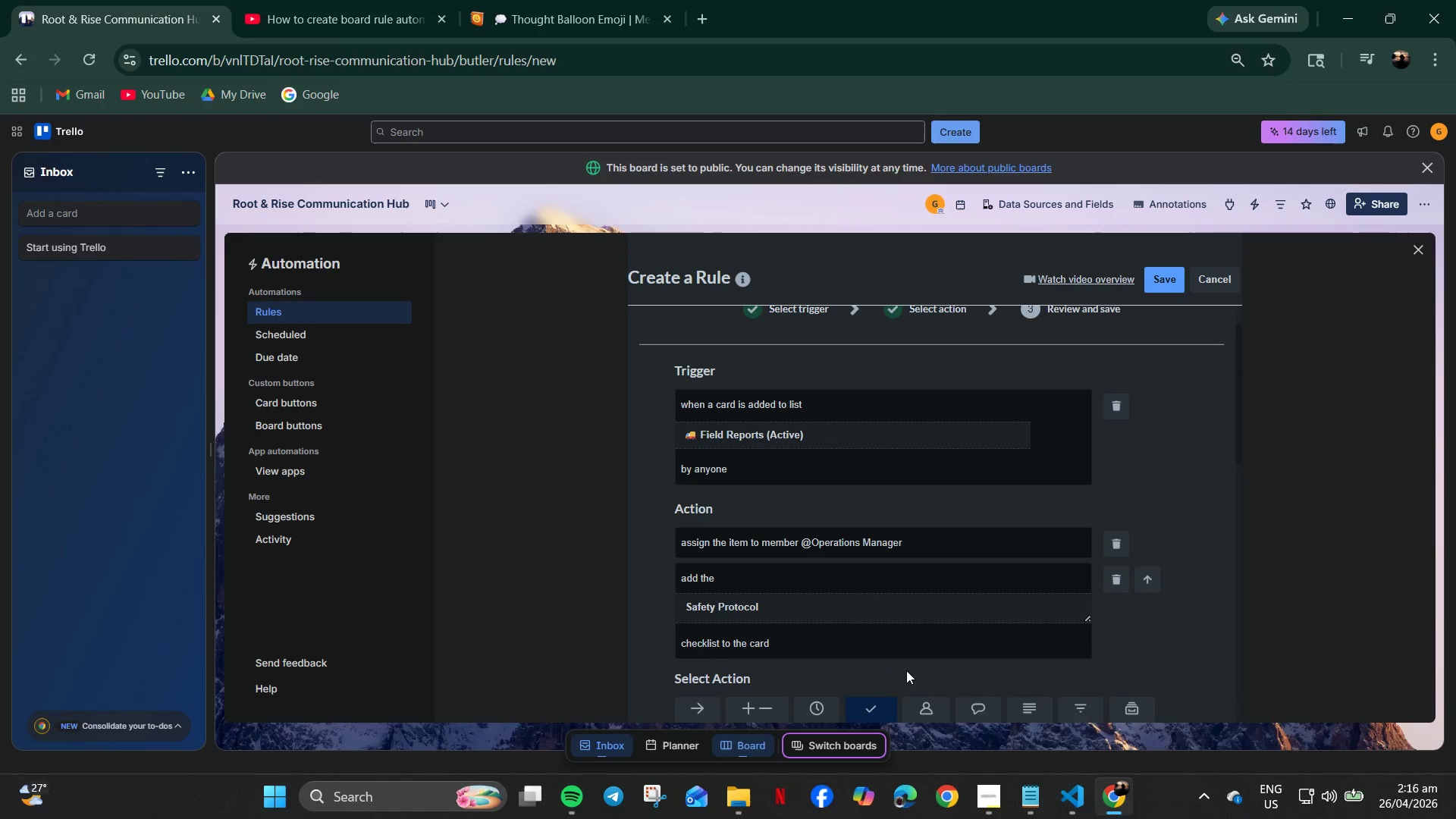 
scroll: coordinate [1238, 708], scroll_direction: down, amount: 24.0
 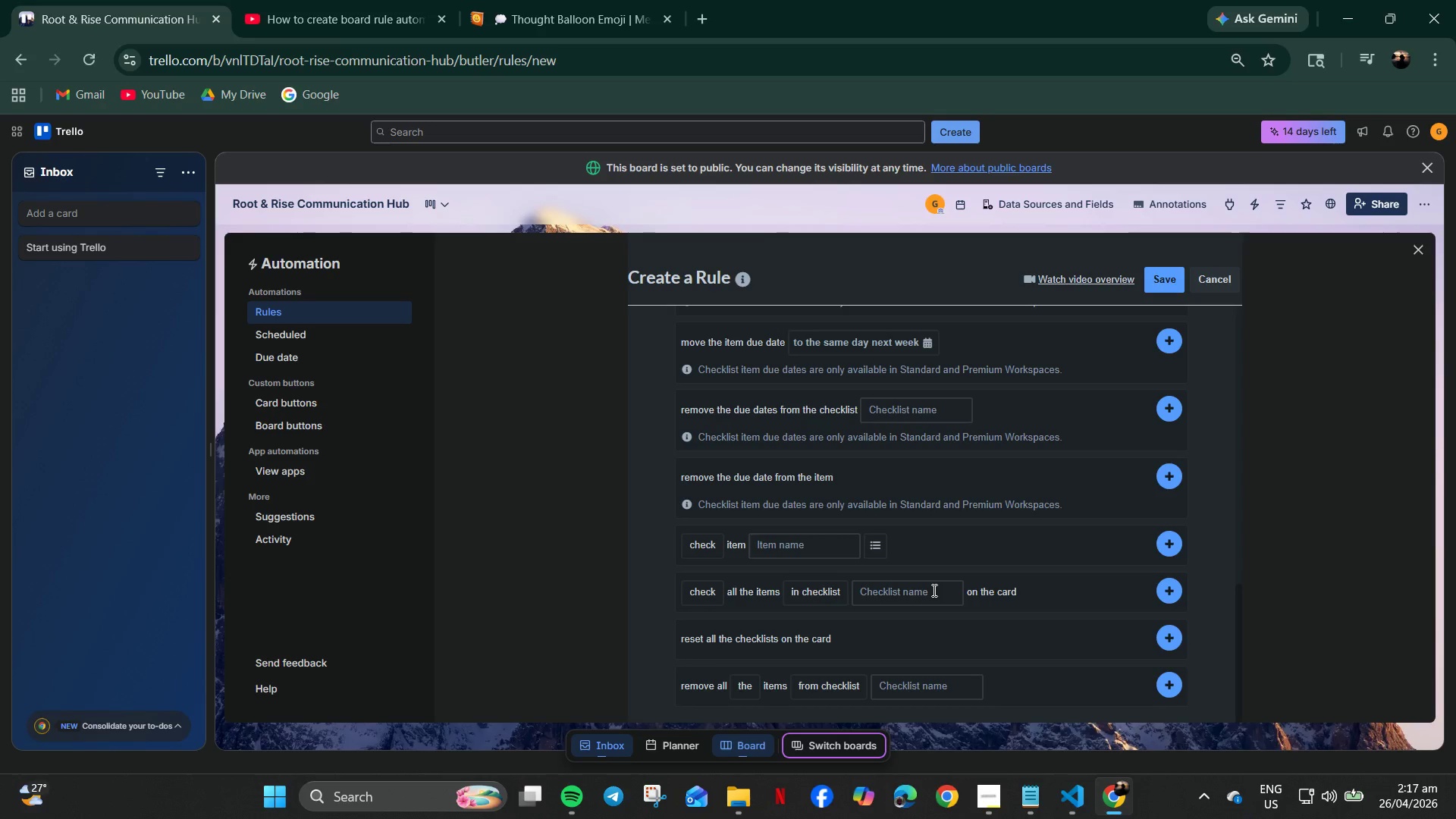 
left_click([796, 542])
 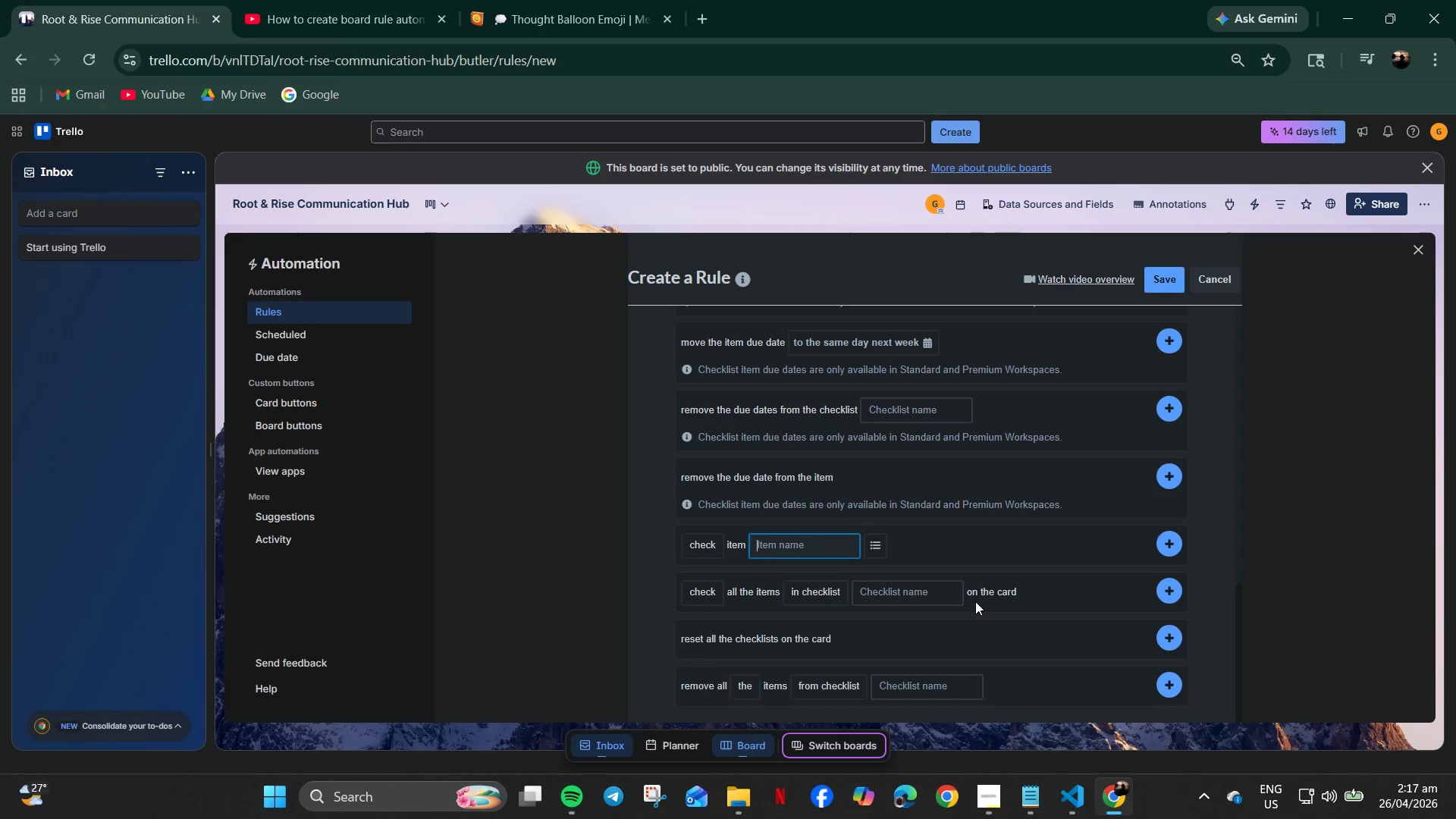 
left_click([929, 587])
 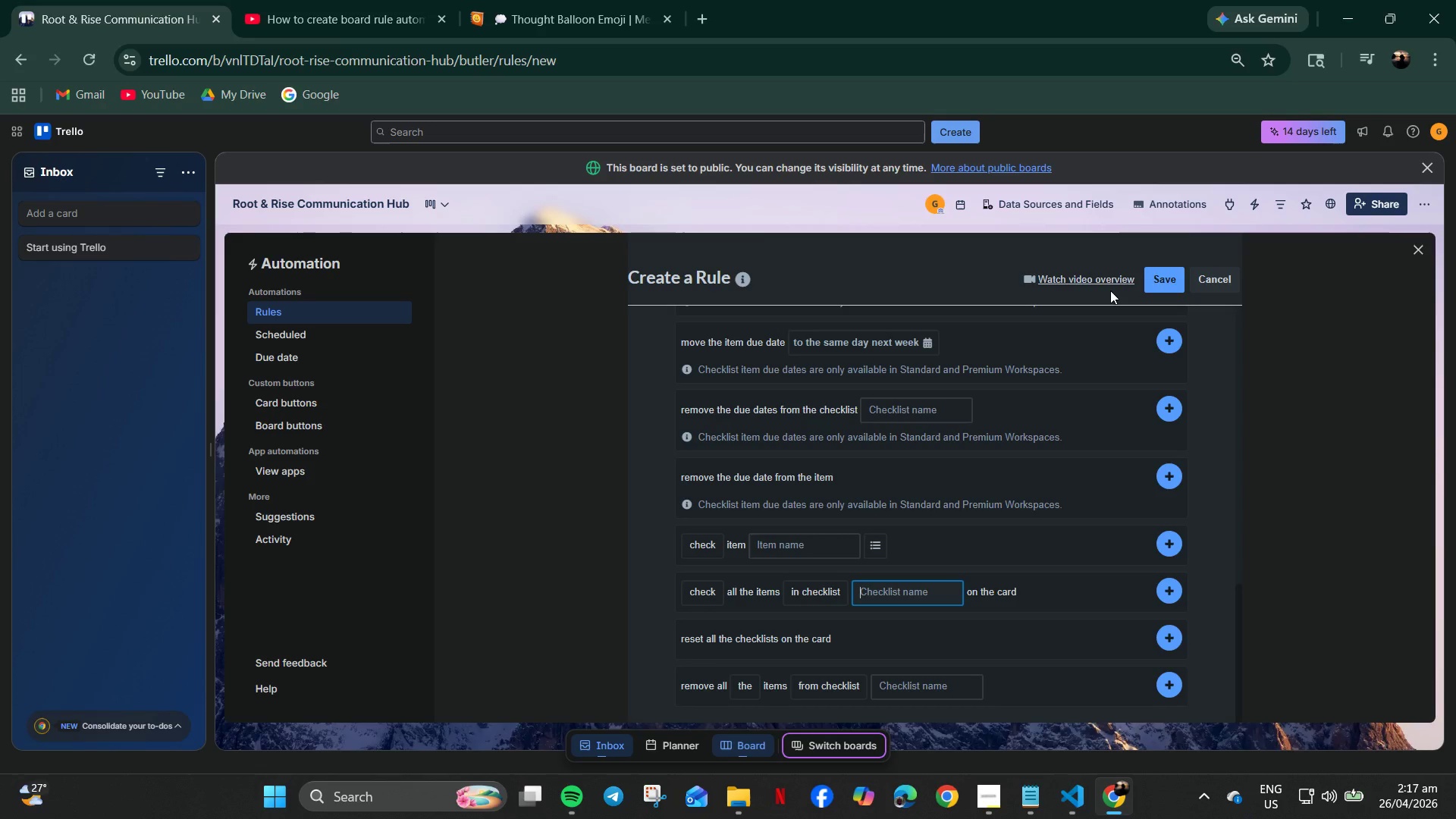 
wait(15.75)
 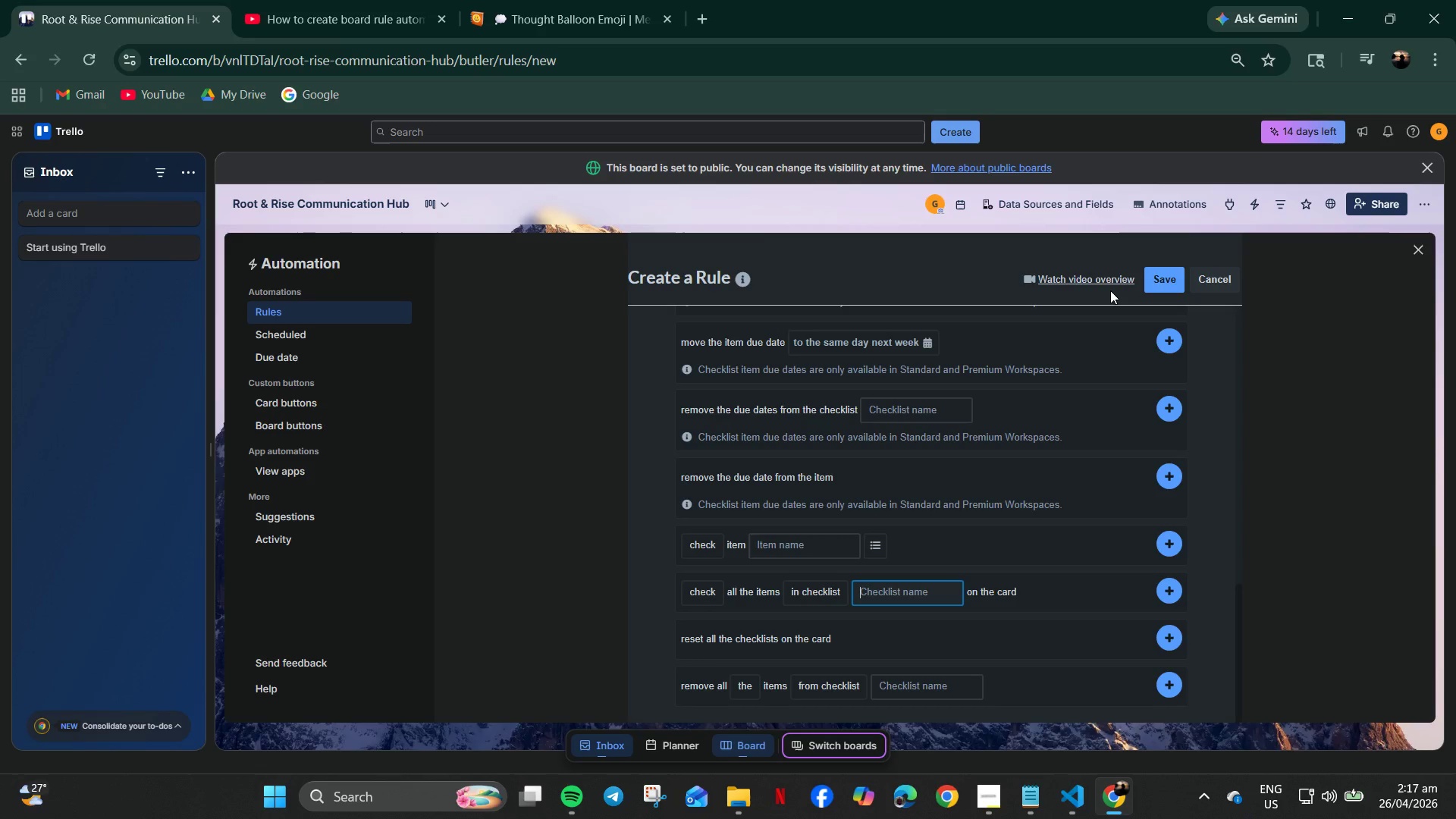 
scroll: coordinate [657, 632], scroll_direction: up, amount: 2.0
 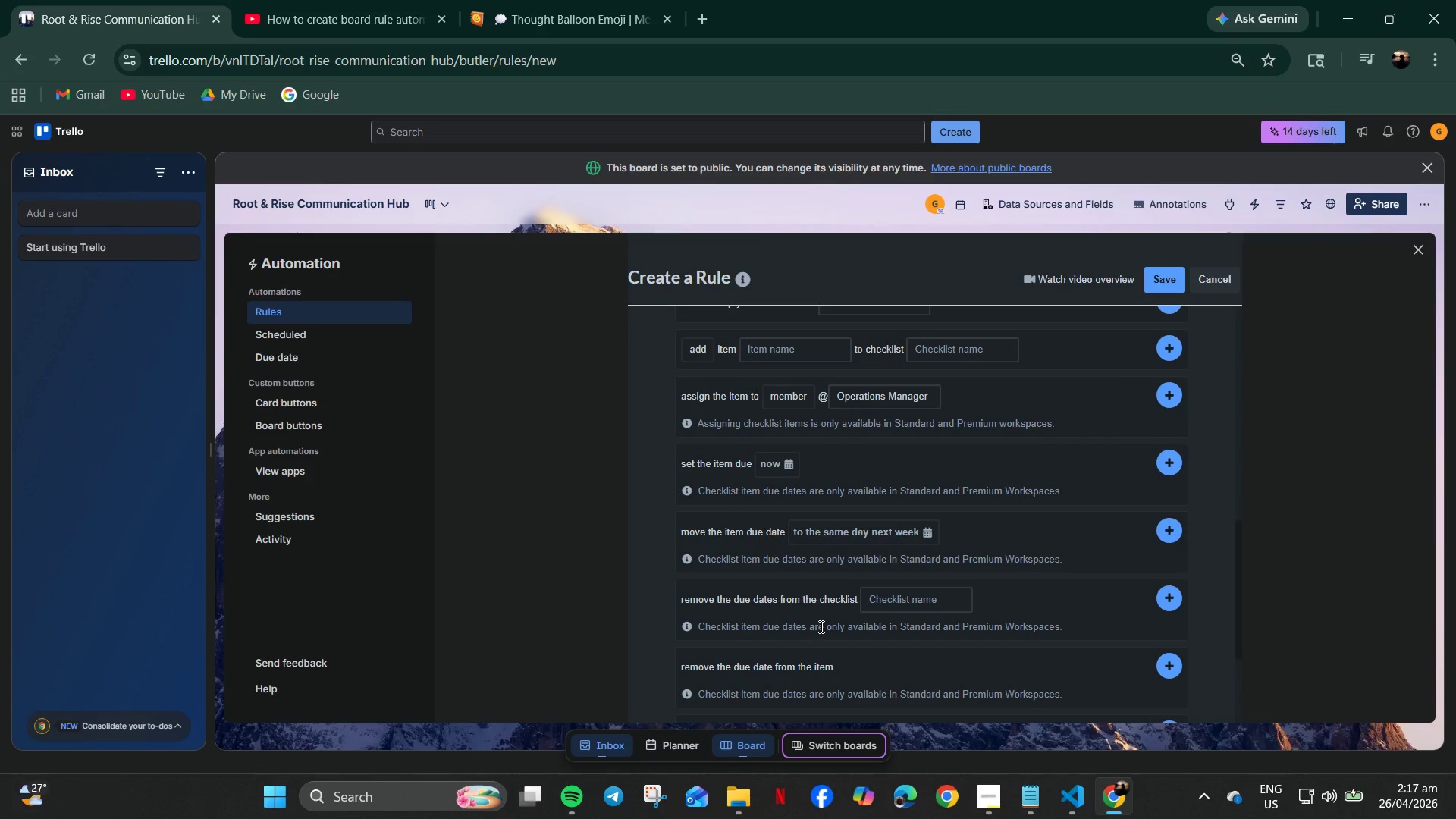 
left_click([764, 529])
 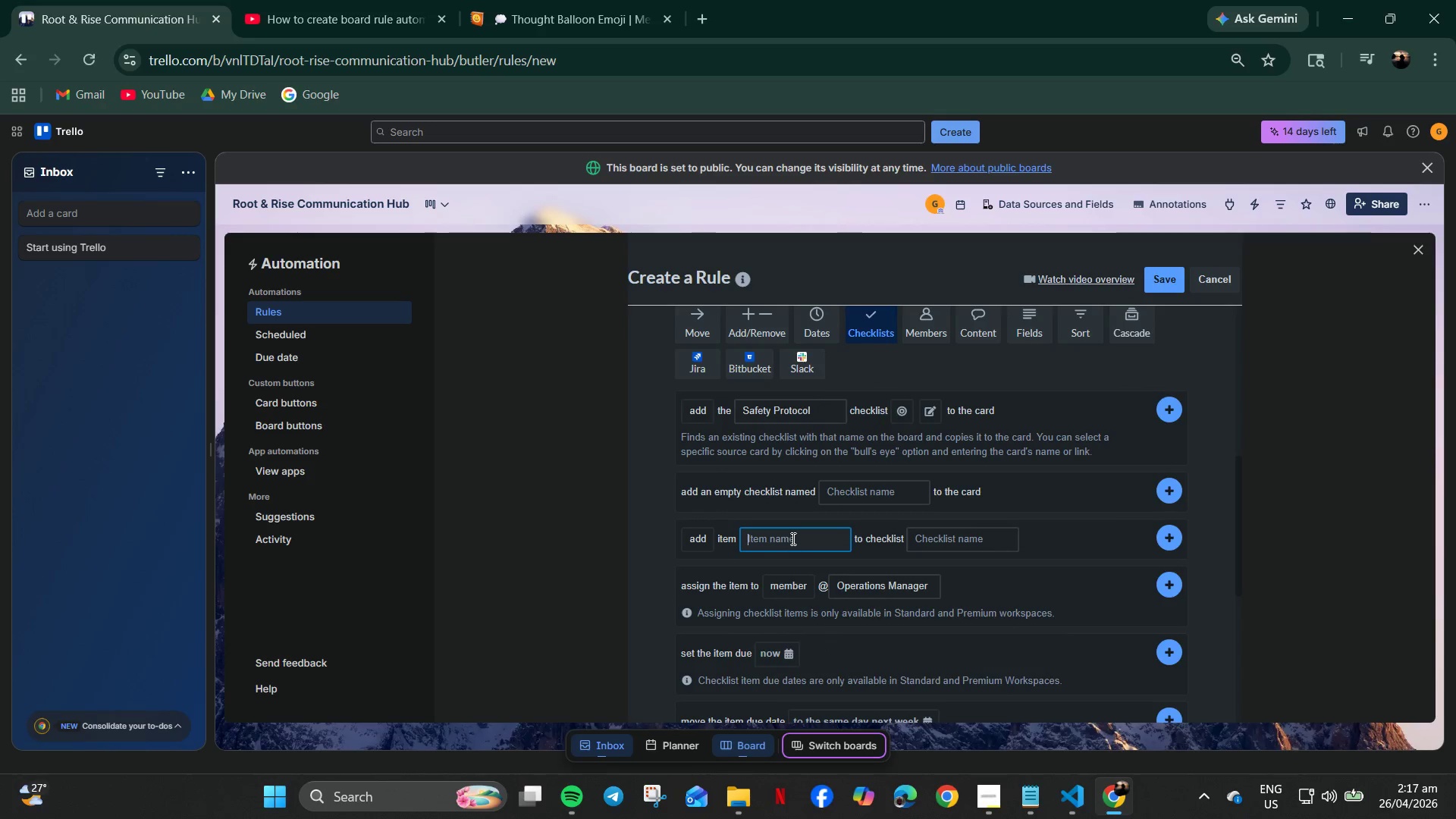 
scroll: coordinate [815, 628], scroll_direction: up, amount: 2.0
 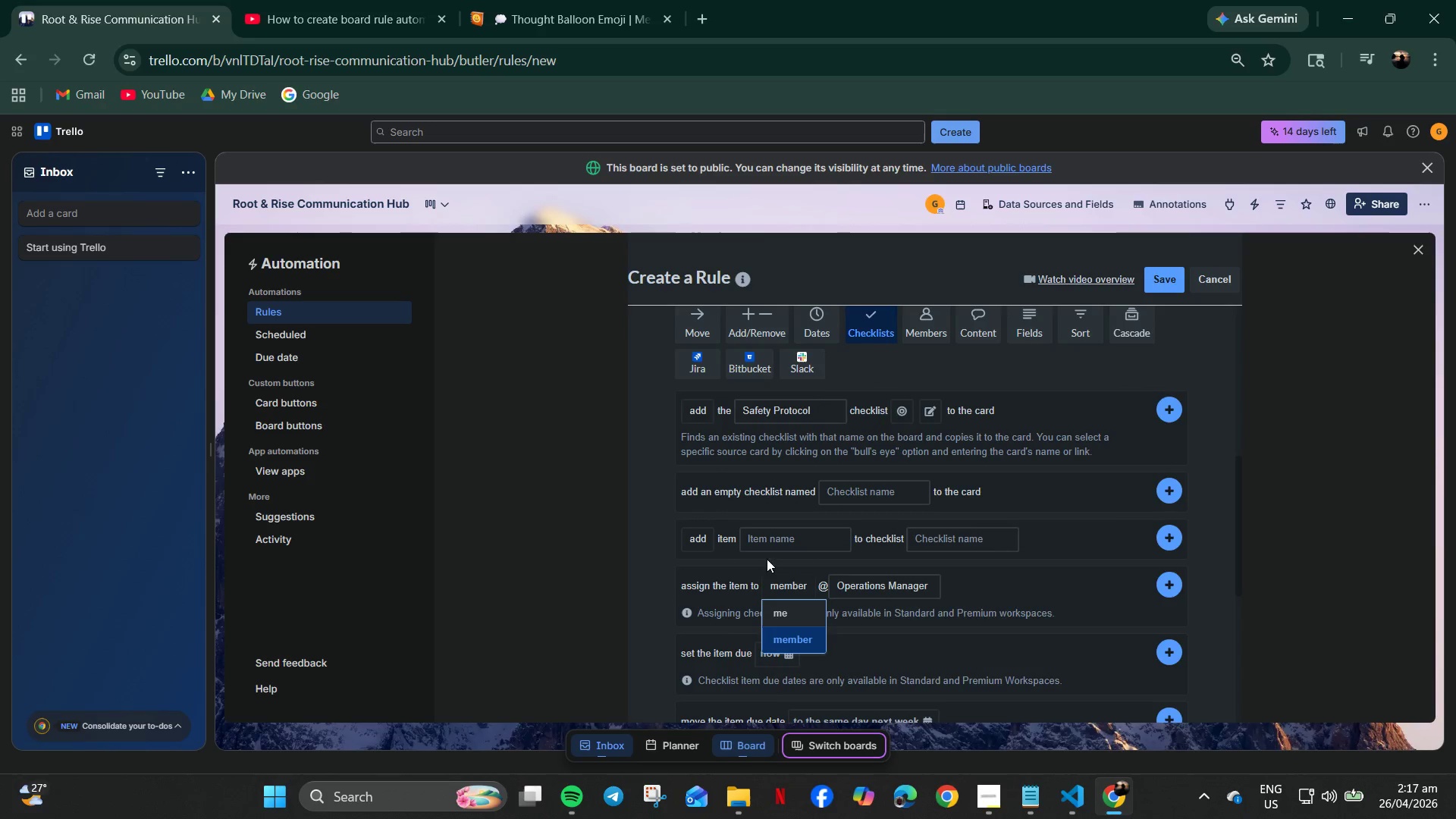 
type(ch)
key(Backspace)
key(Backspace)
 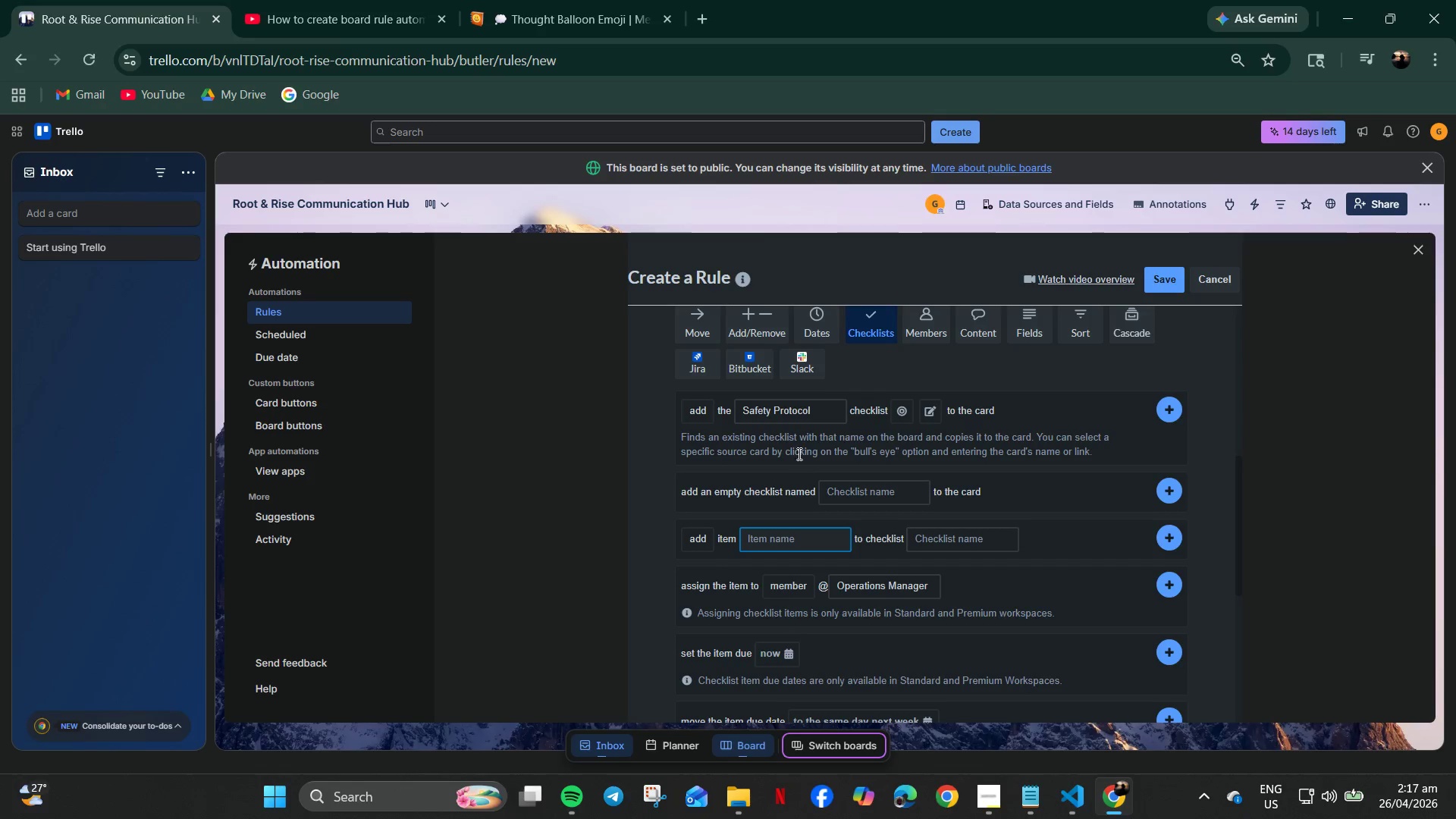 
left_click([770, 409])
 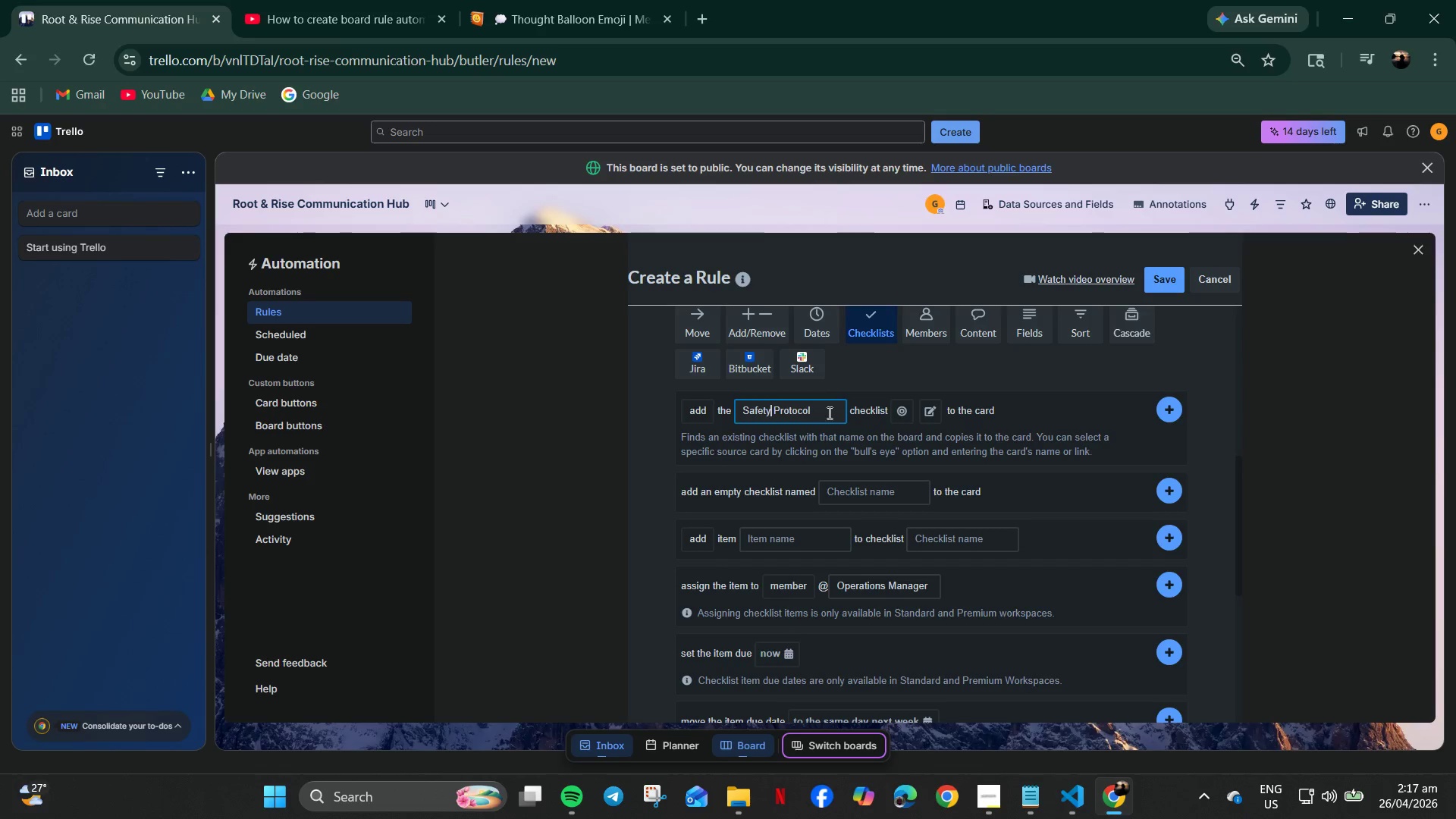 
left_click_drag(start_coordinate=[832, 413], to_coordinate=[667, 413])
 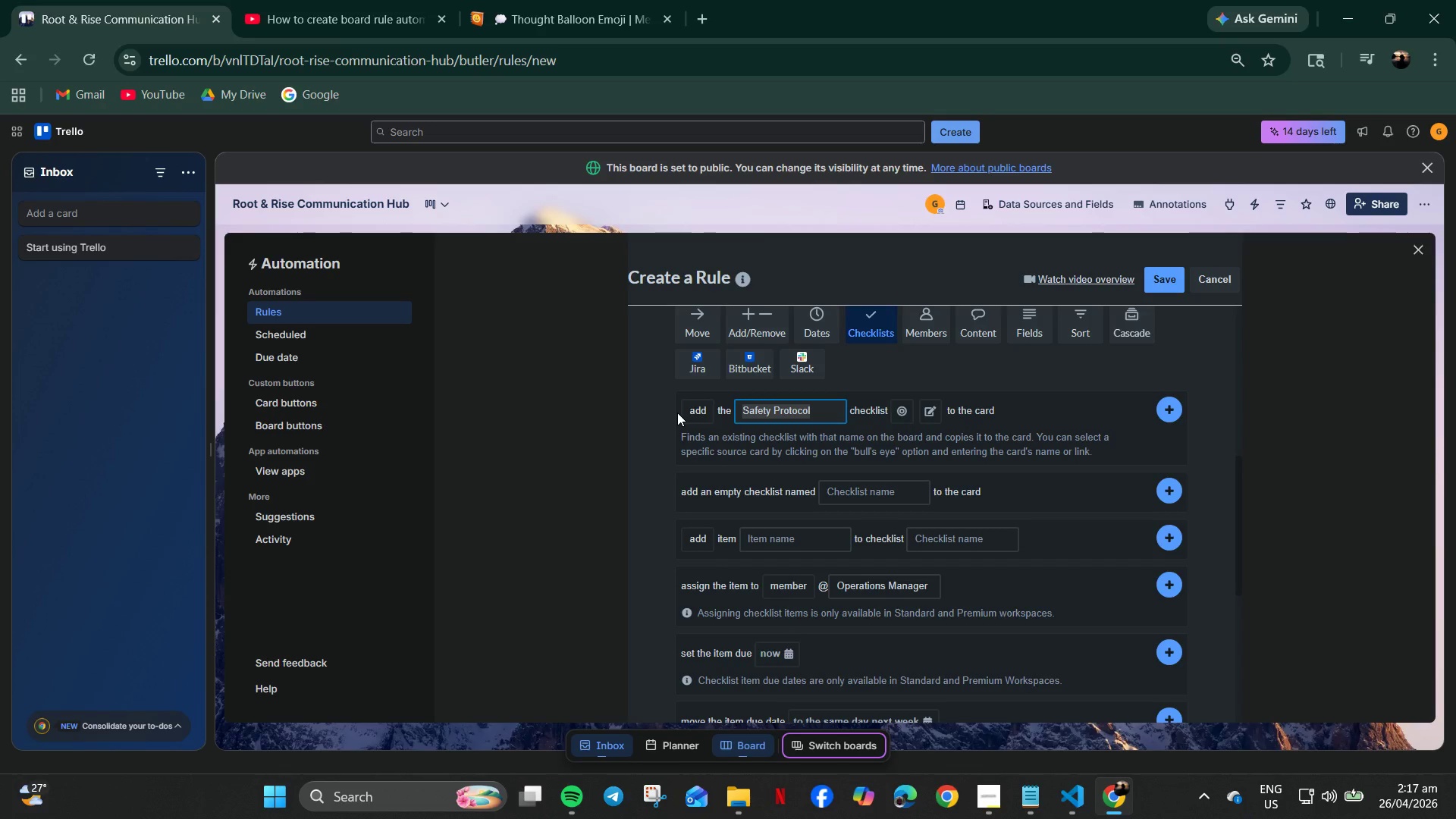 
key(CapsLock)
 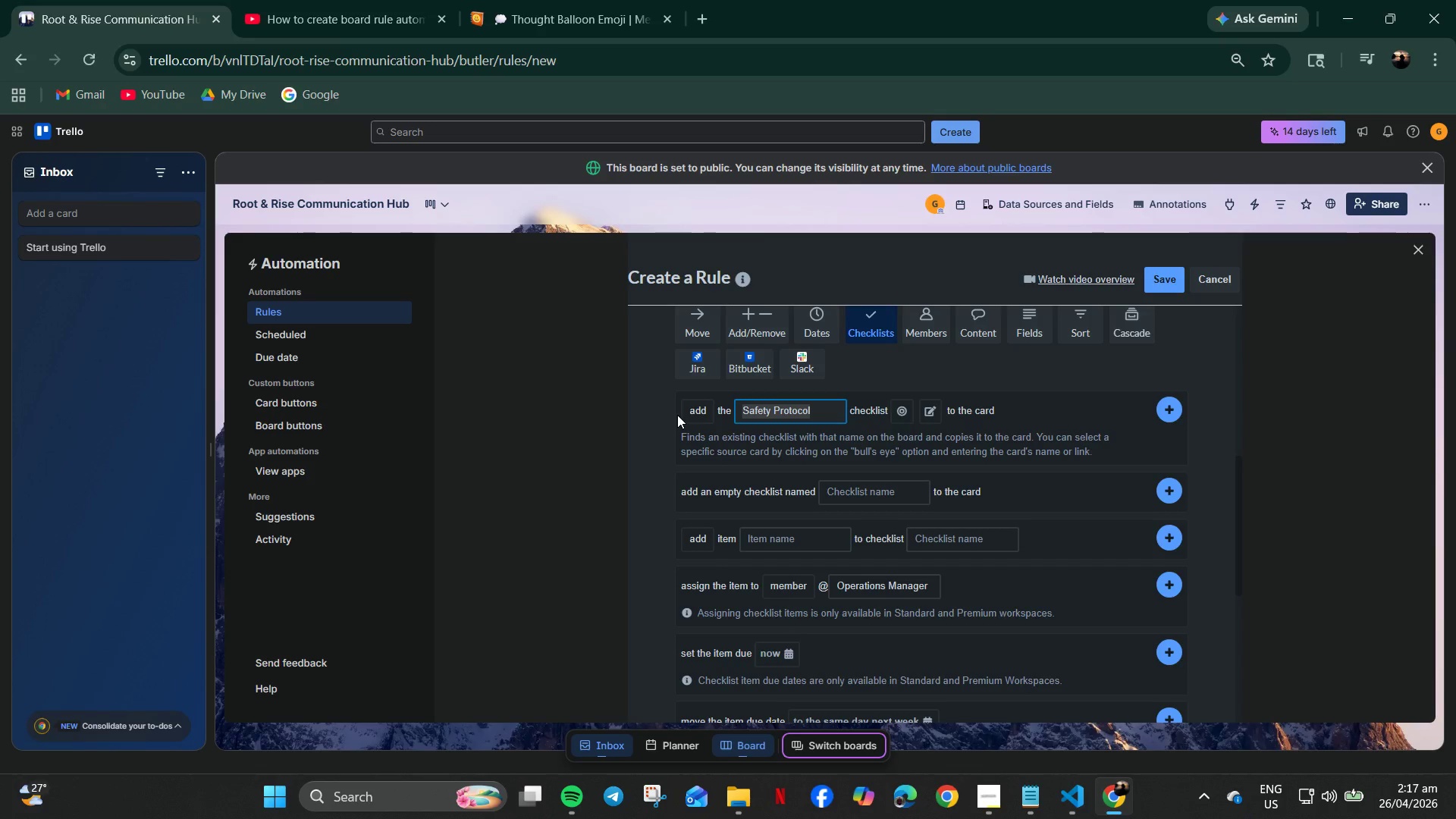 
key(CapsLock)
 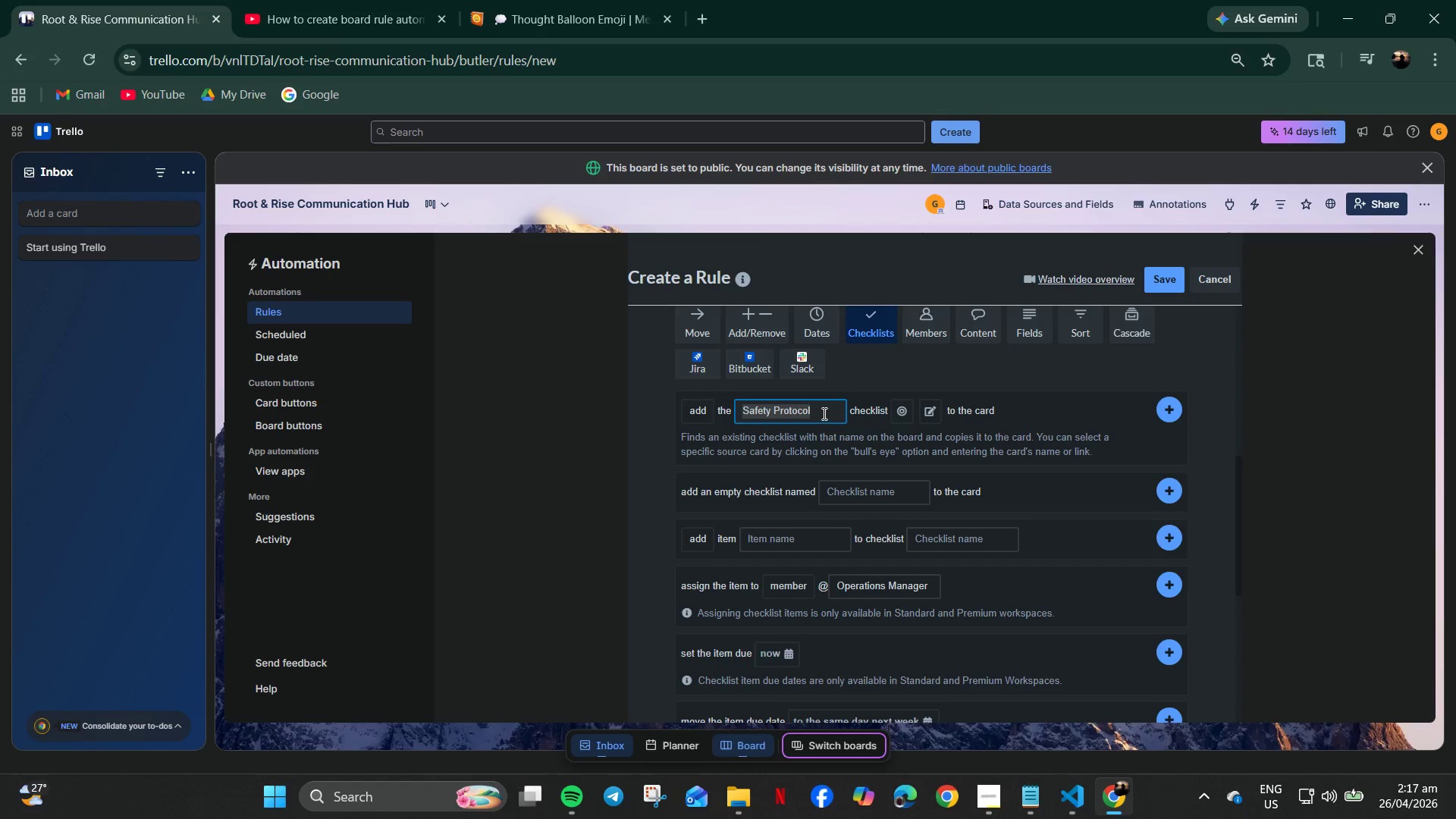 
wait(6.95)
 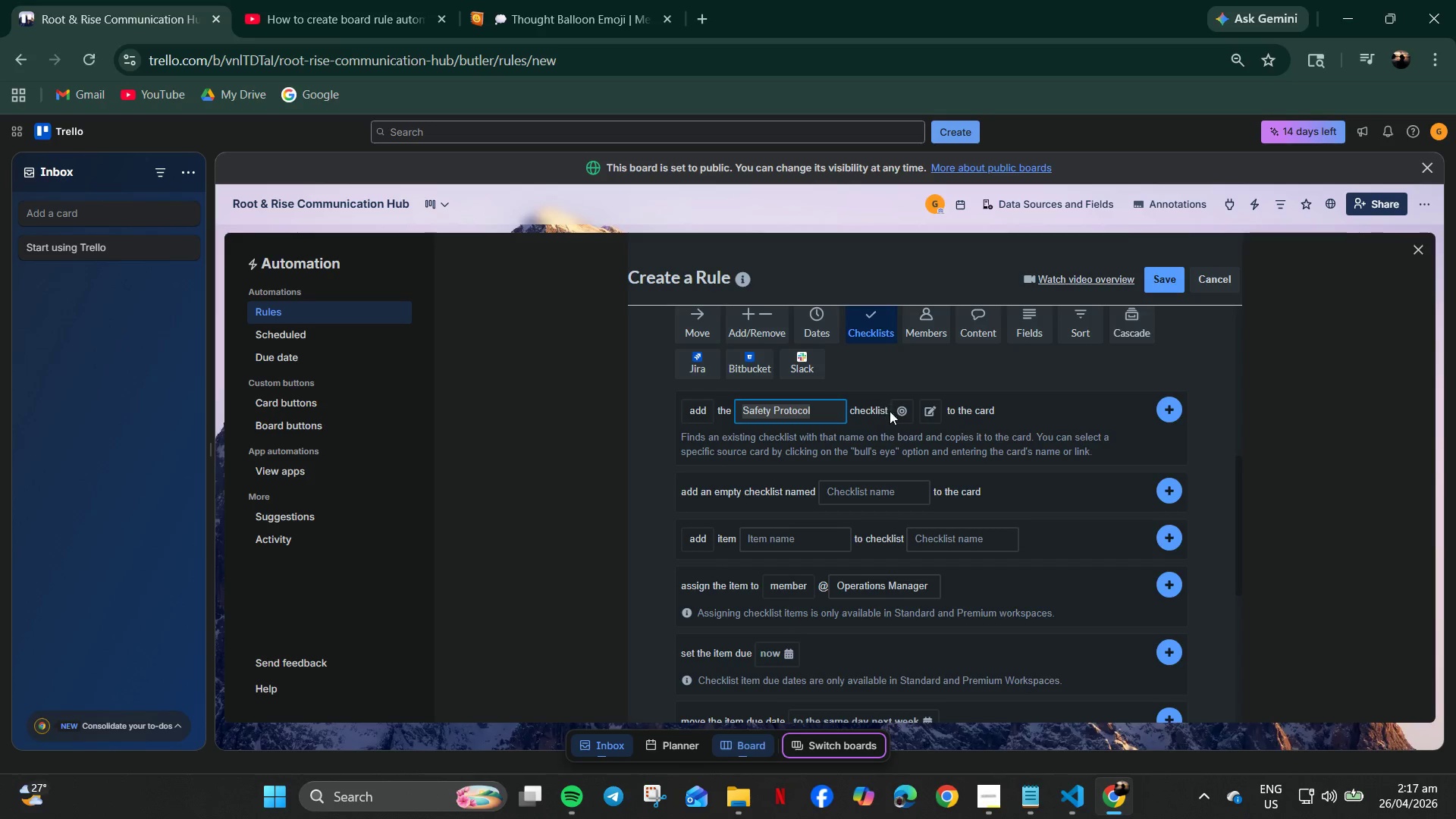 
type(checklist)
 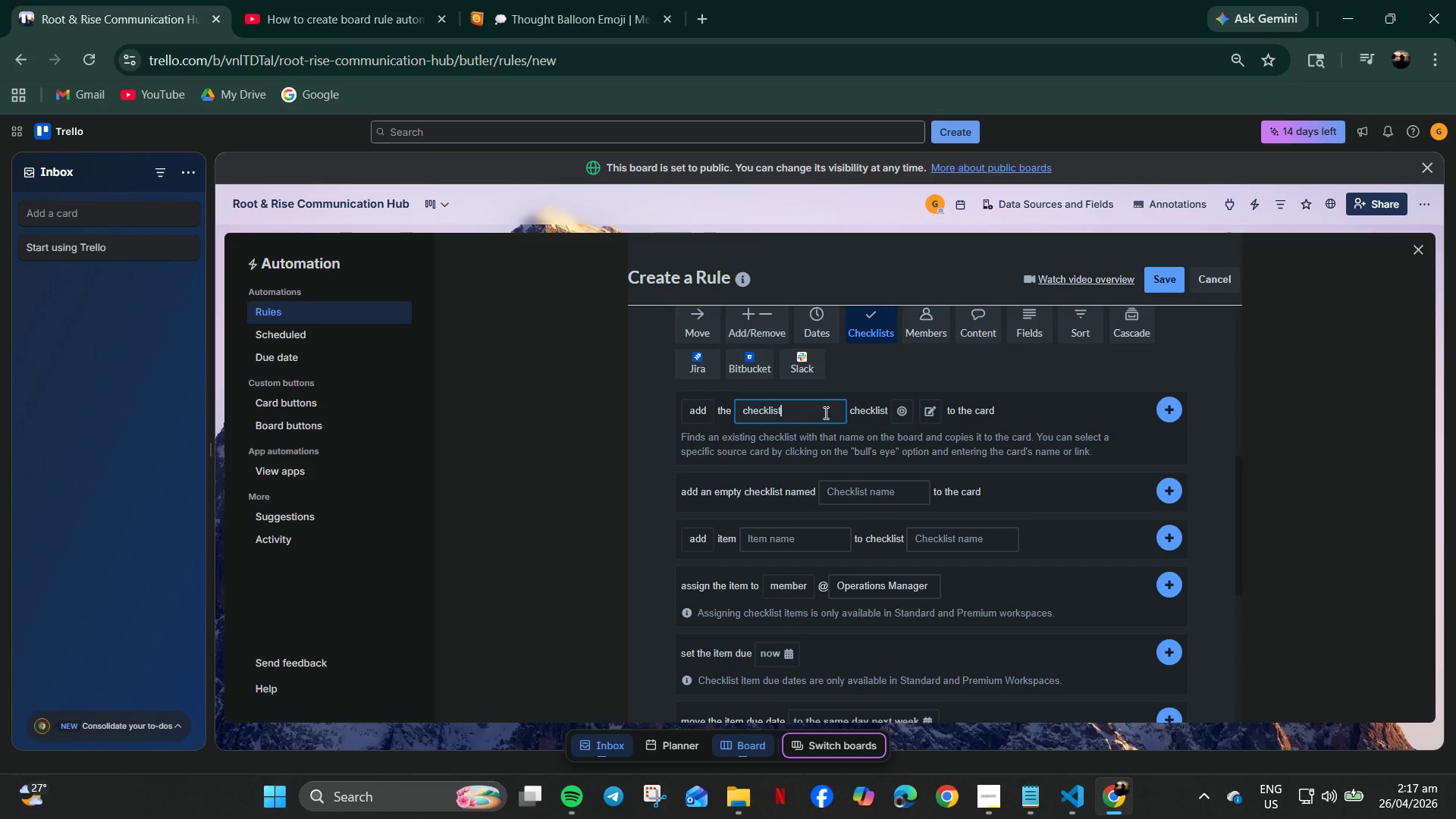 
key(Control+A)
 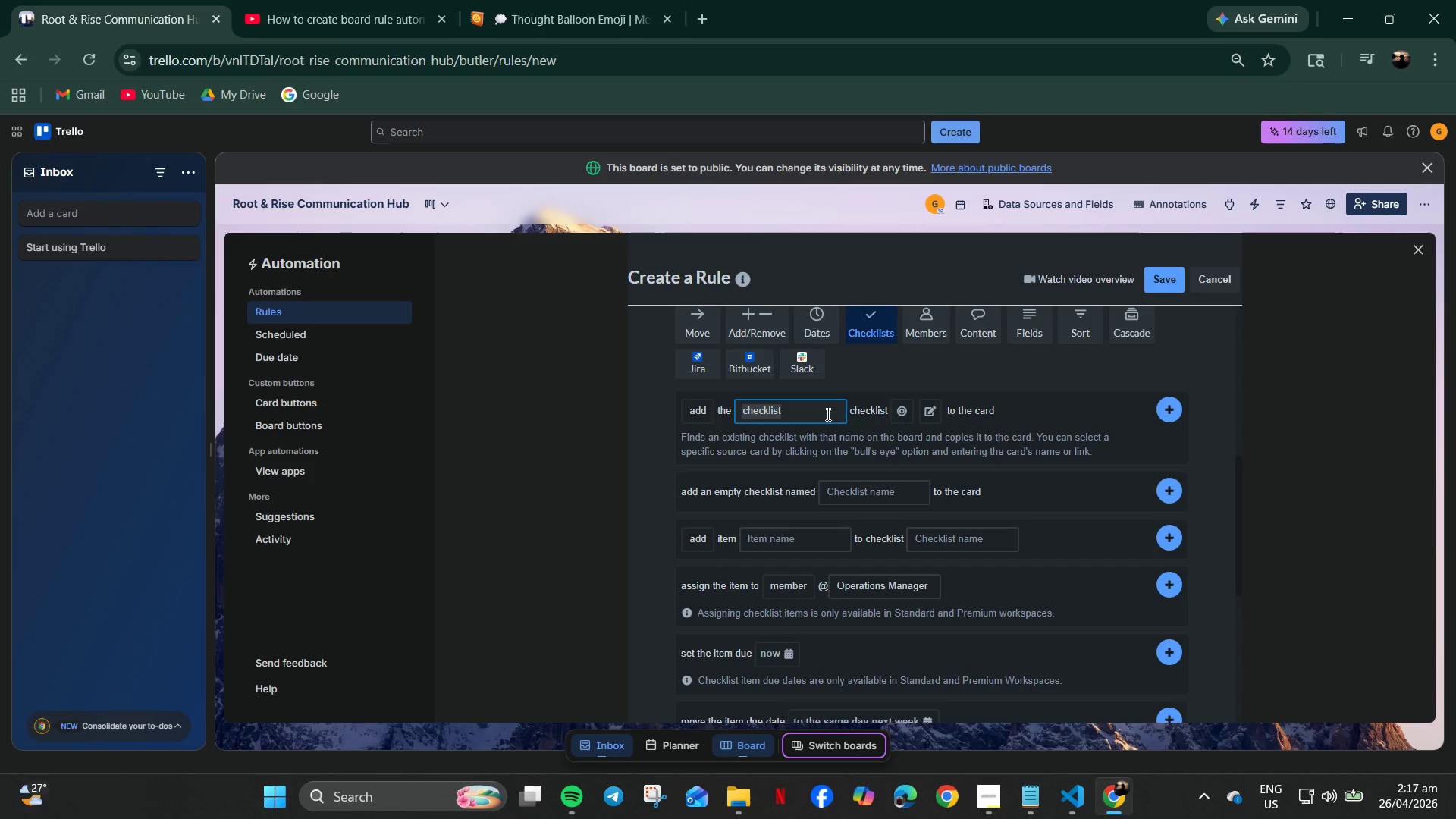 
key(Control+C)
 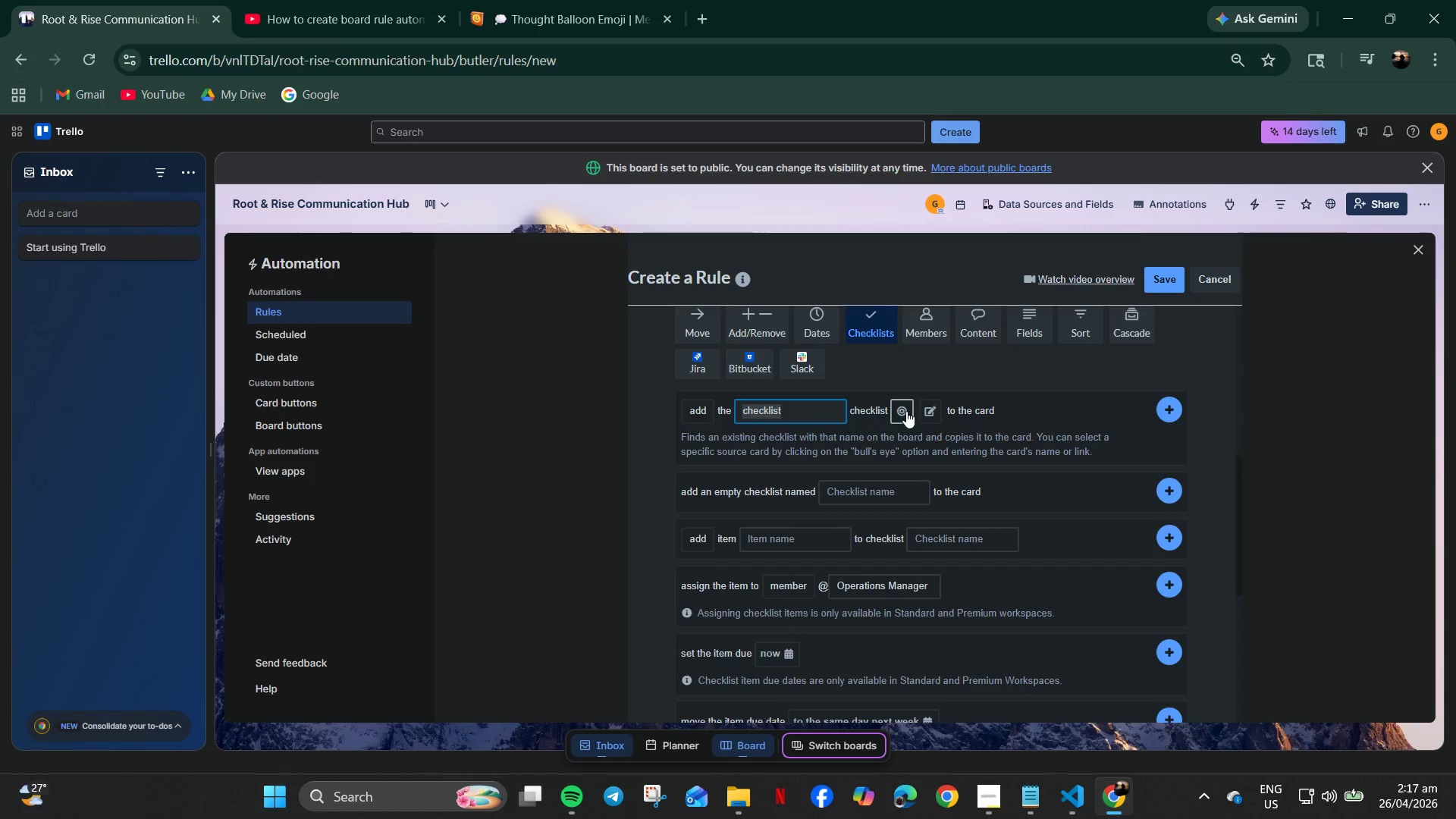 
left_click([936, 412])
 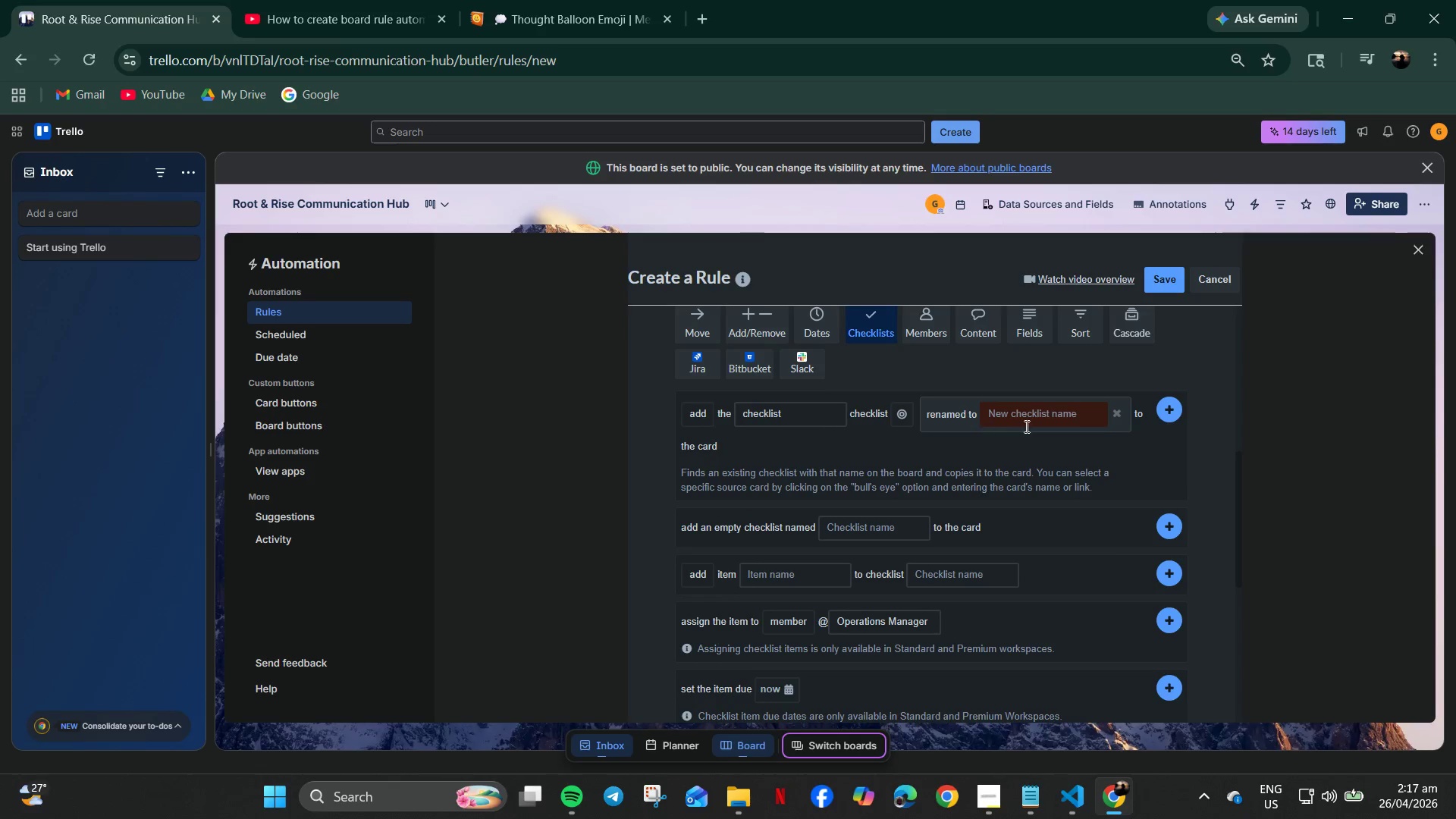 
left_click([1041, 413])
 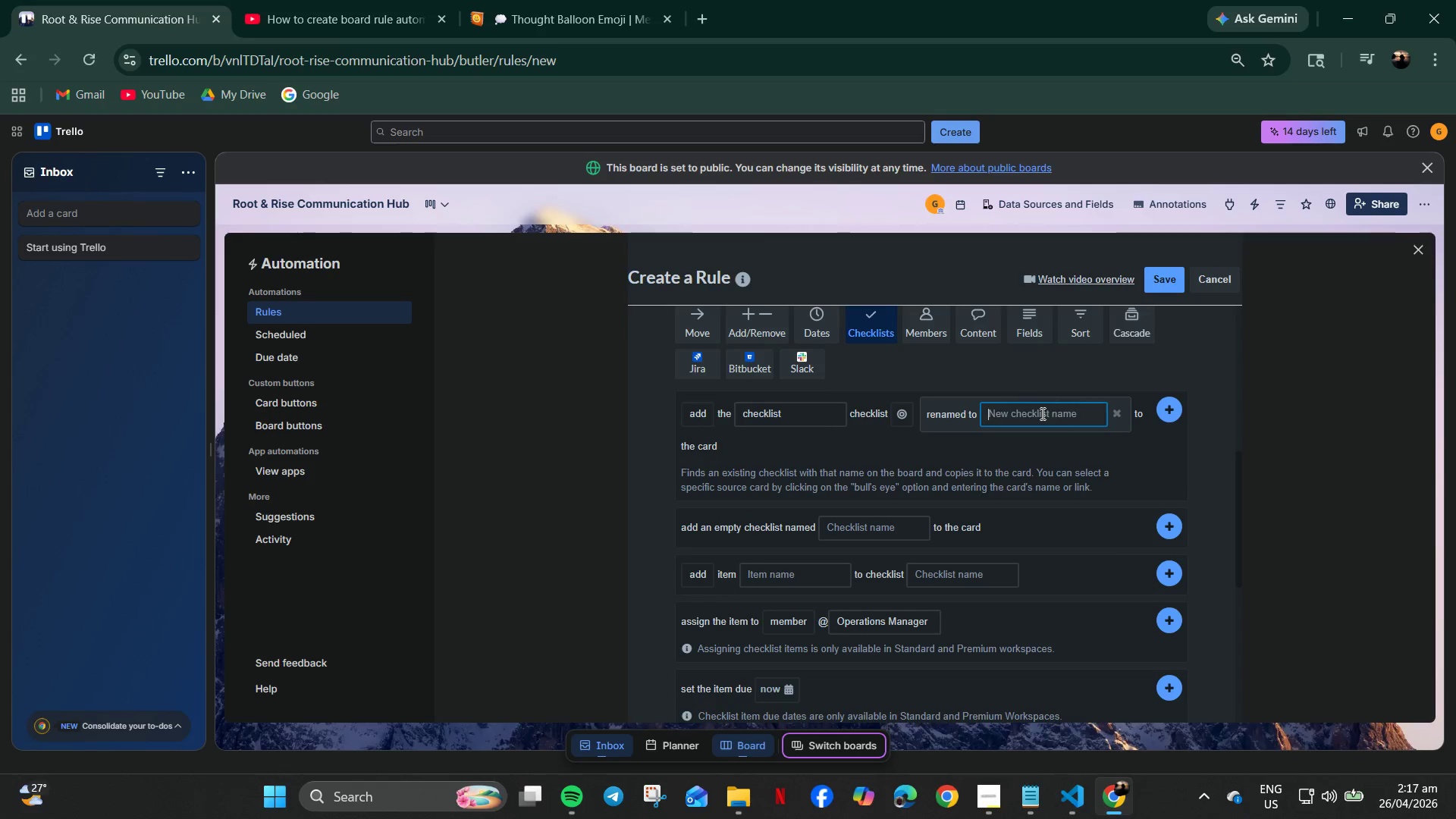 
key(Control+V)
 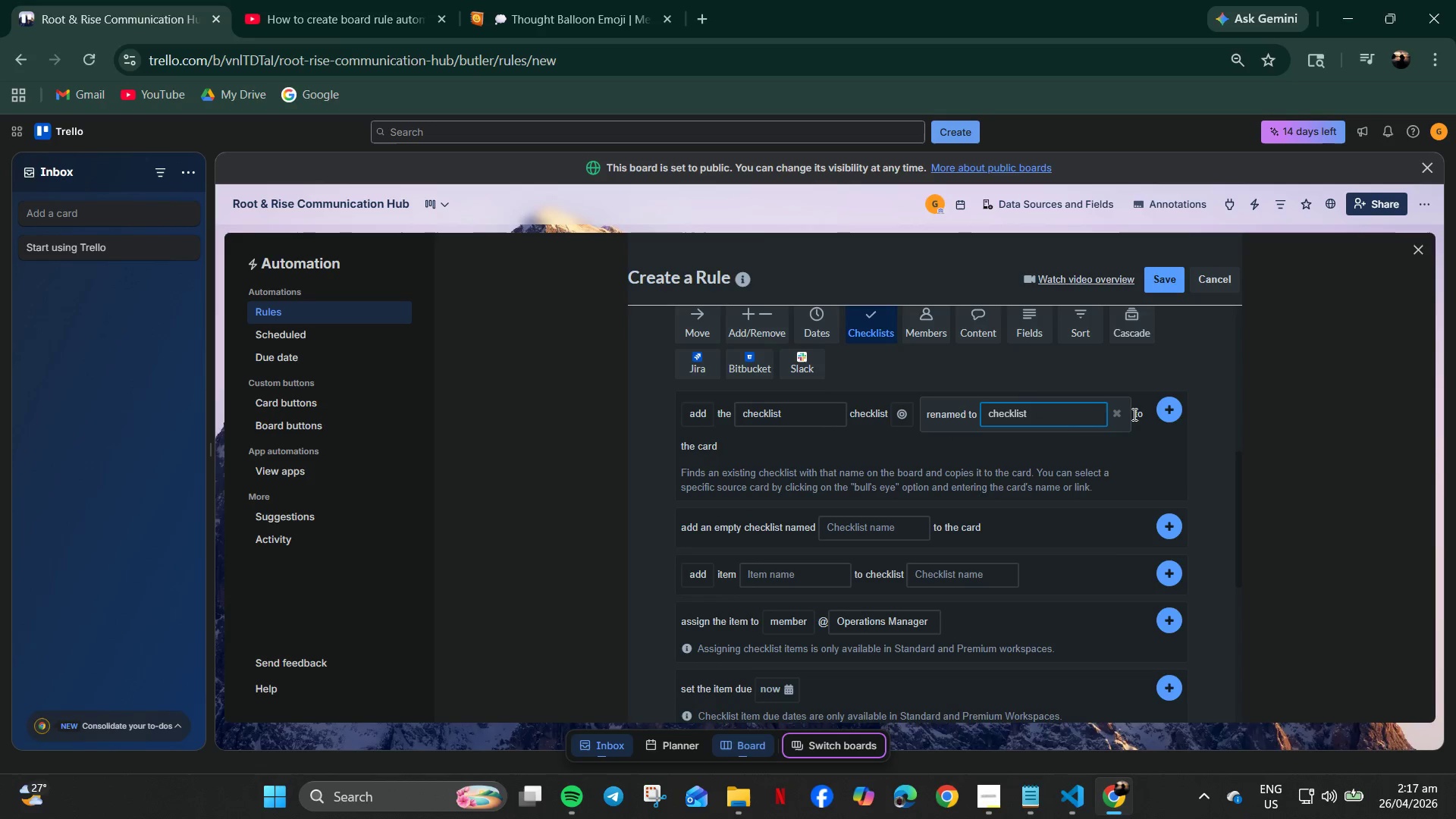 
key(Control+A)
 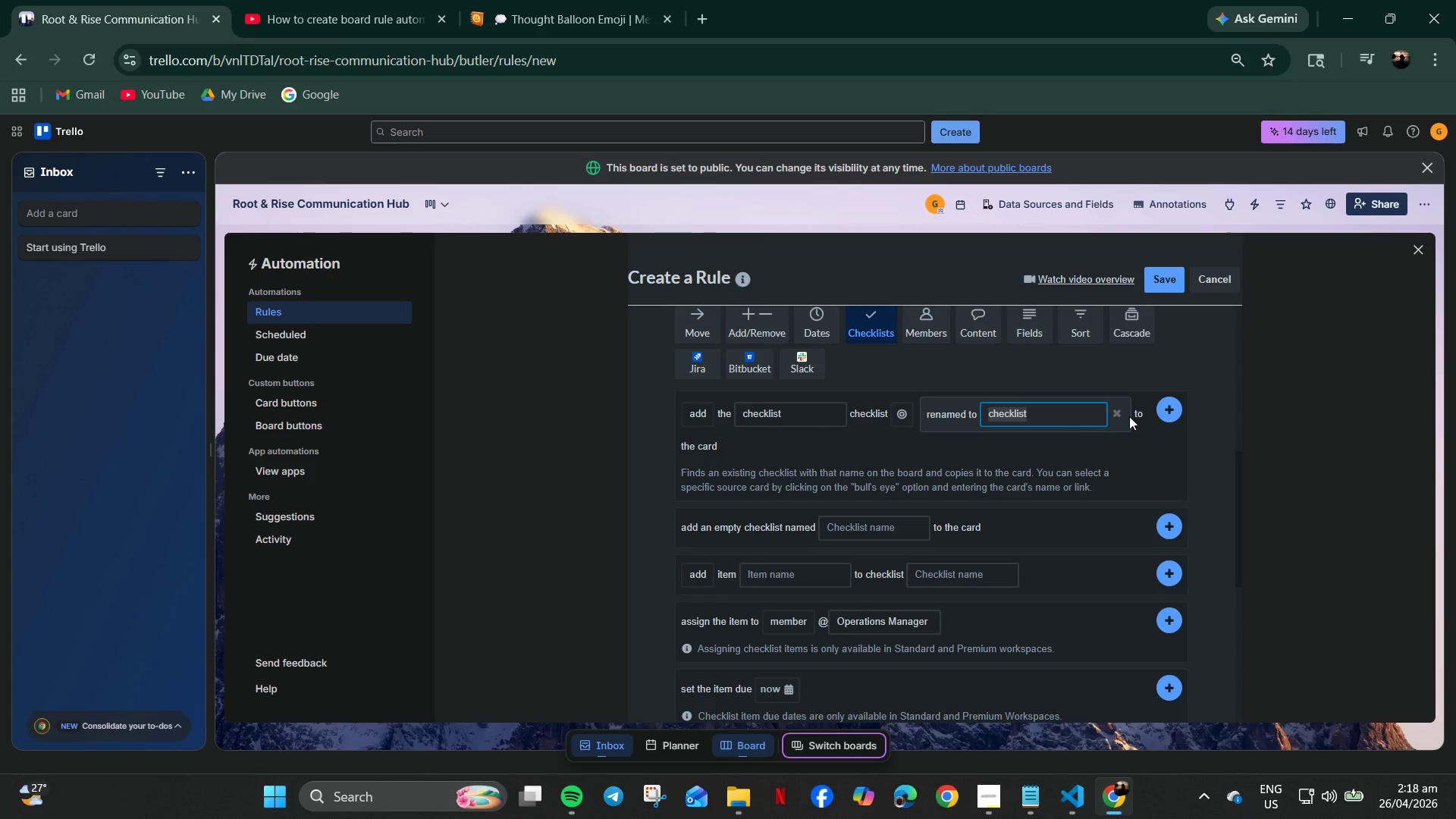 
type(Safety Protocol)
 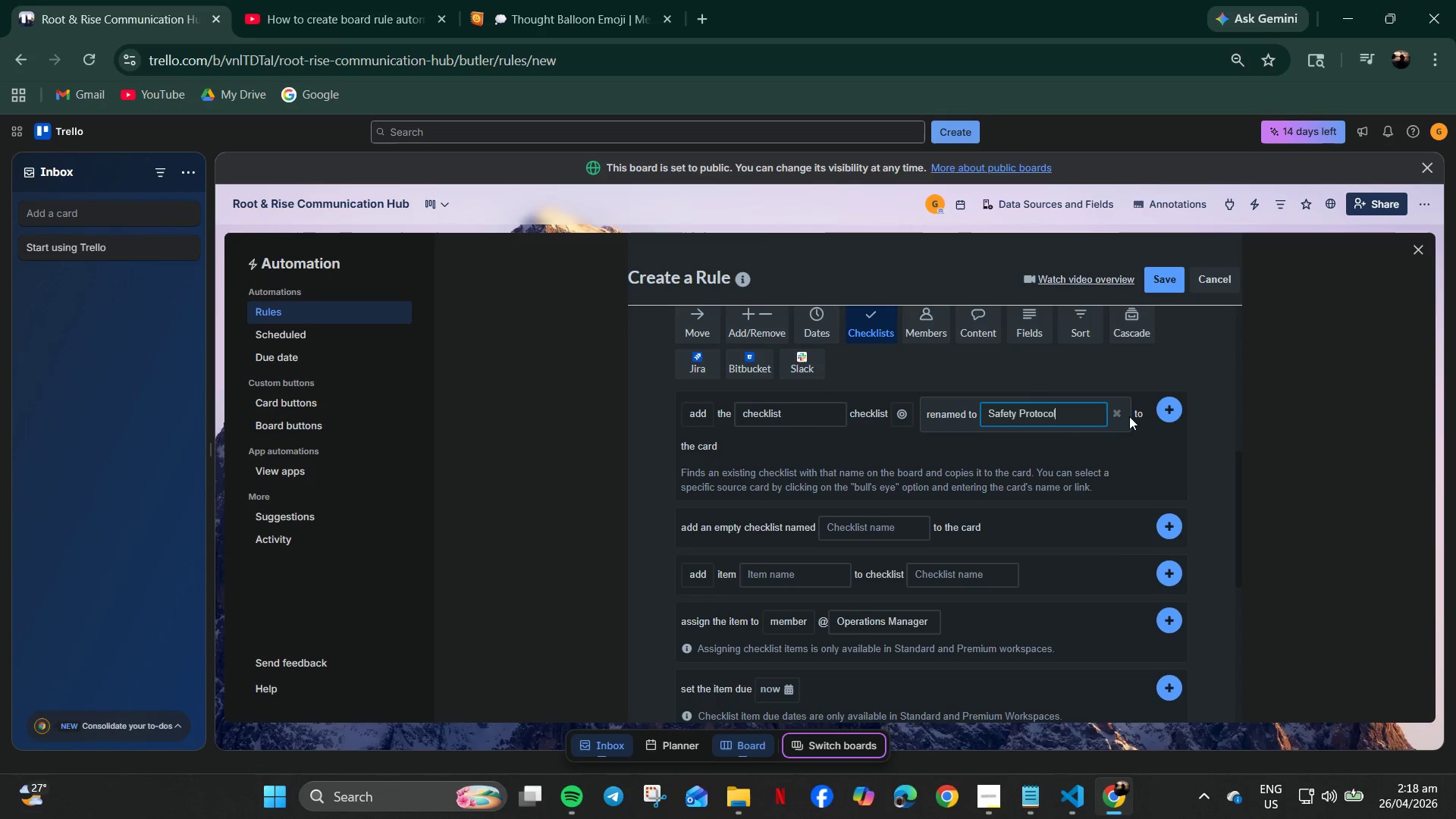 
key(Control+A)
 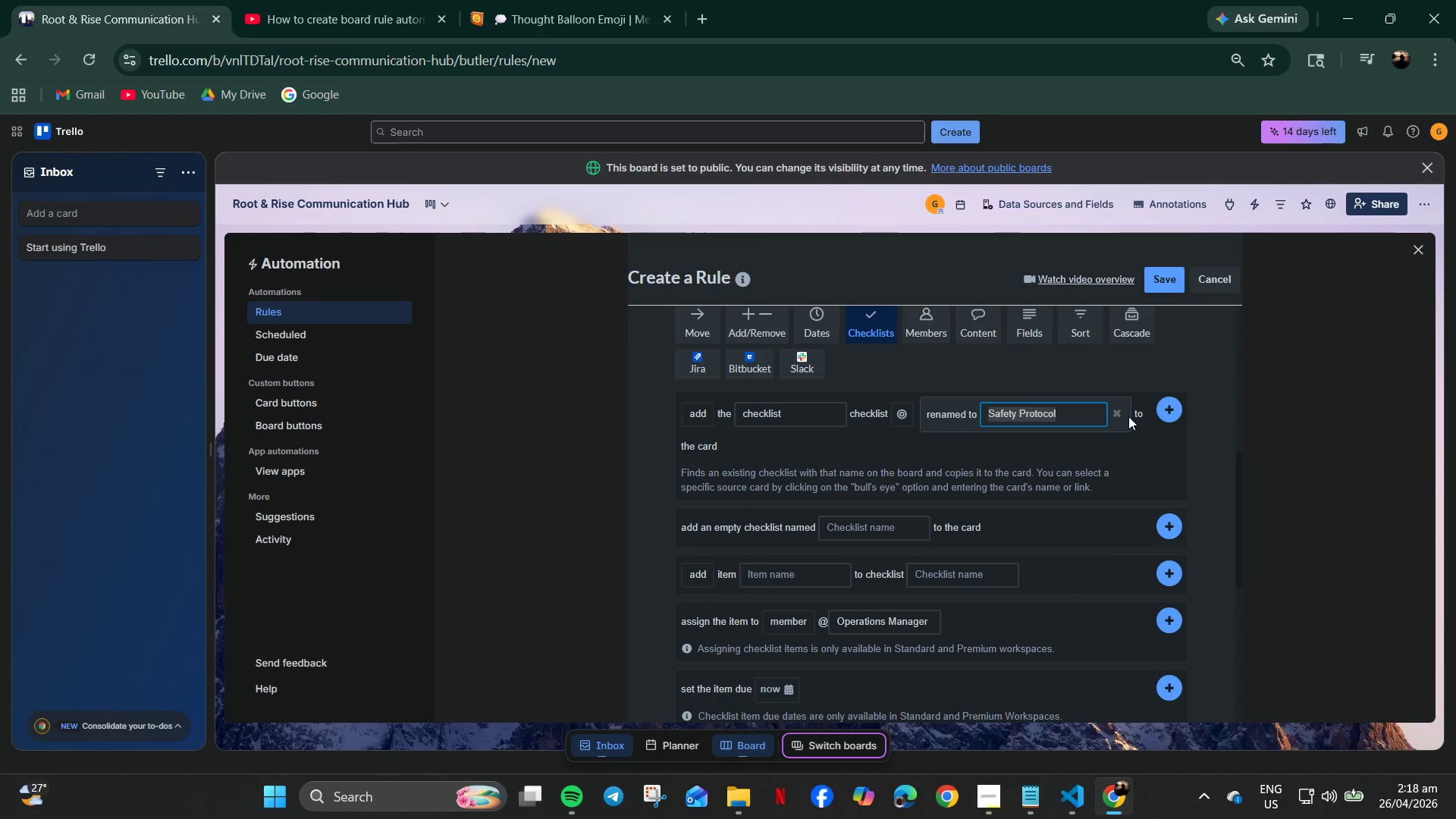 
key(Control+C)
 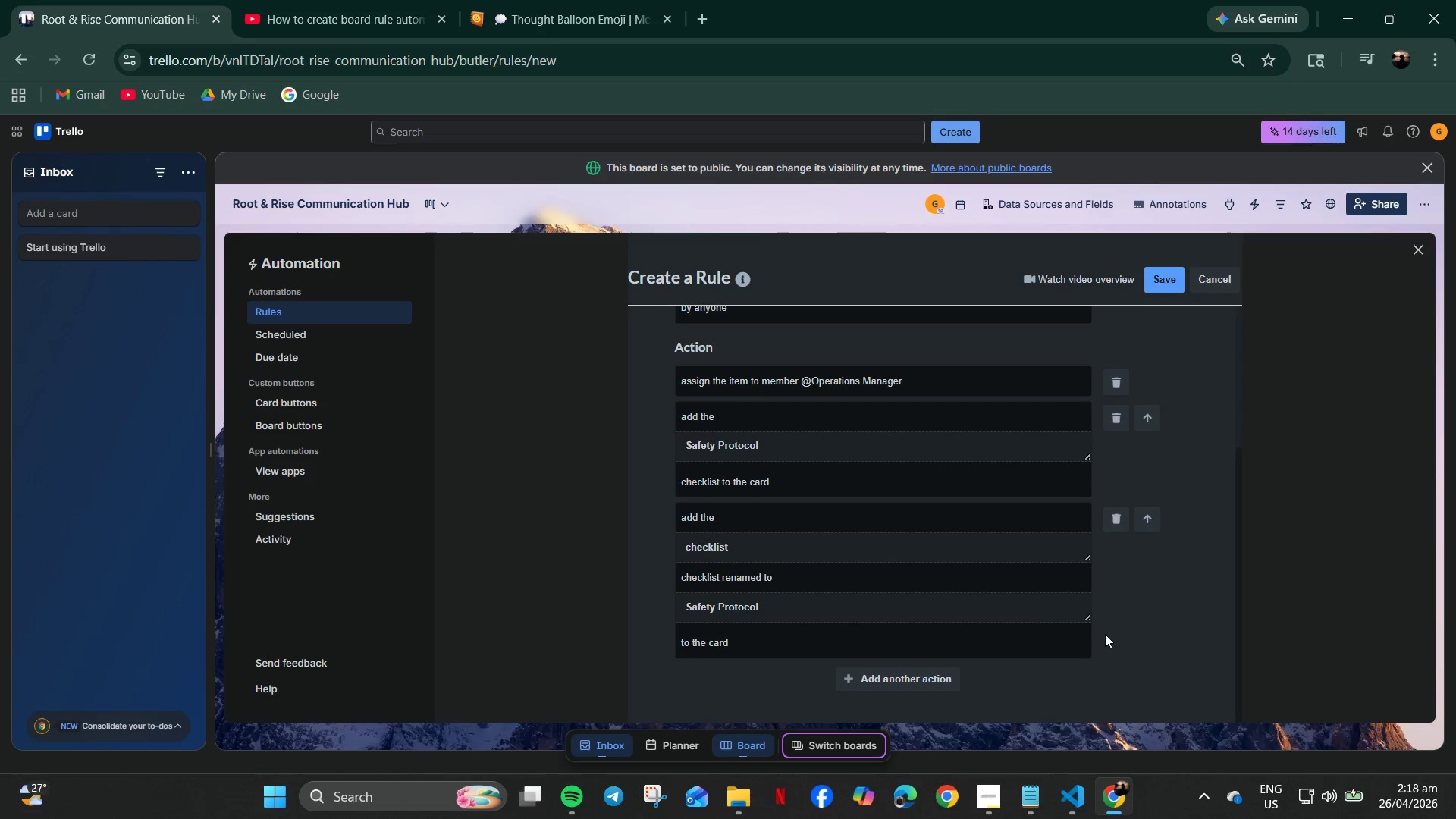 
left_click([1159, 282])
 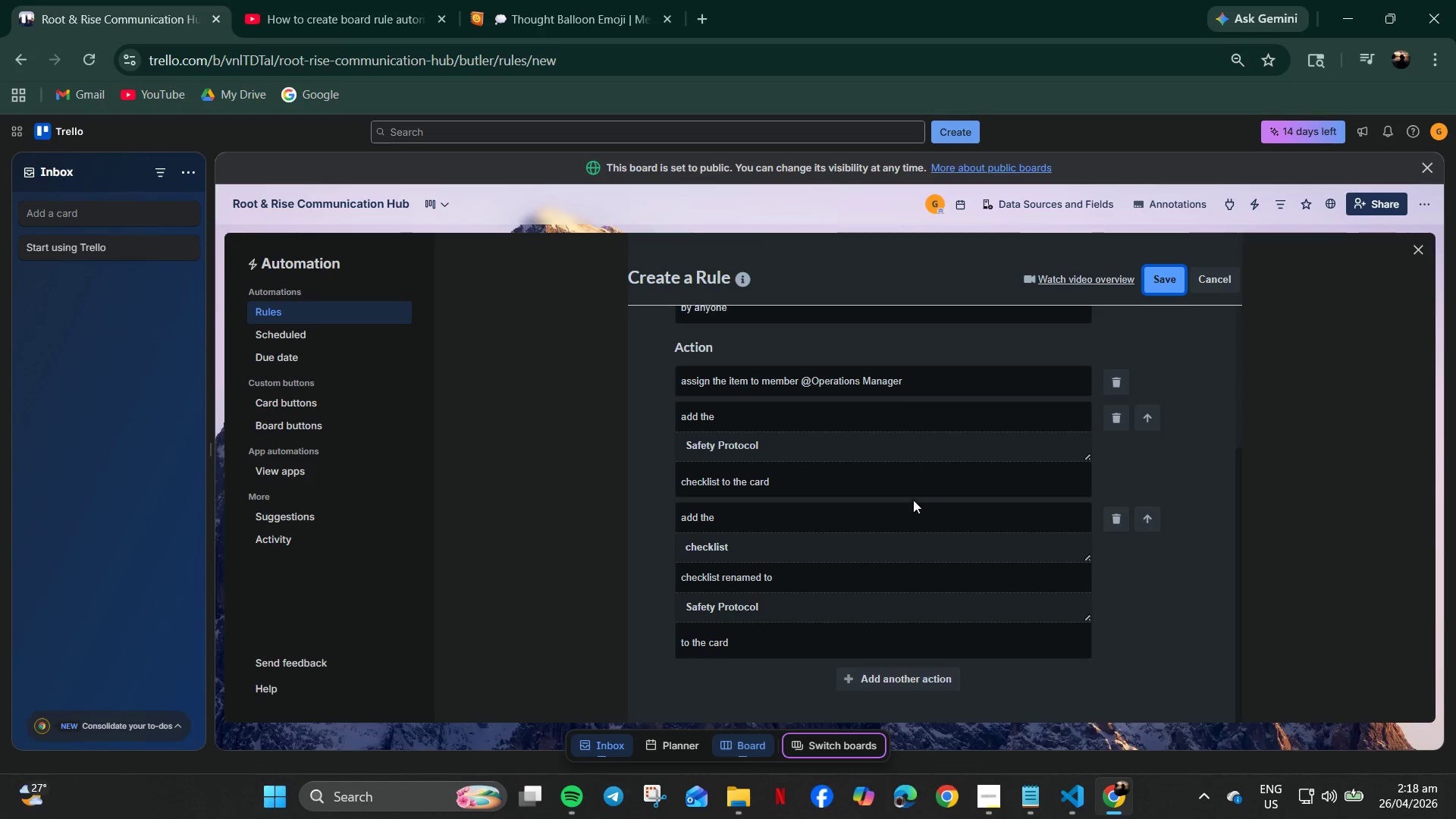 
left_click([1117, 416])
 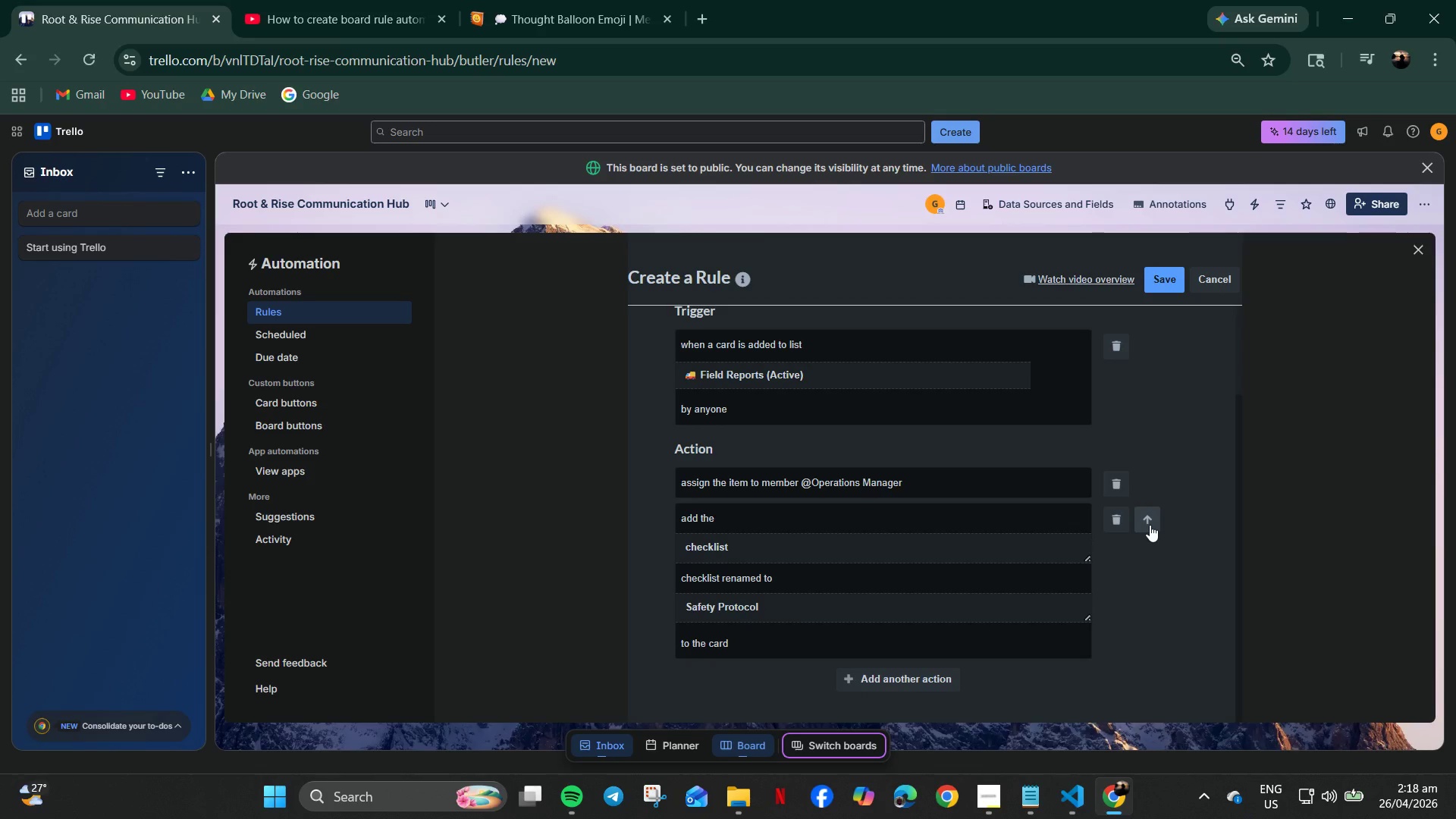 
left_click([1172, 287])
 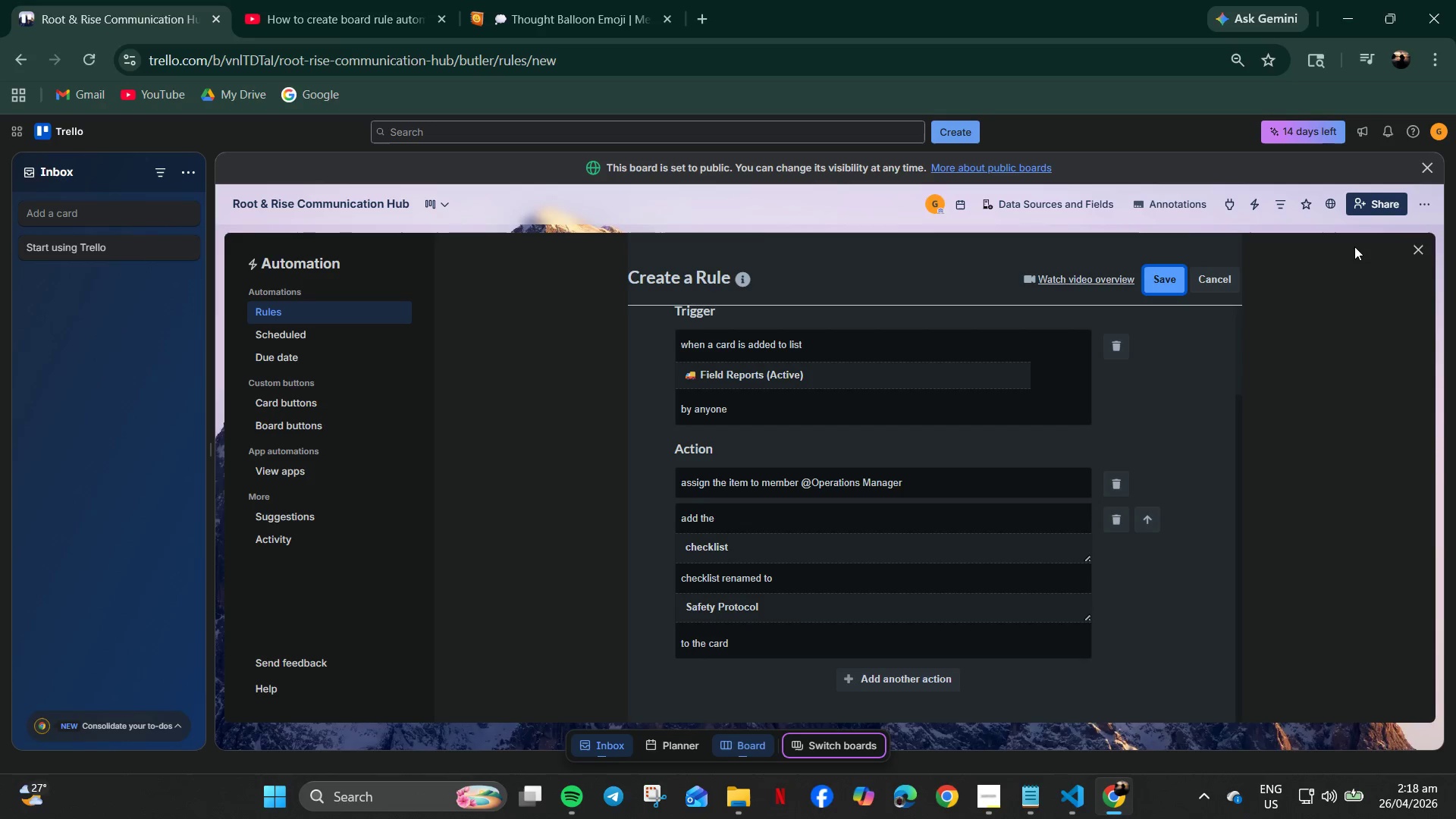 
left_click([1168, 276])
 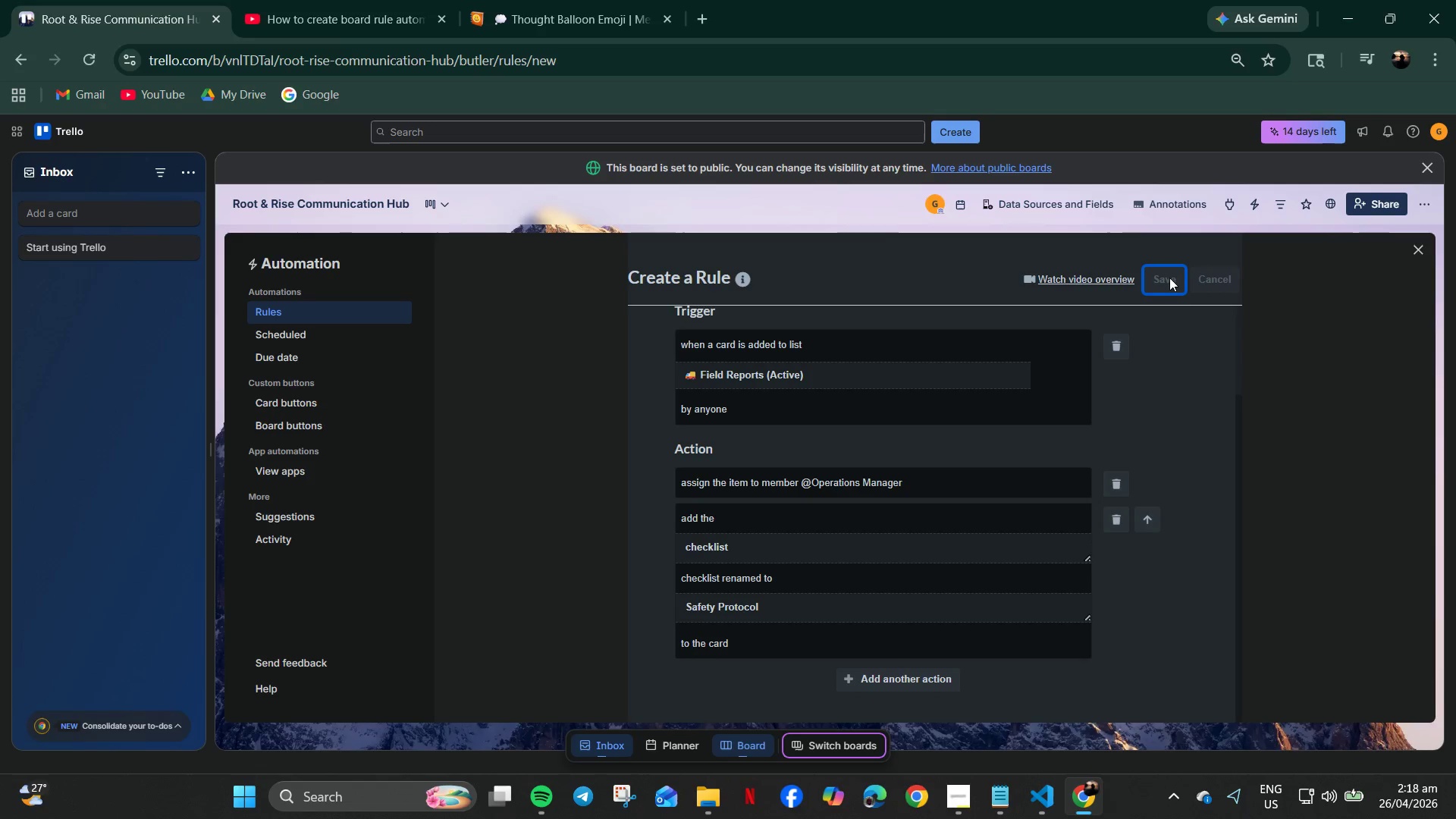 
key(PrintScreen)
 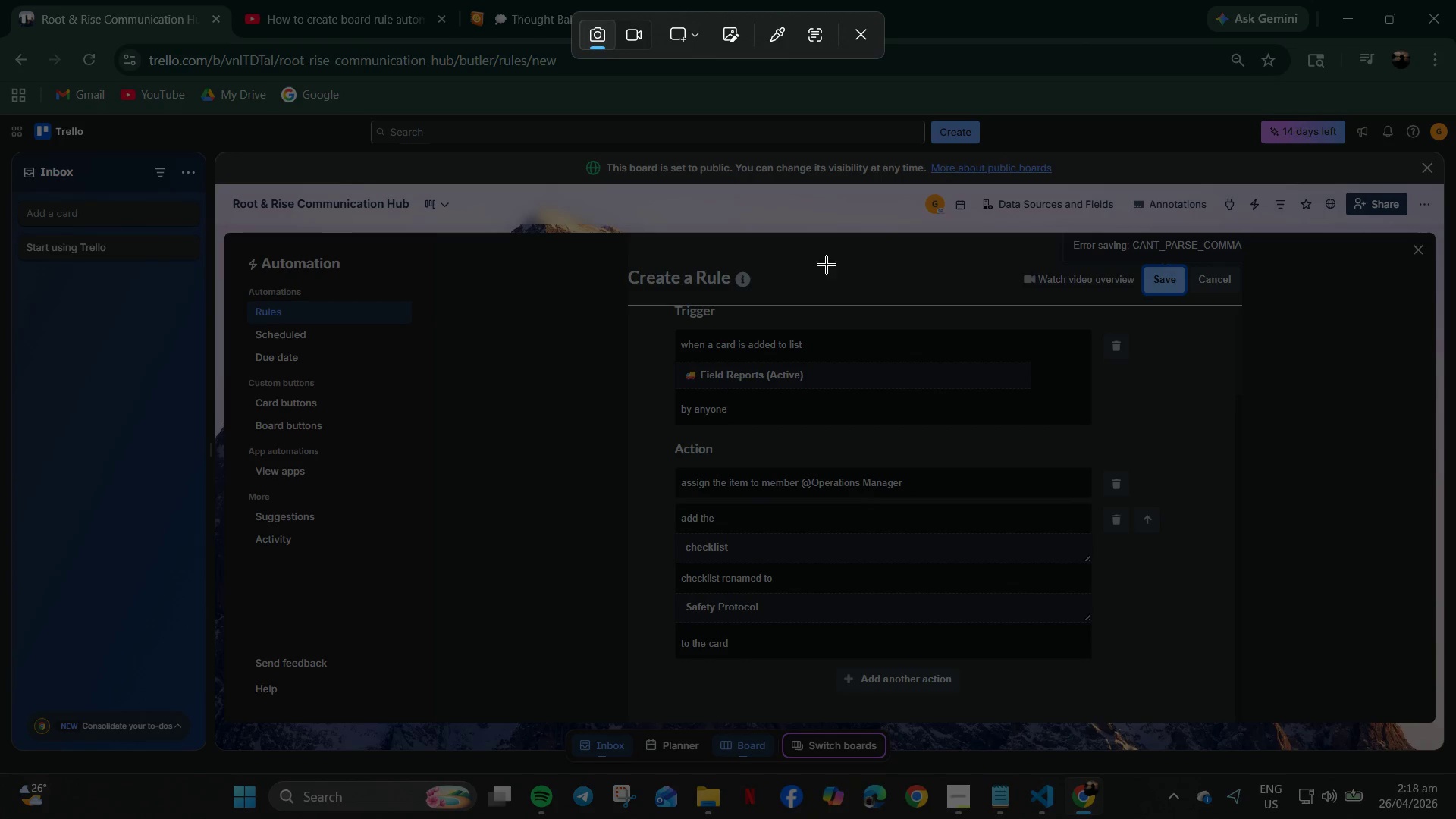 
left_click_drag(start_coordinate=[231, 232], to_coordinate=[1255, 732])
 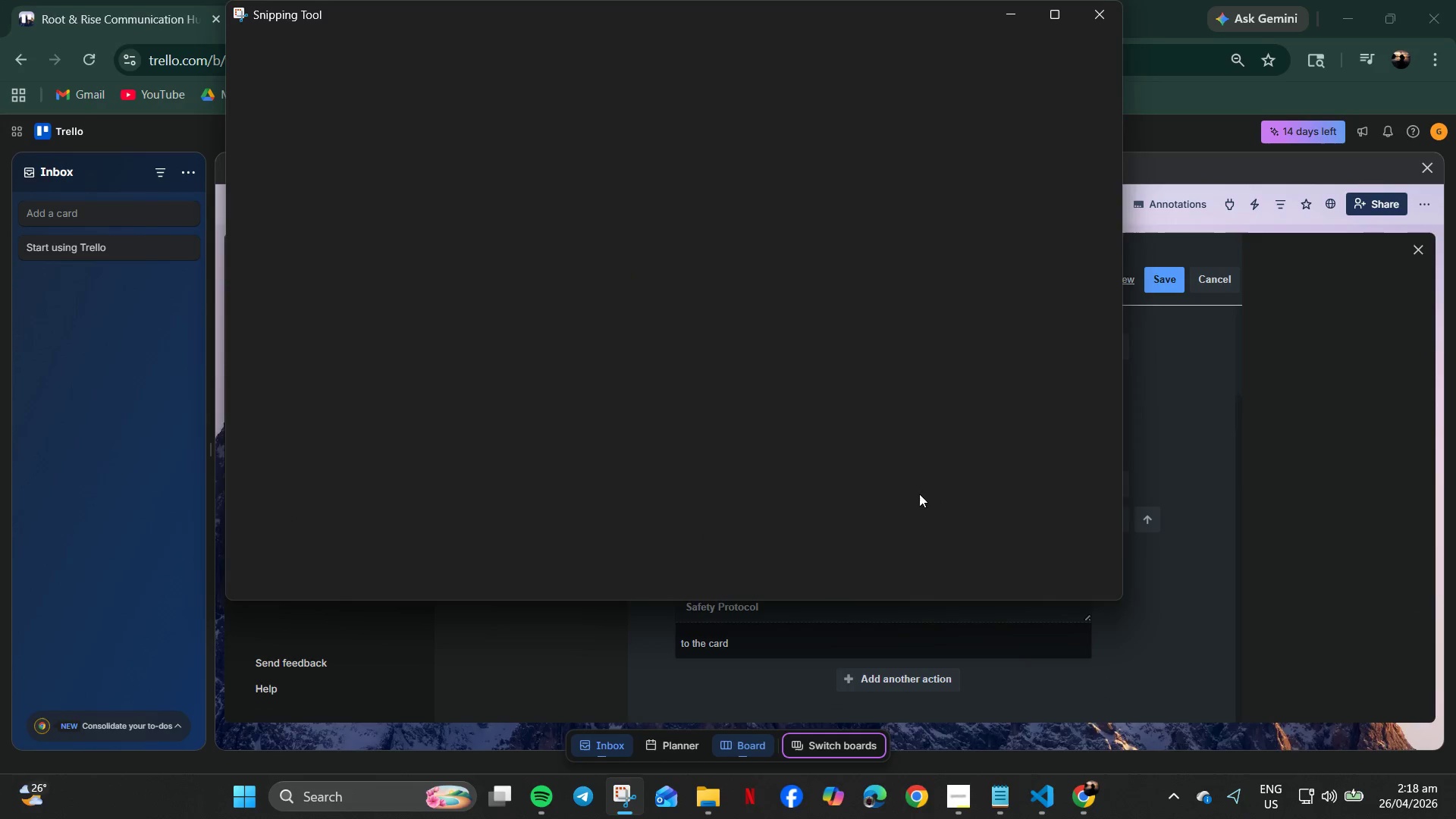 
left_click_drag(start_coordinate=[915, 485], to_coordinate=[908, 485])
 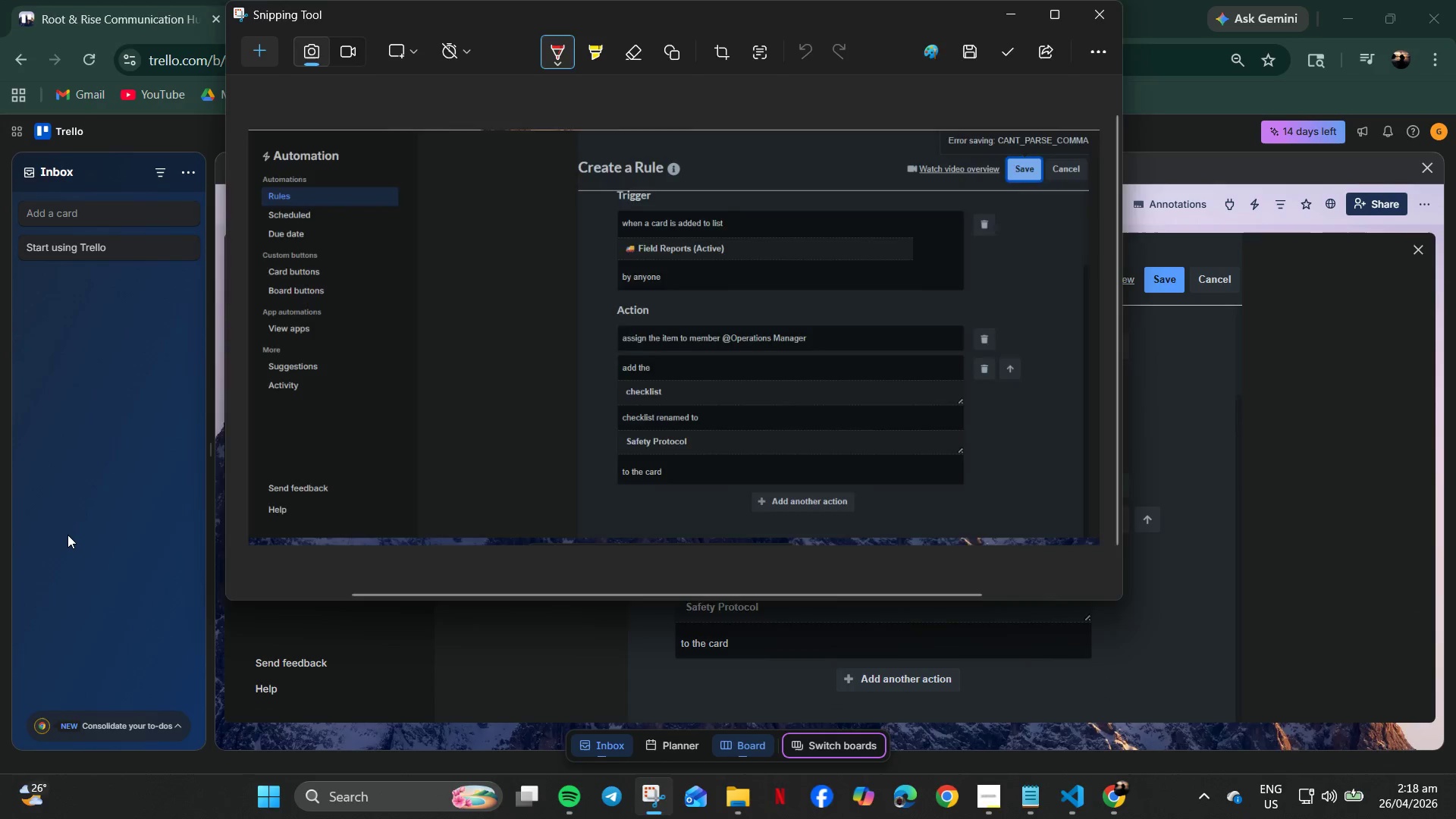 
left_click([63, 535])
 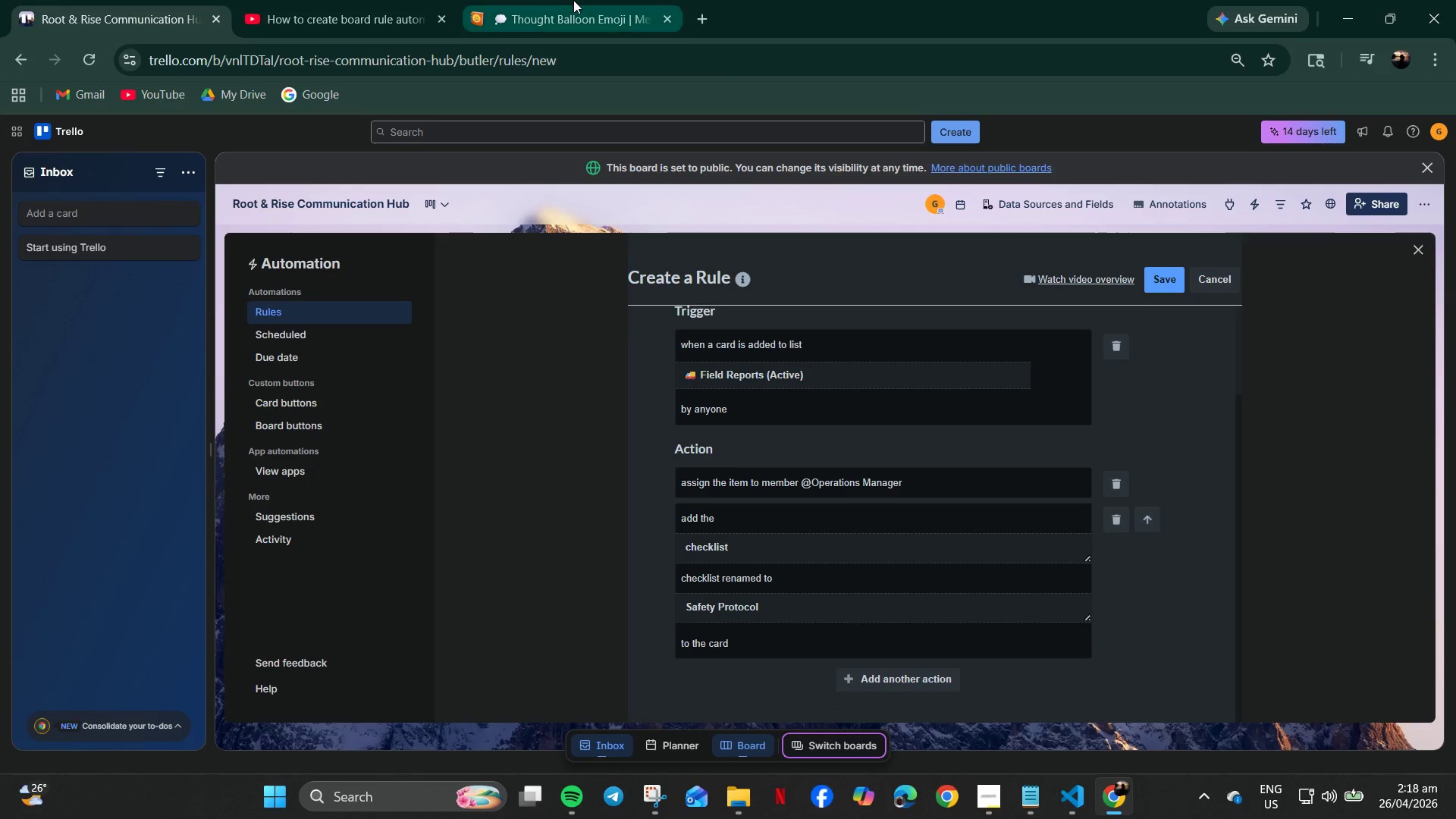 
left_click([575, 0])
 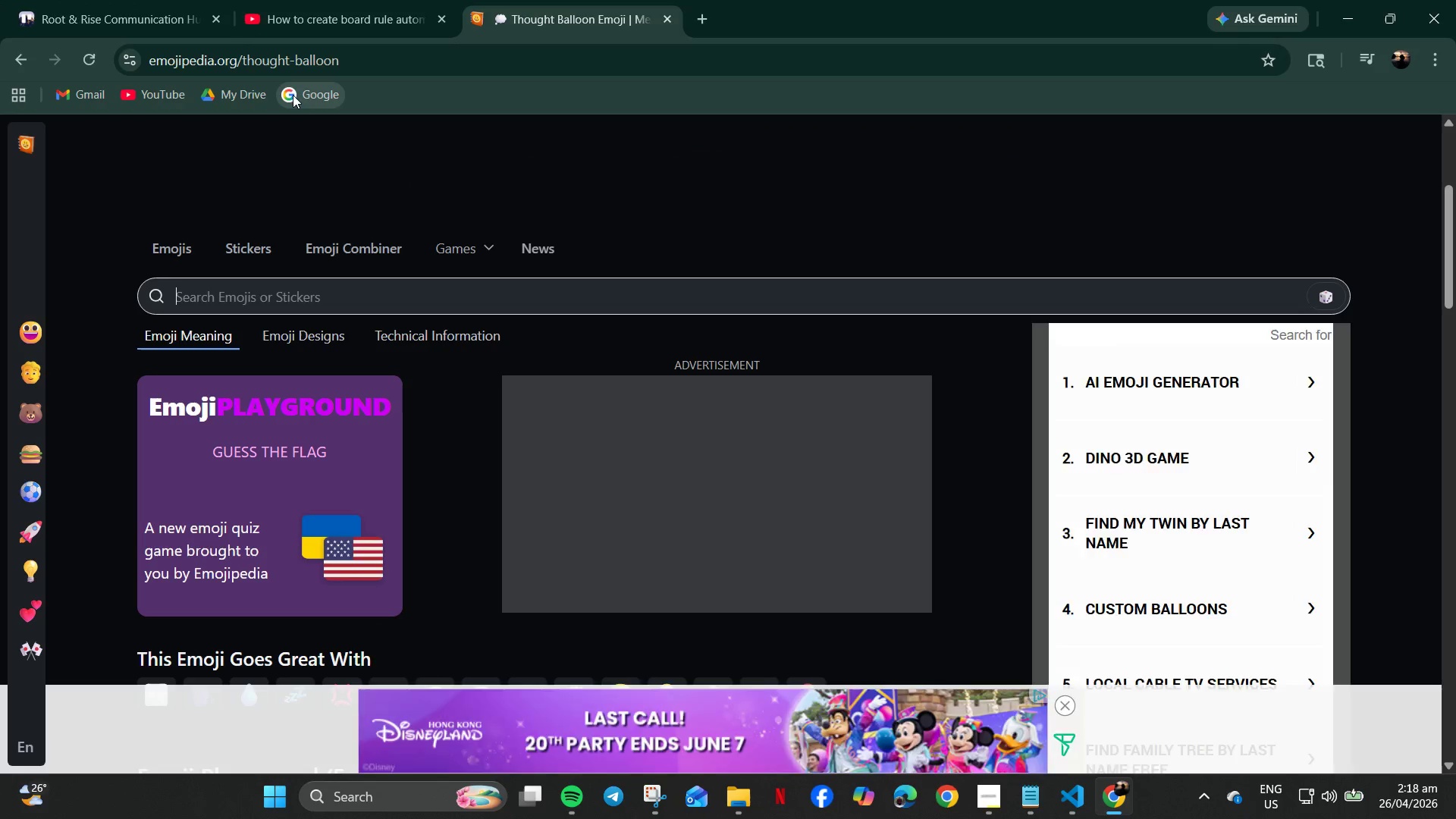 
left_click([431, 61])
 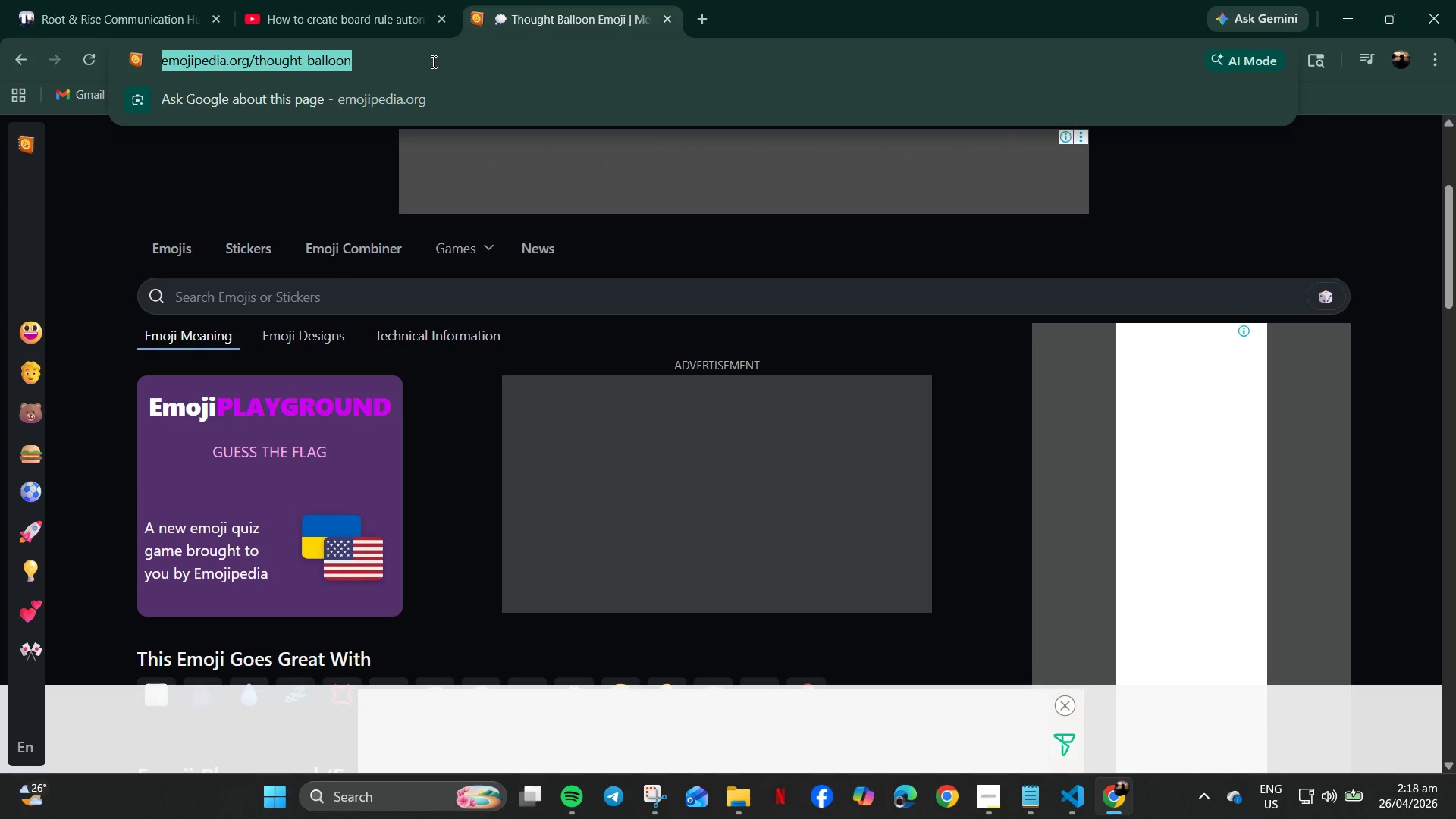 
type(copi)
 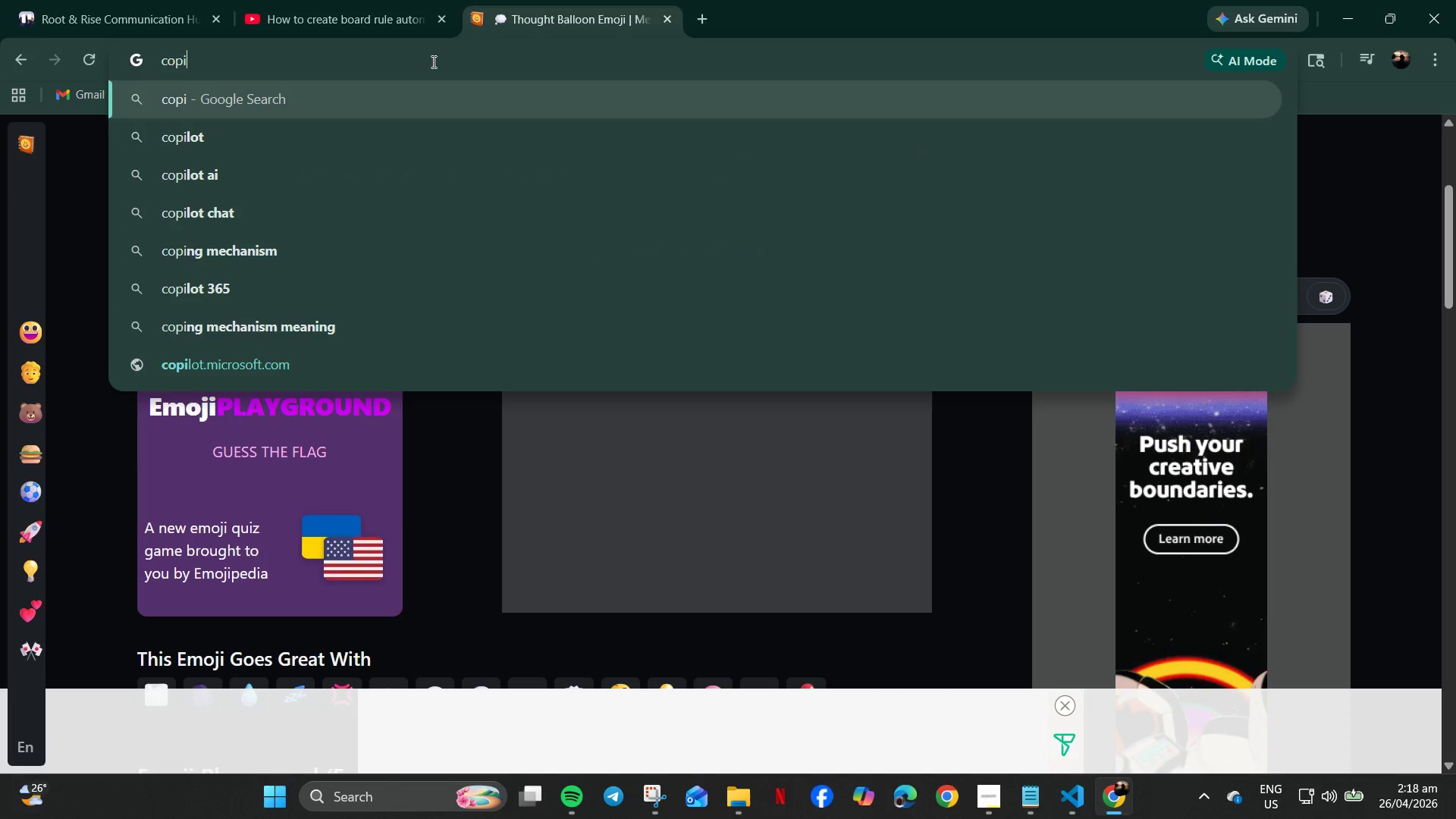 
key(ArrowDown)
 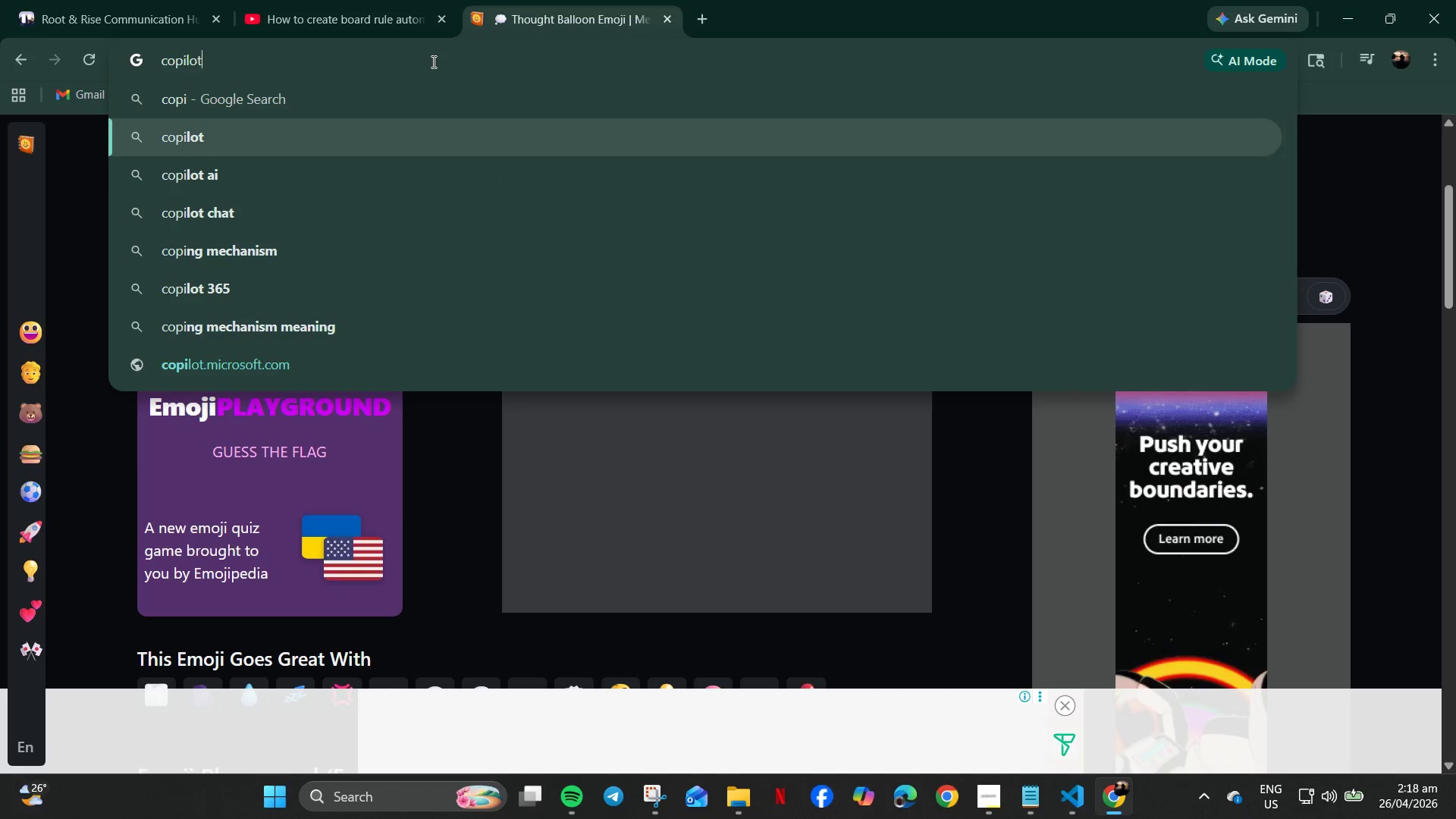 
key(ArrowDown)
 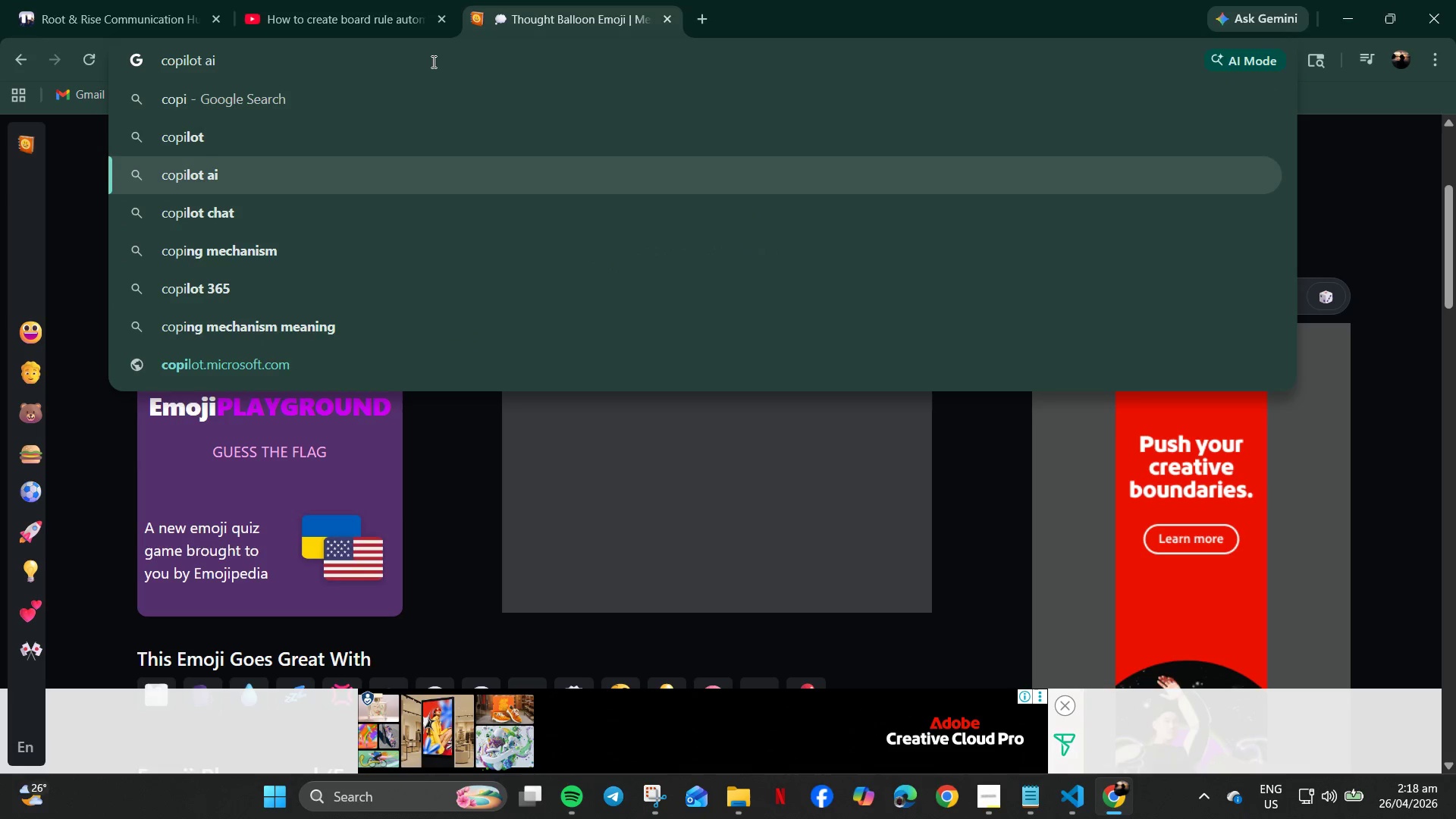 
key(ArrowUp)
 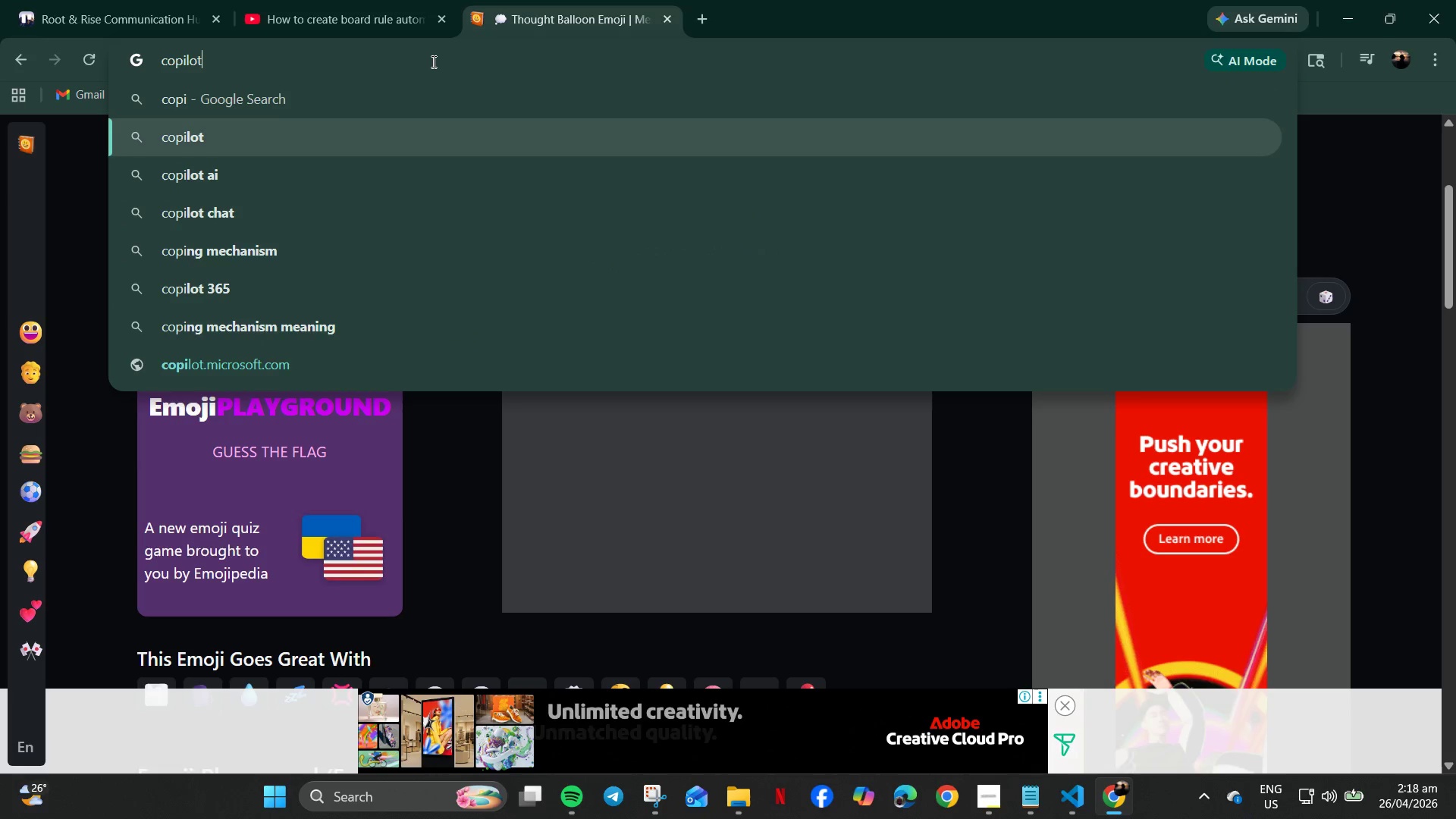 
key(Enter)
 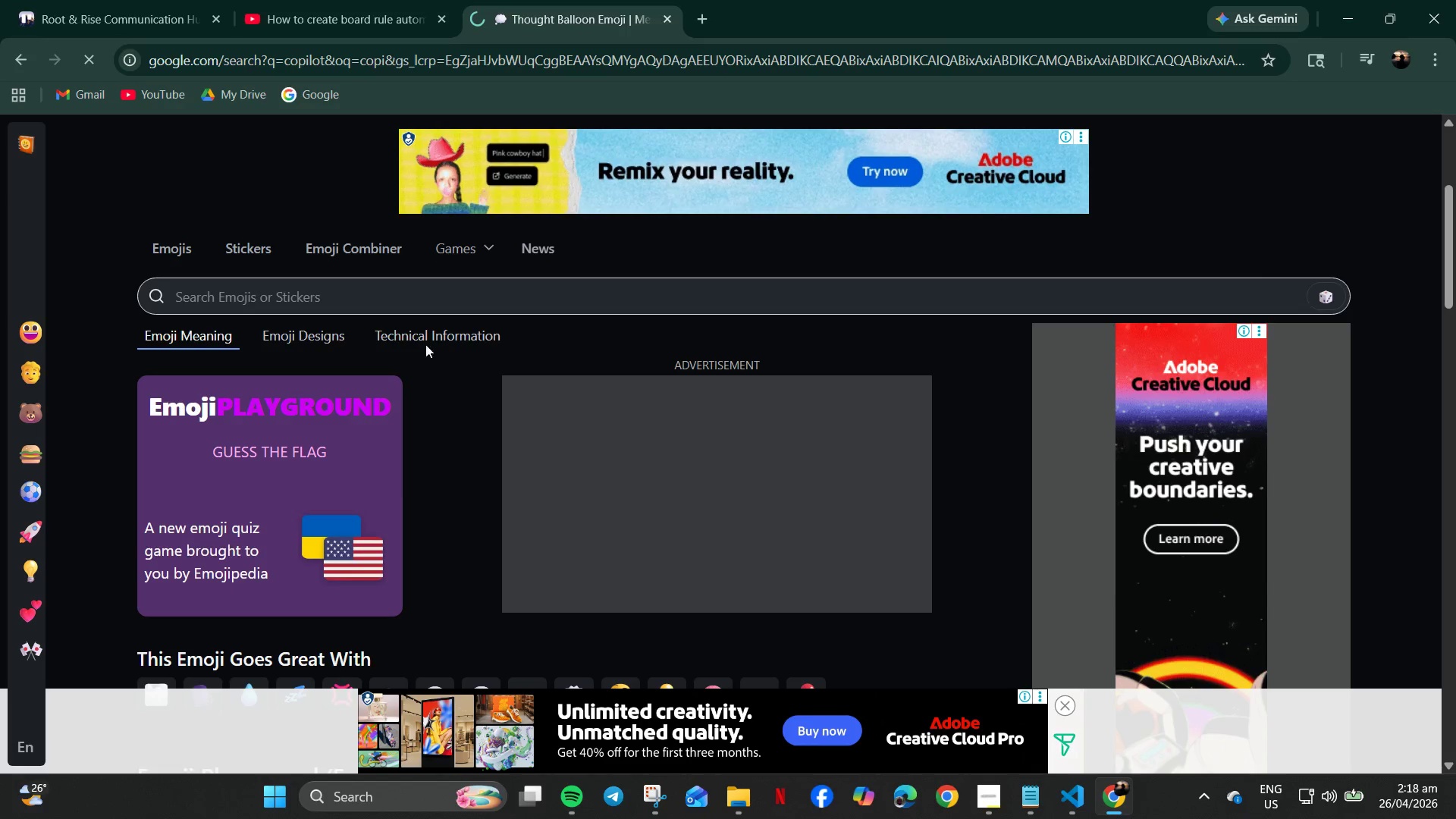 
left_click([301, 329])
 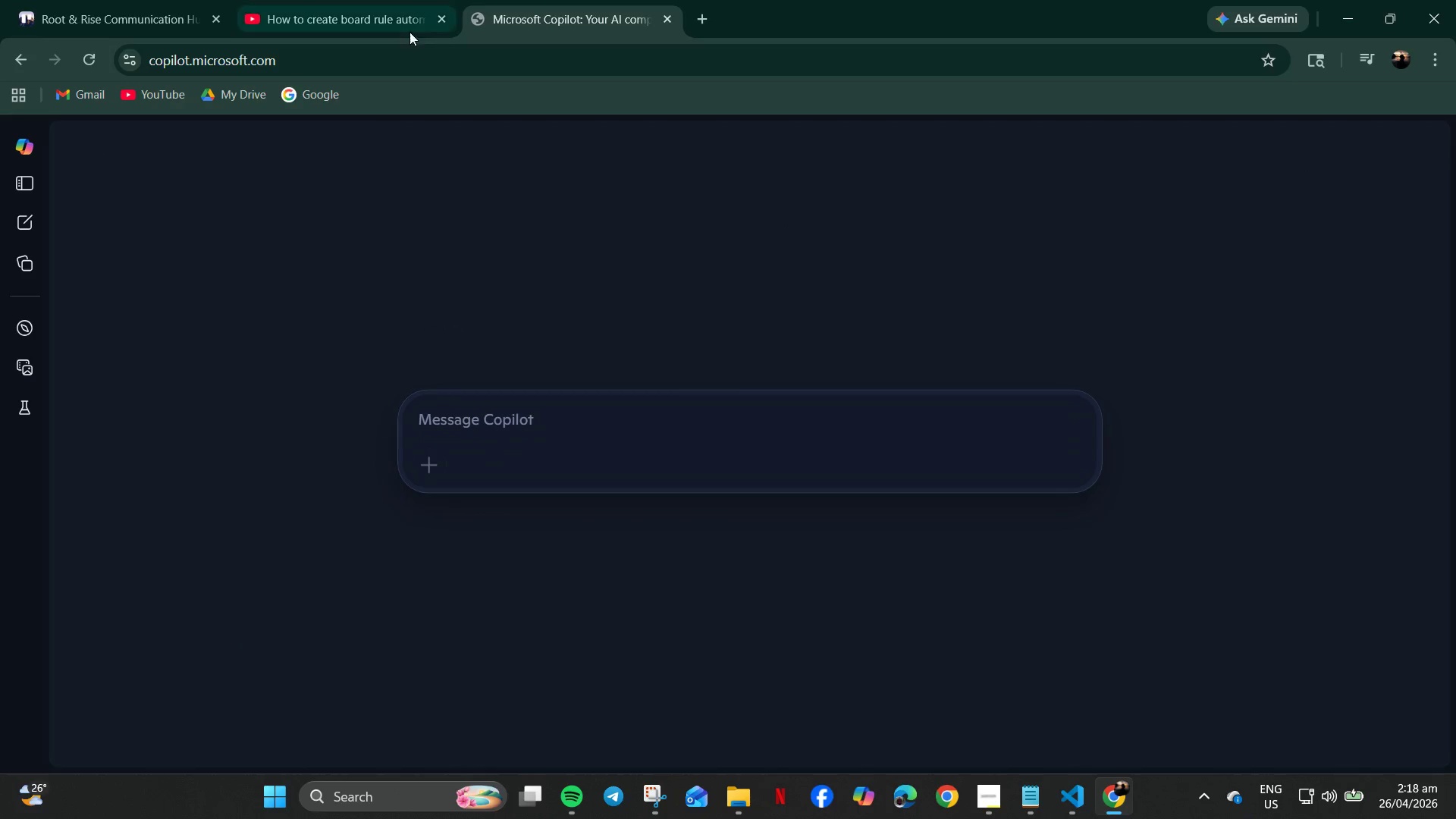 
left_click([469, 429])
 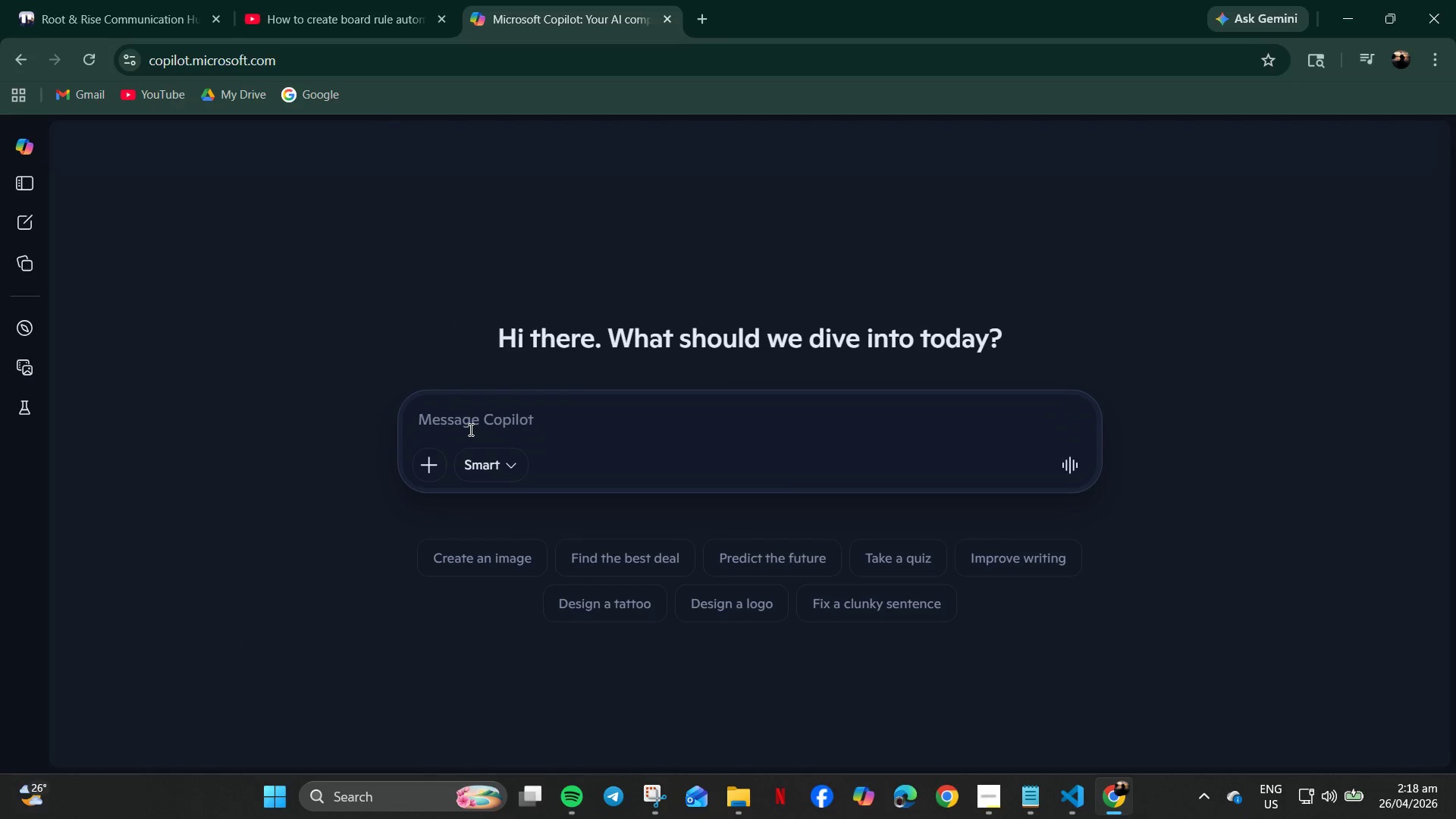 
key(Control+V)
 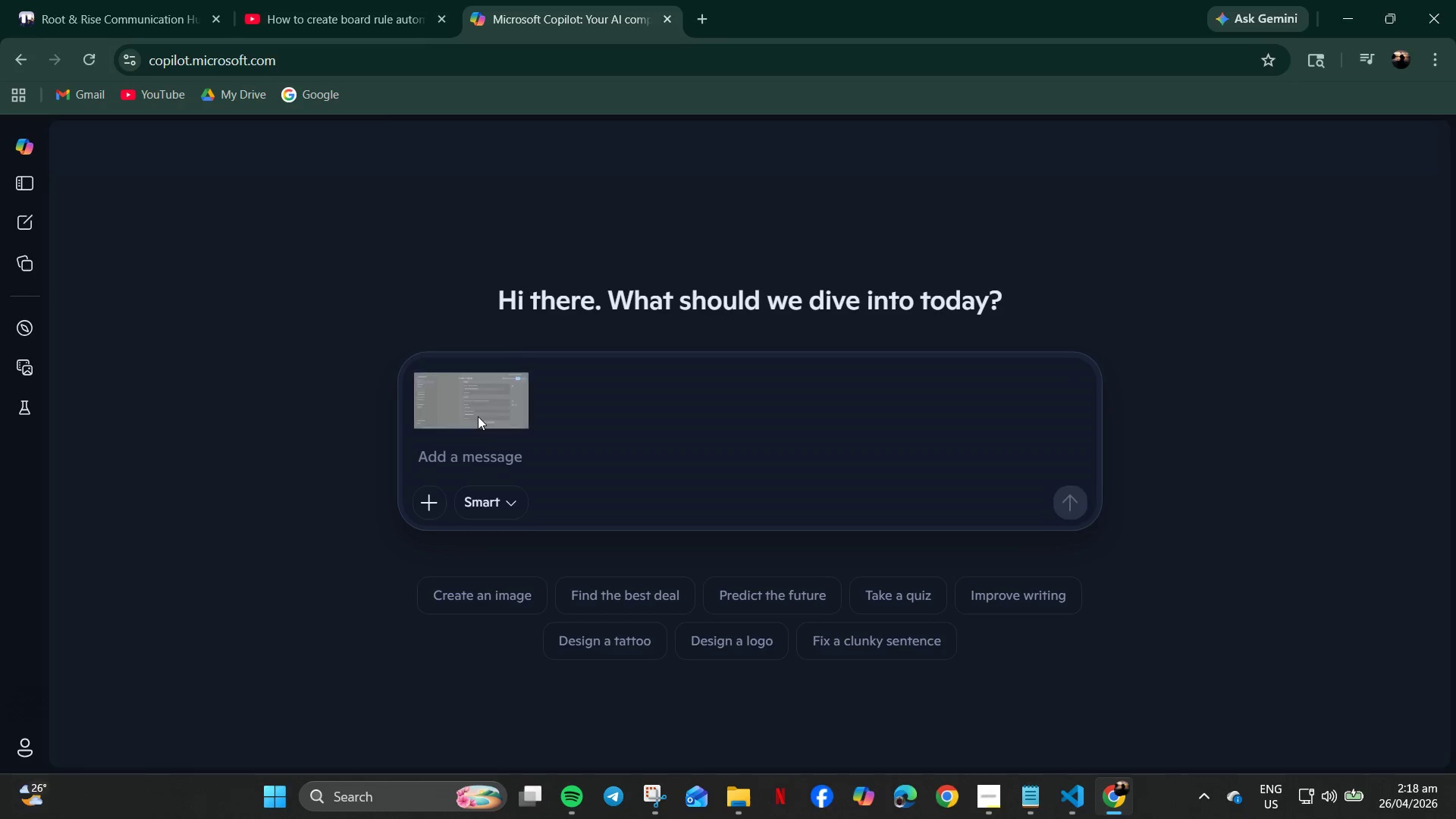 
hold_key(key=ShiftLeft, duration=0.38)
 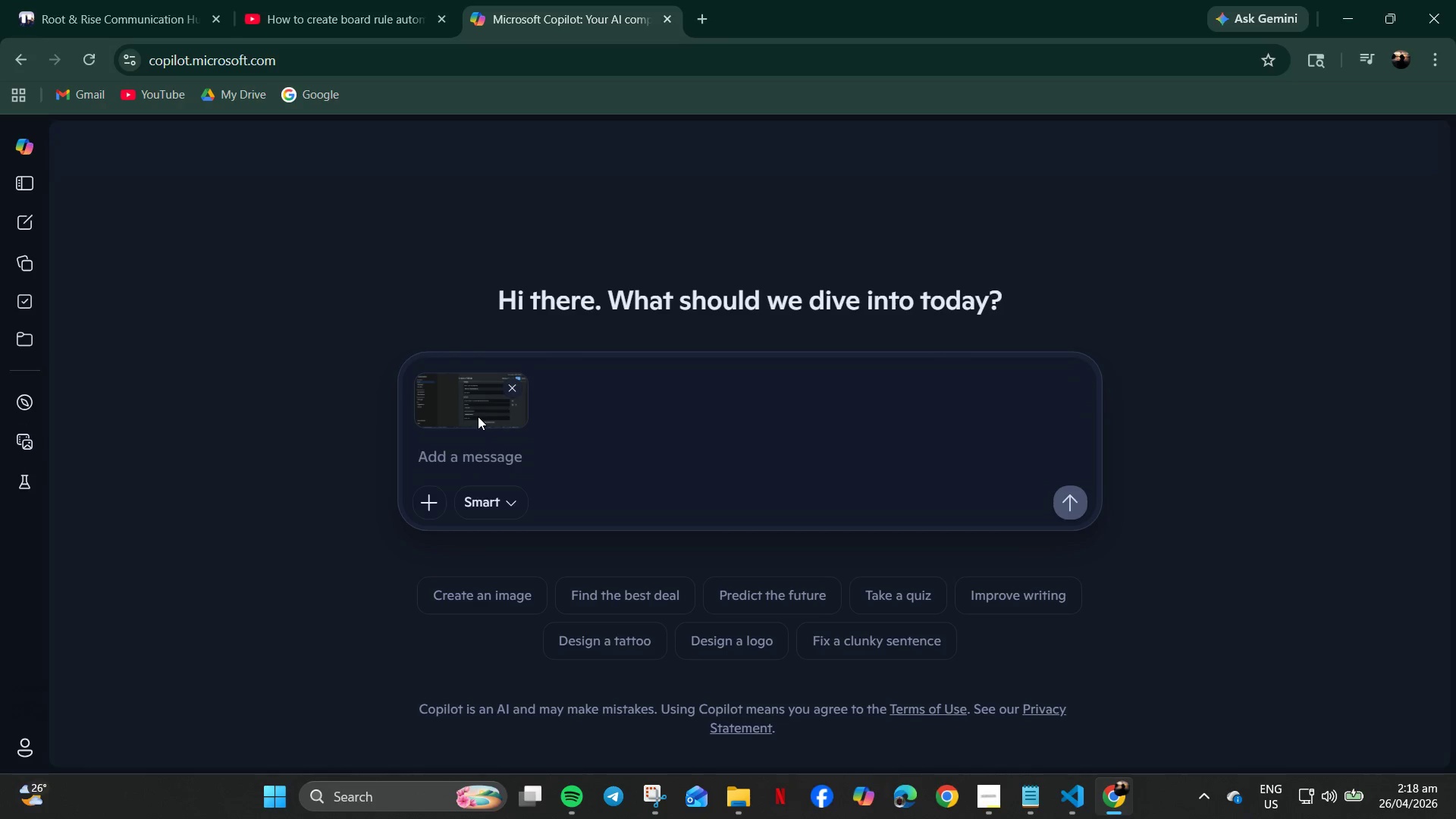 
type(I am using Trello and now there is an eeor tat I cant figure how to relove. Please help )
 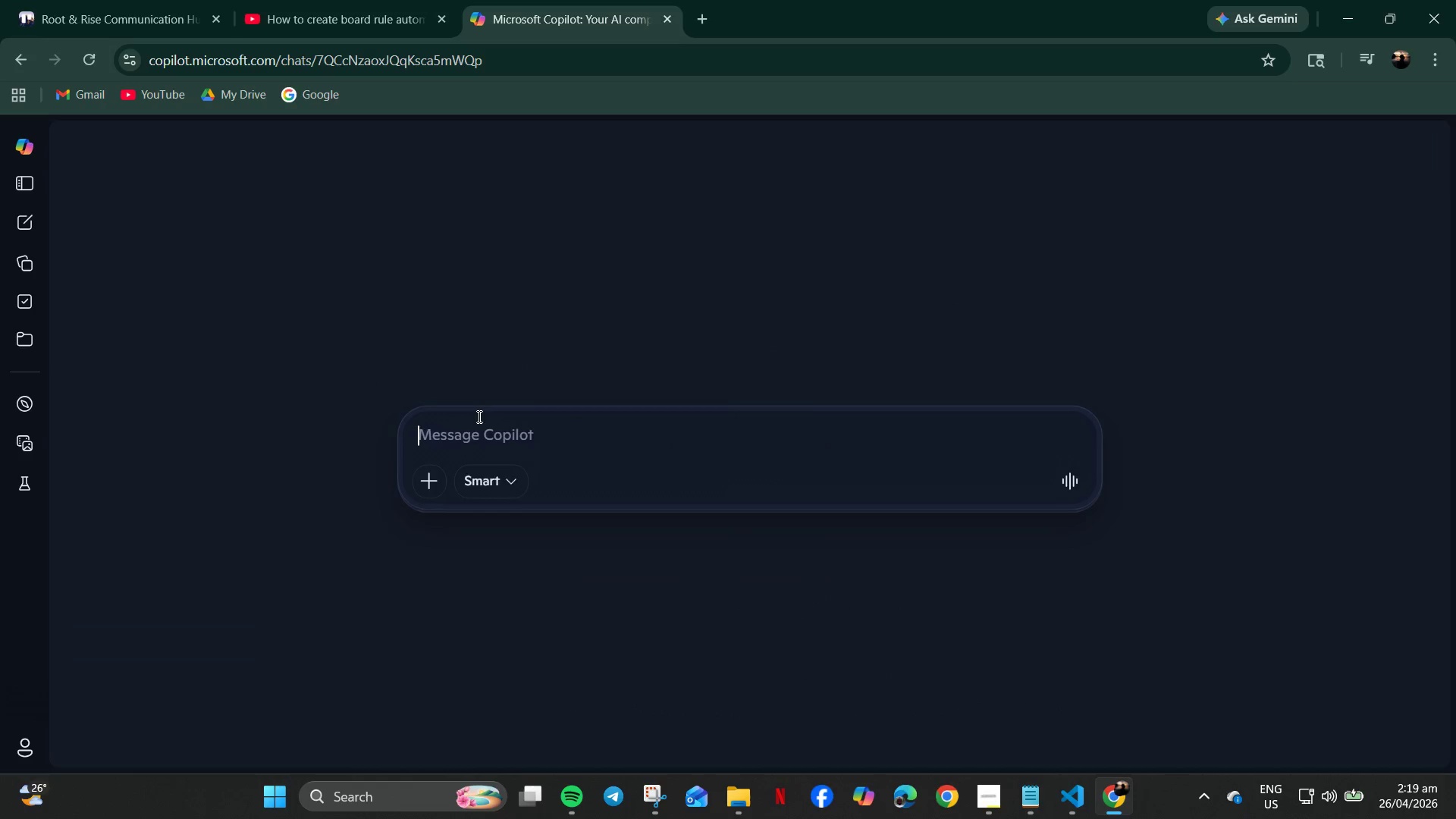 
 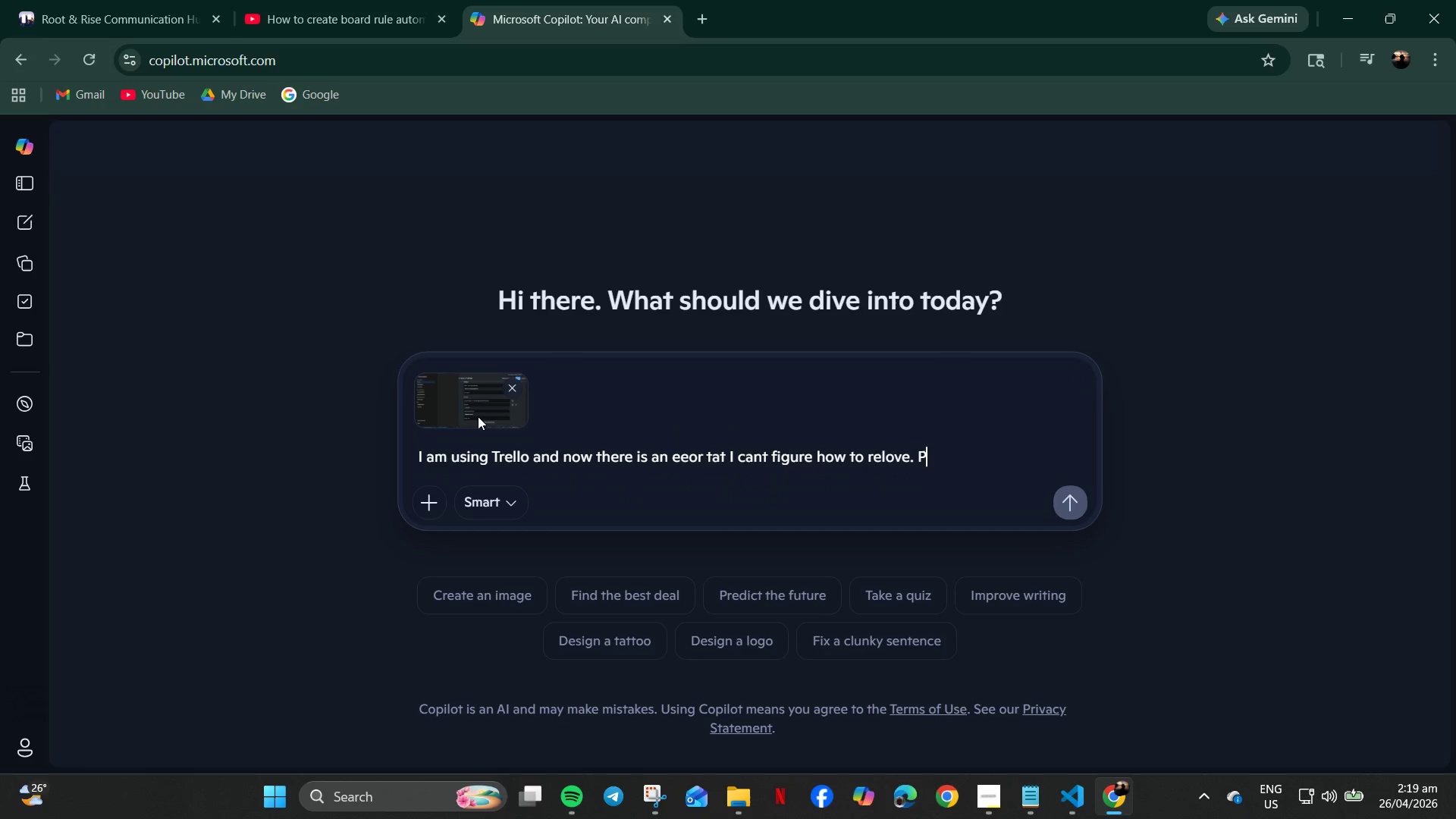 
key(Enter)
 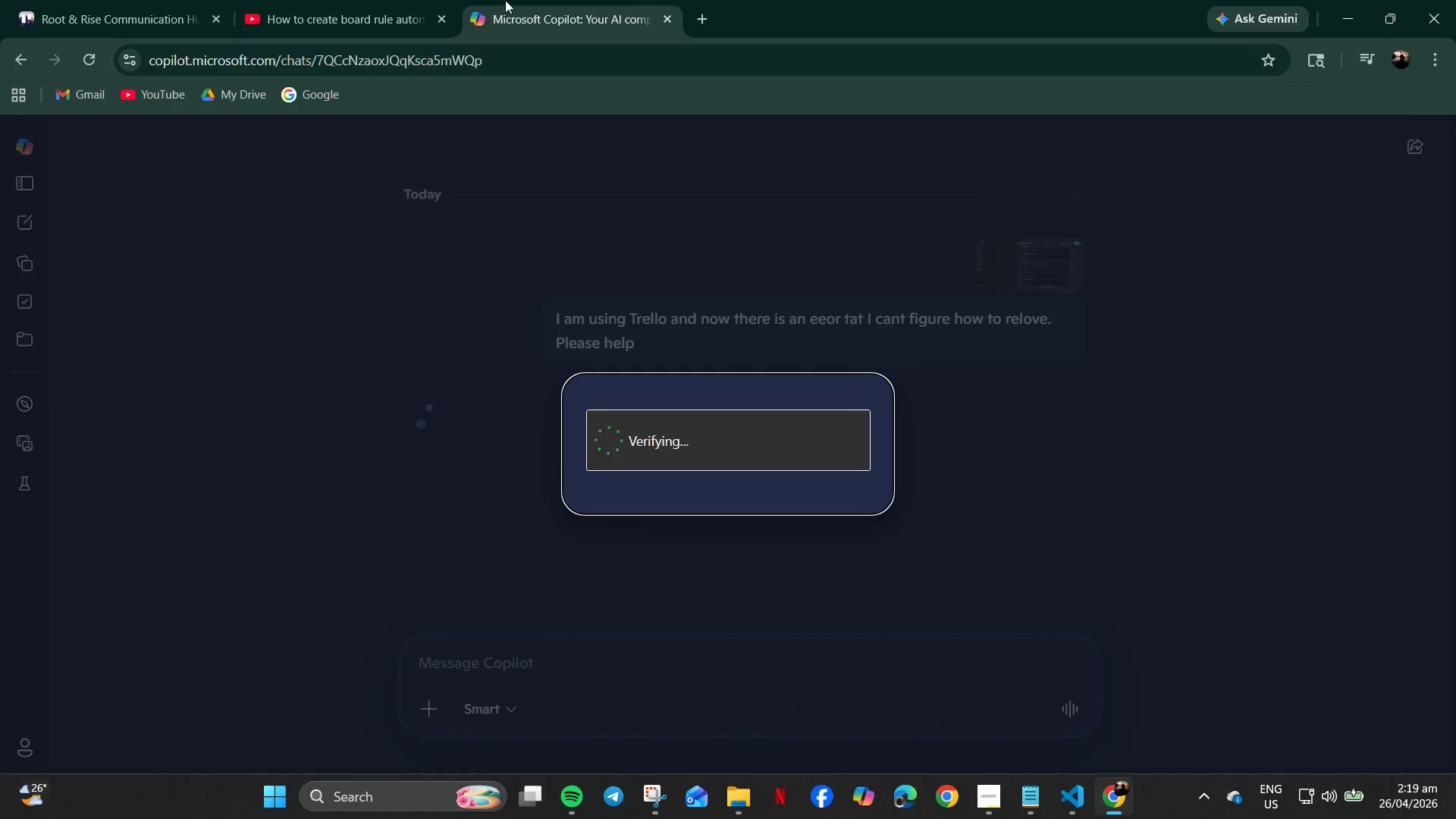 
wait(6.28)
 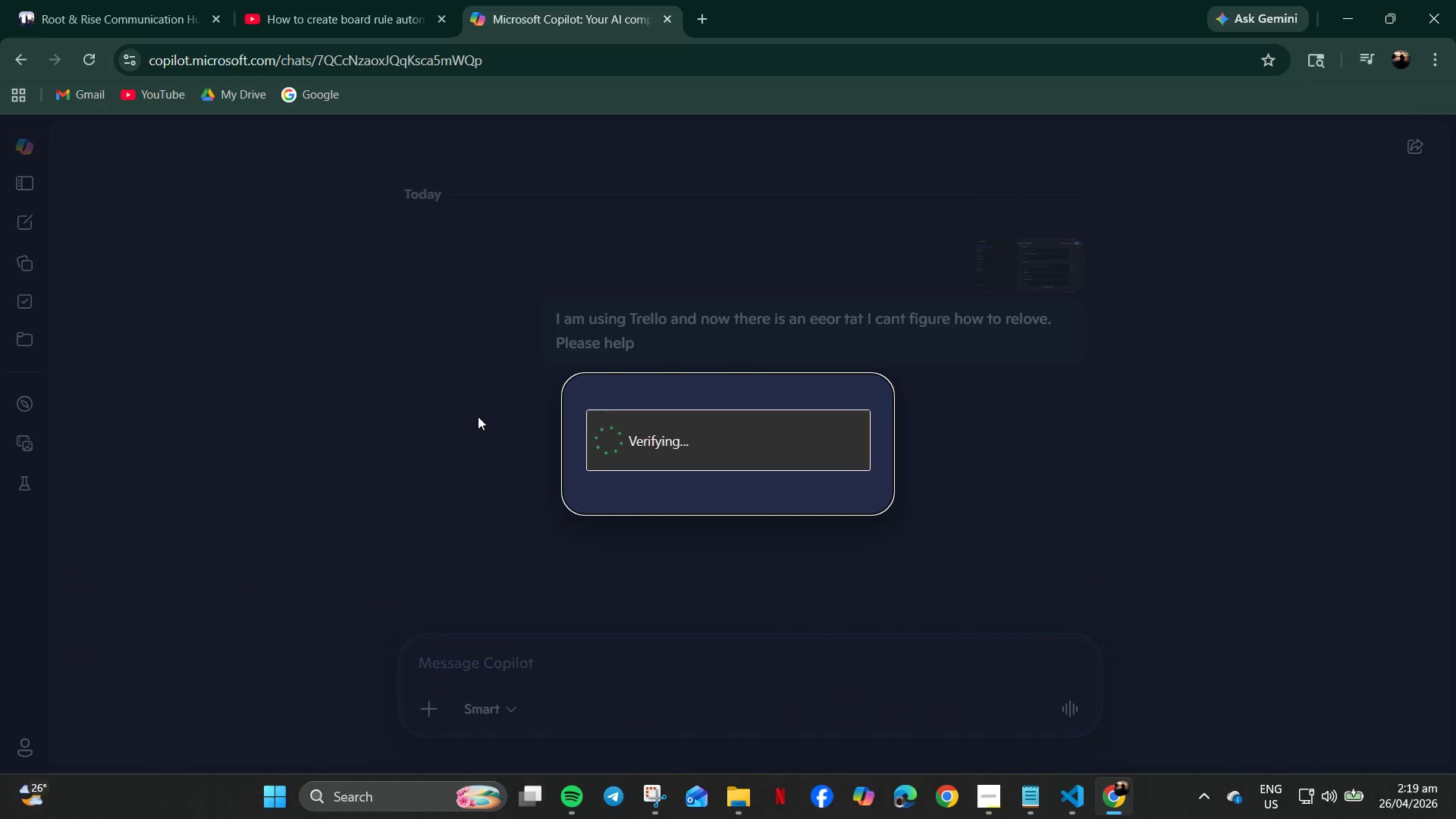 
left_click([607, 452])
 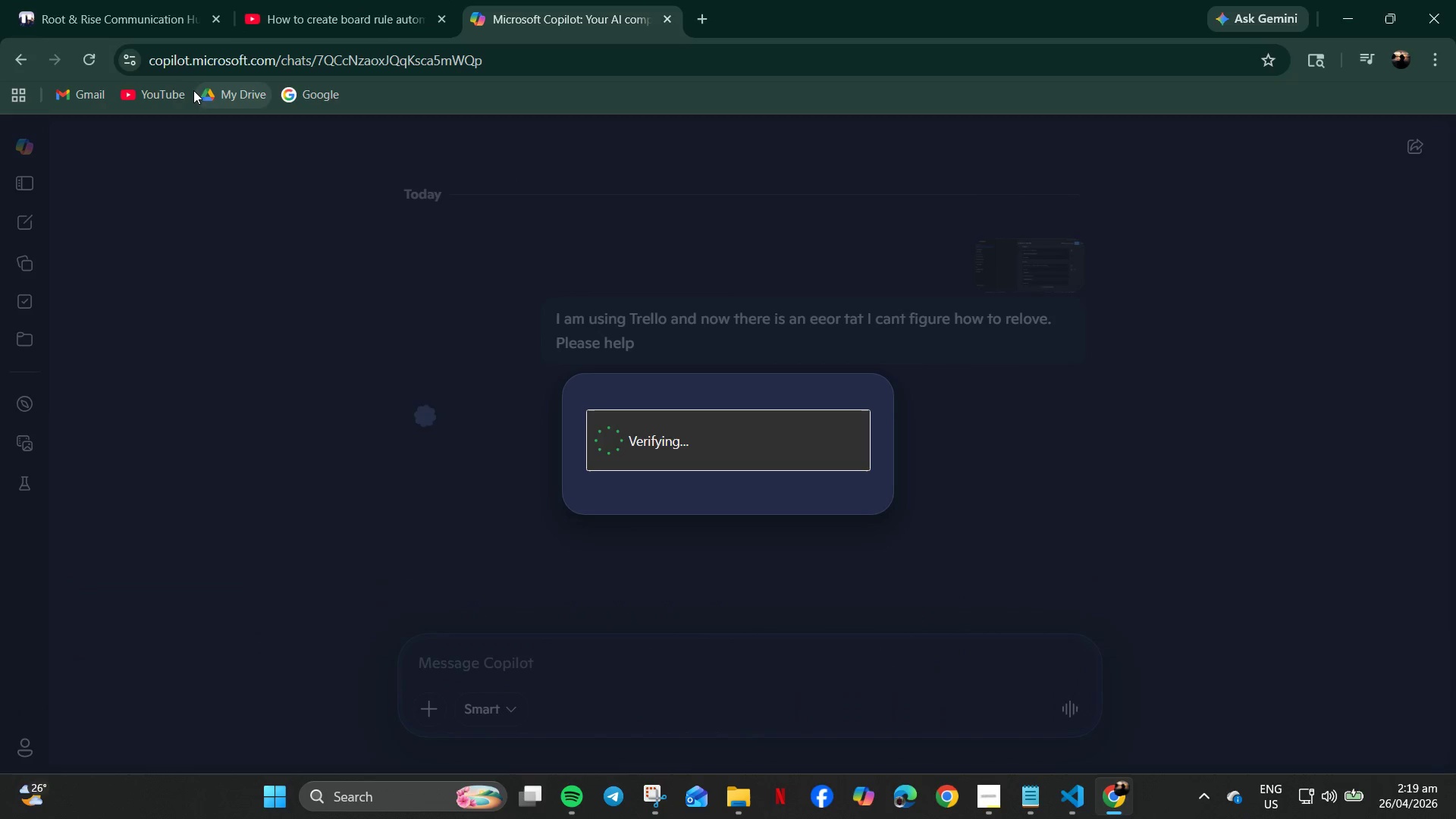 
left_click([127, 15])
 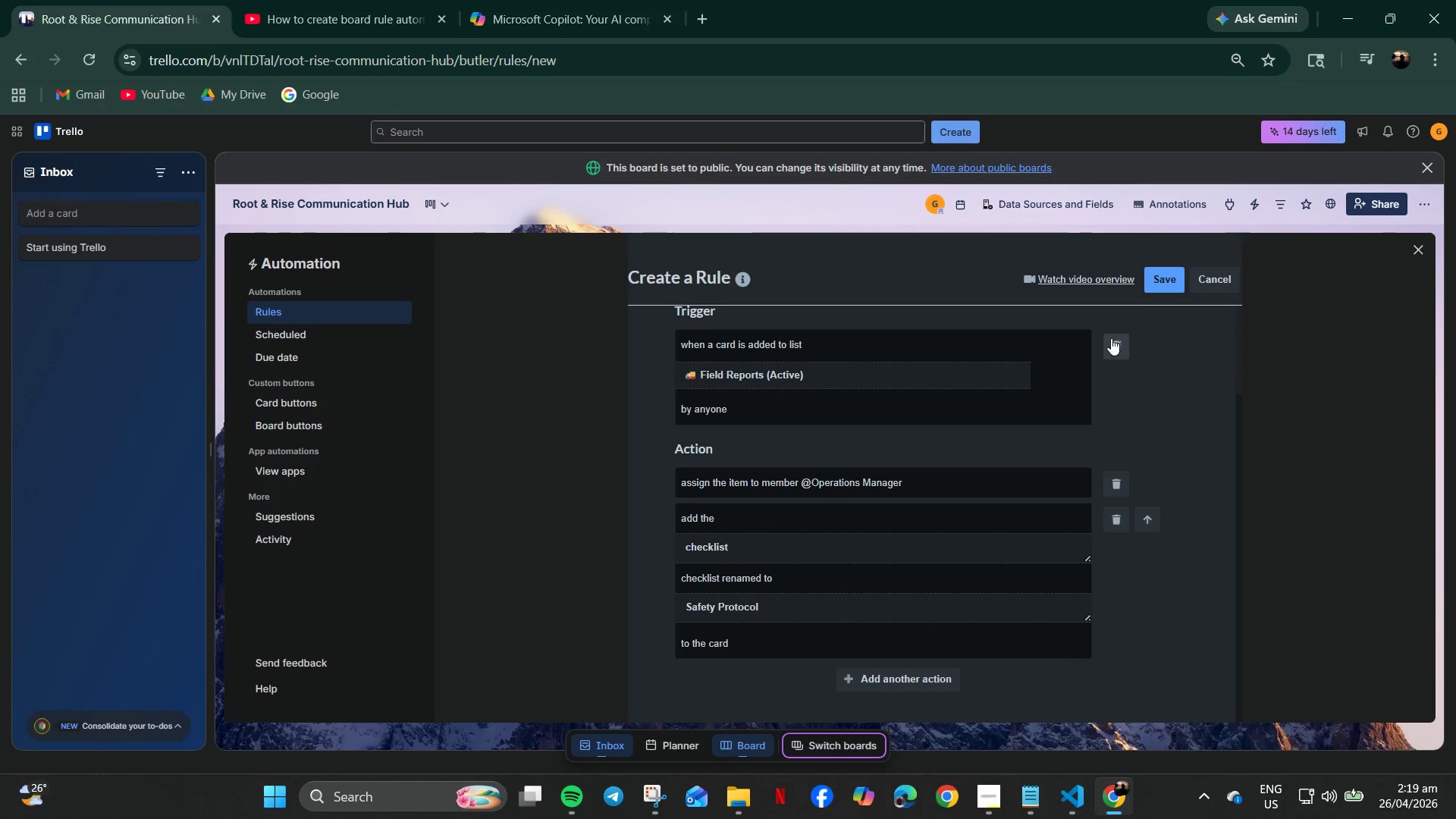 
hold_key(key=ControlLeft, duration=0.42)
 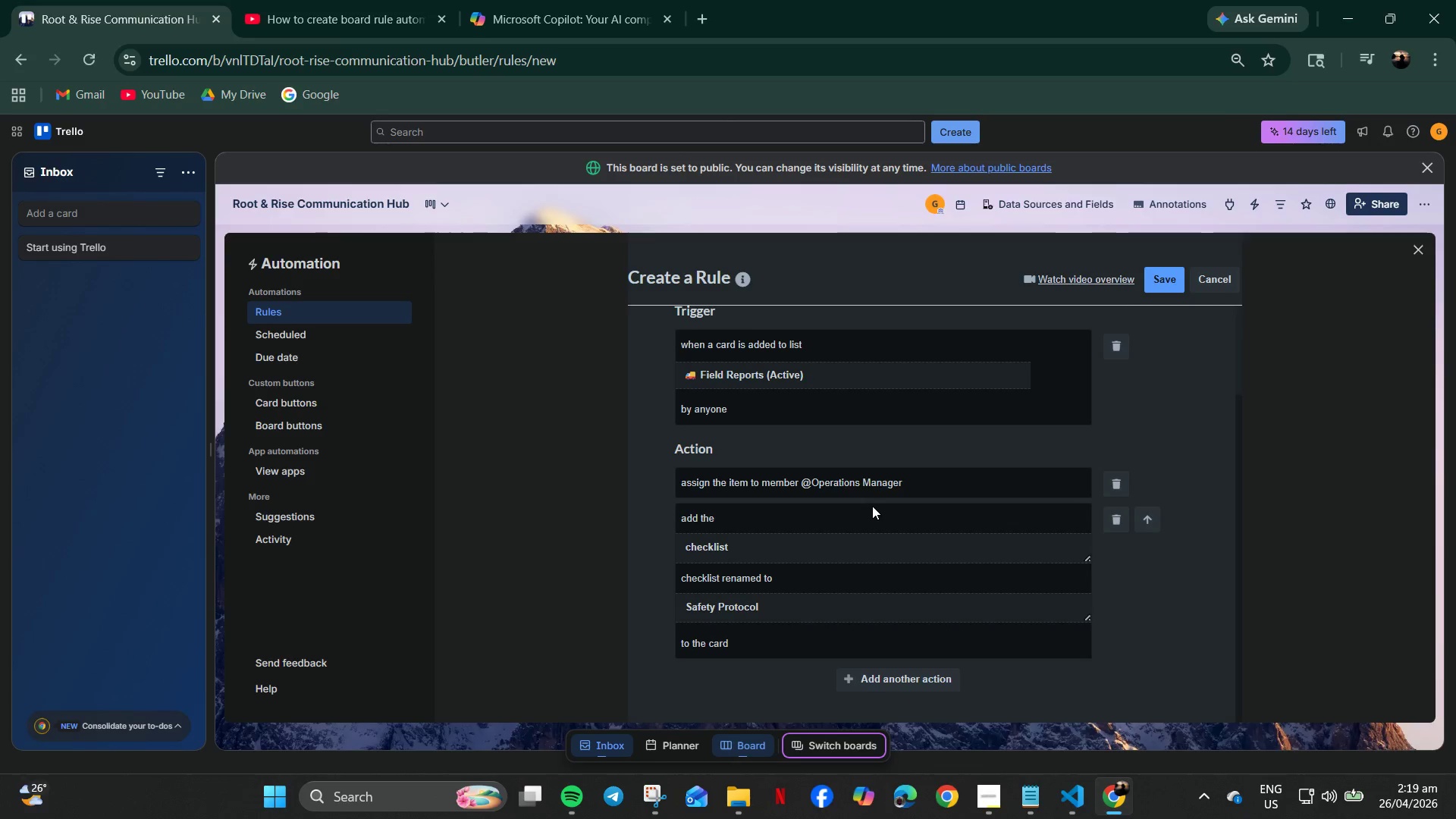 
key(Control+Shift+ShiftLeft)
 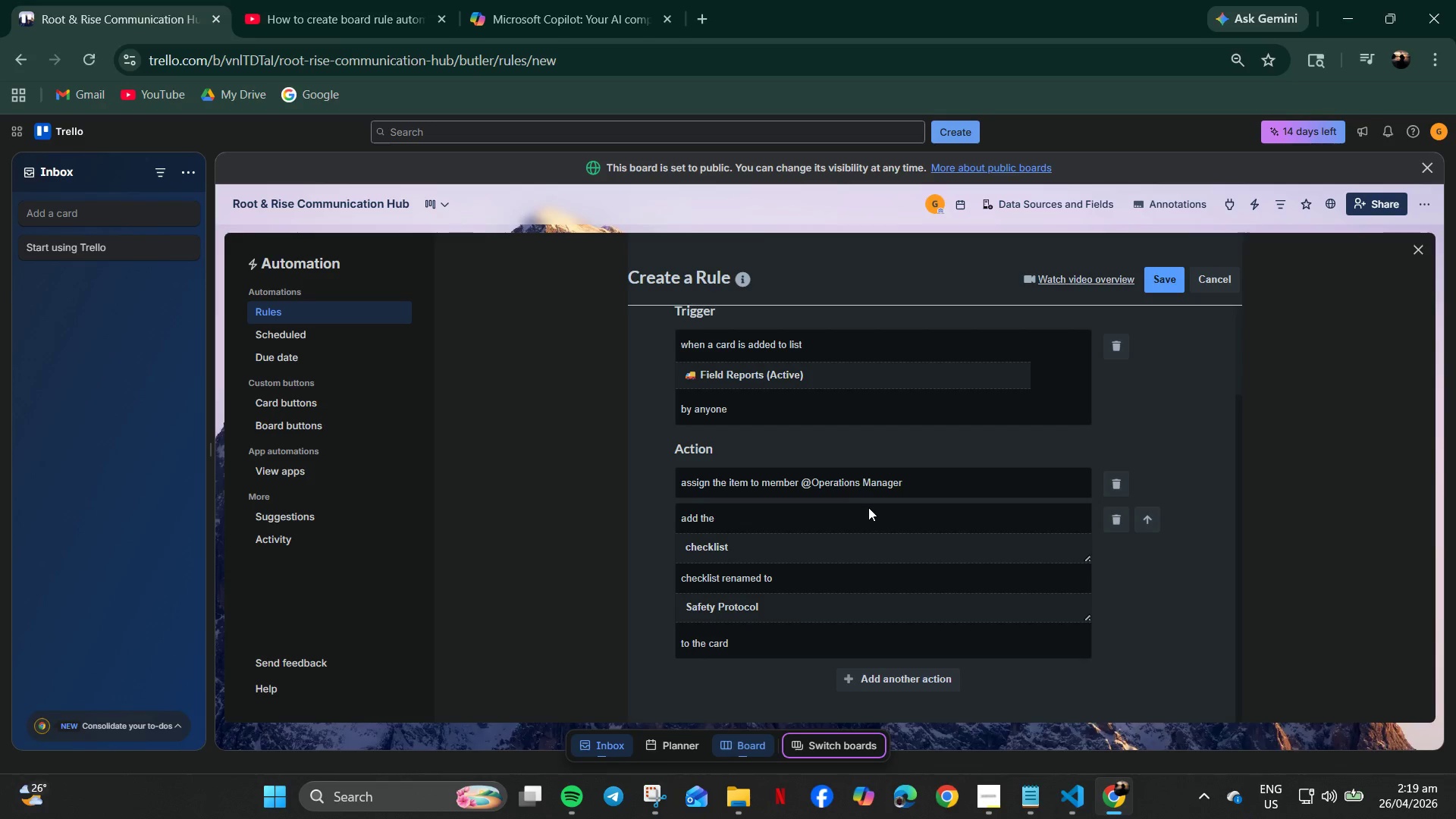 
hold_key(key=ControlLeft, duration=0.61)
 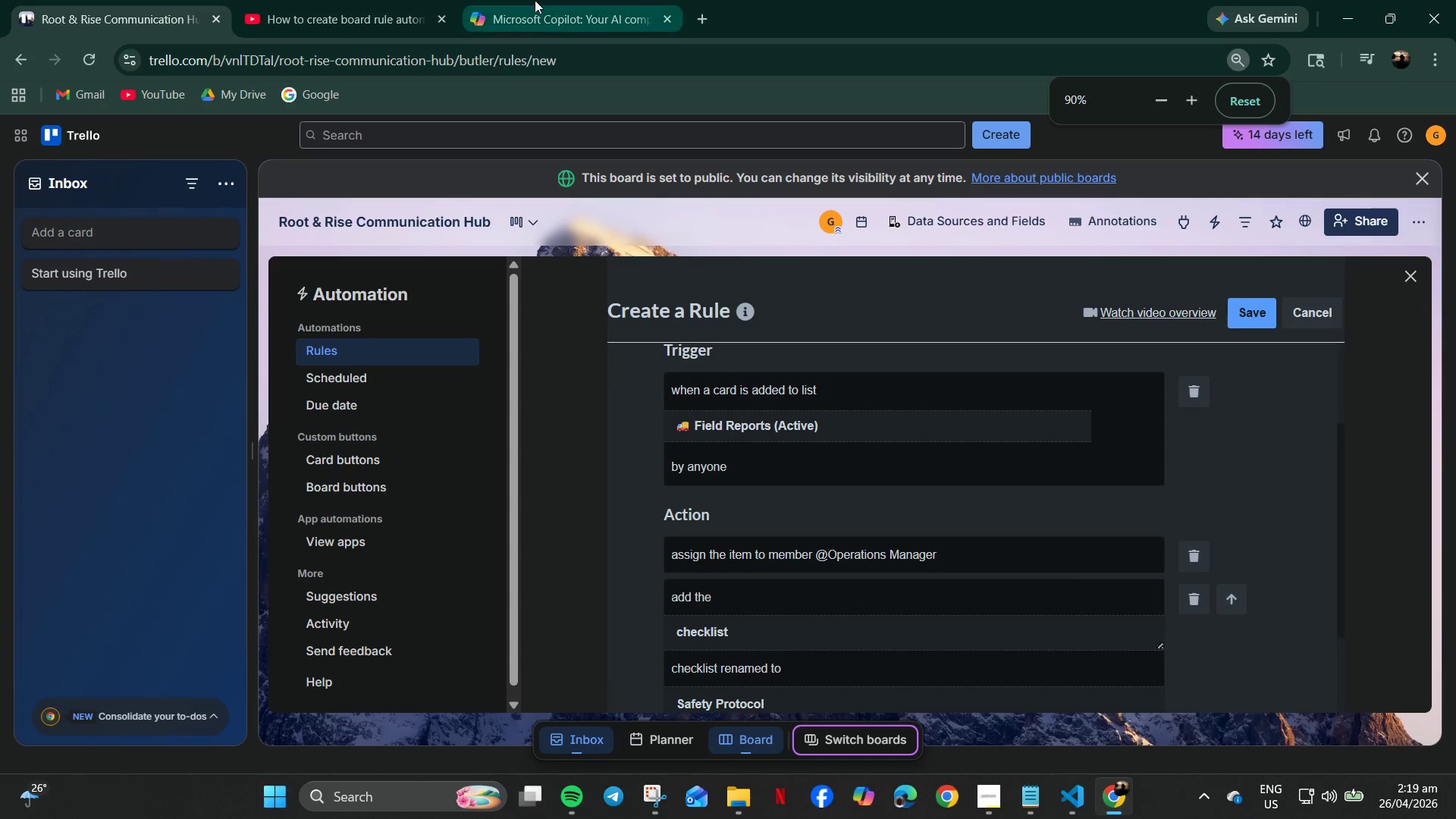 
double_click([395, 0])
 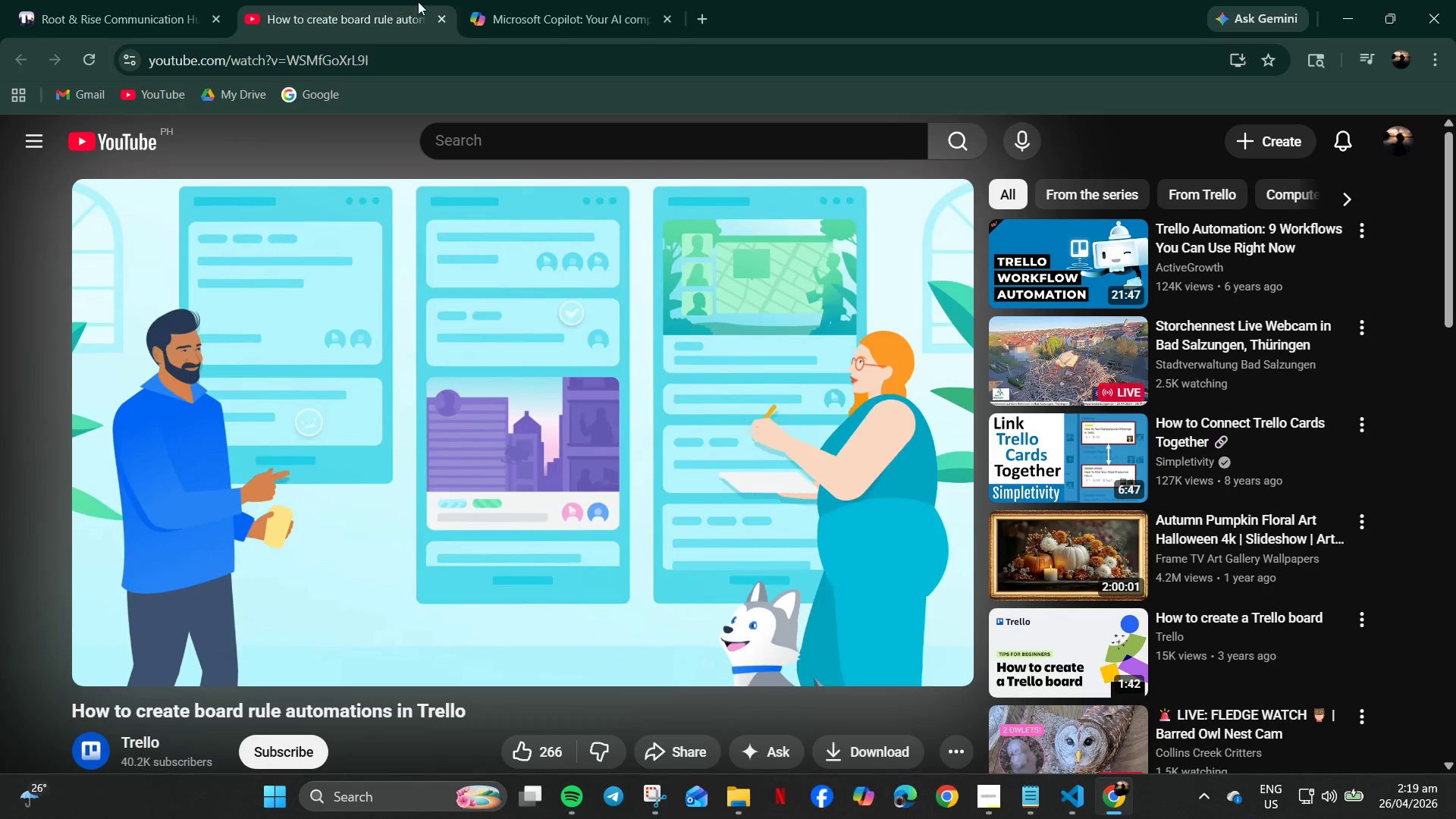 
left_click([714, 2])
 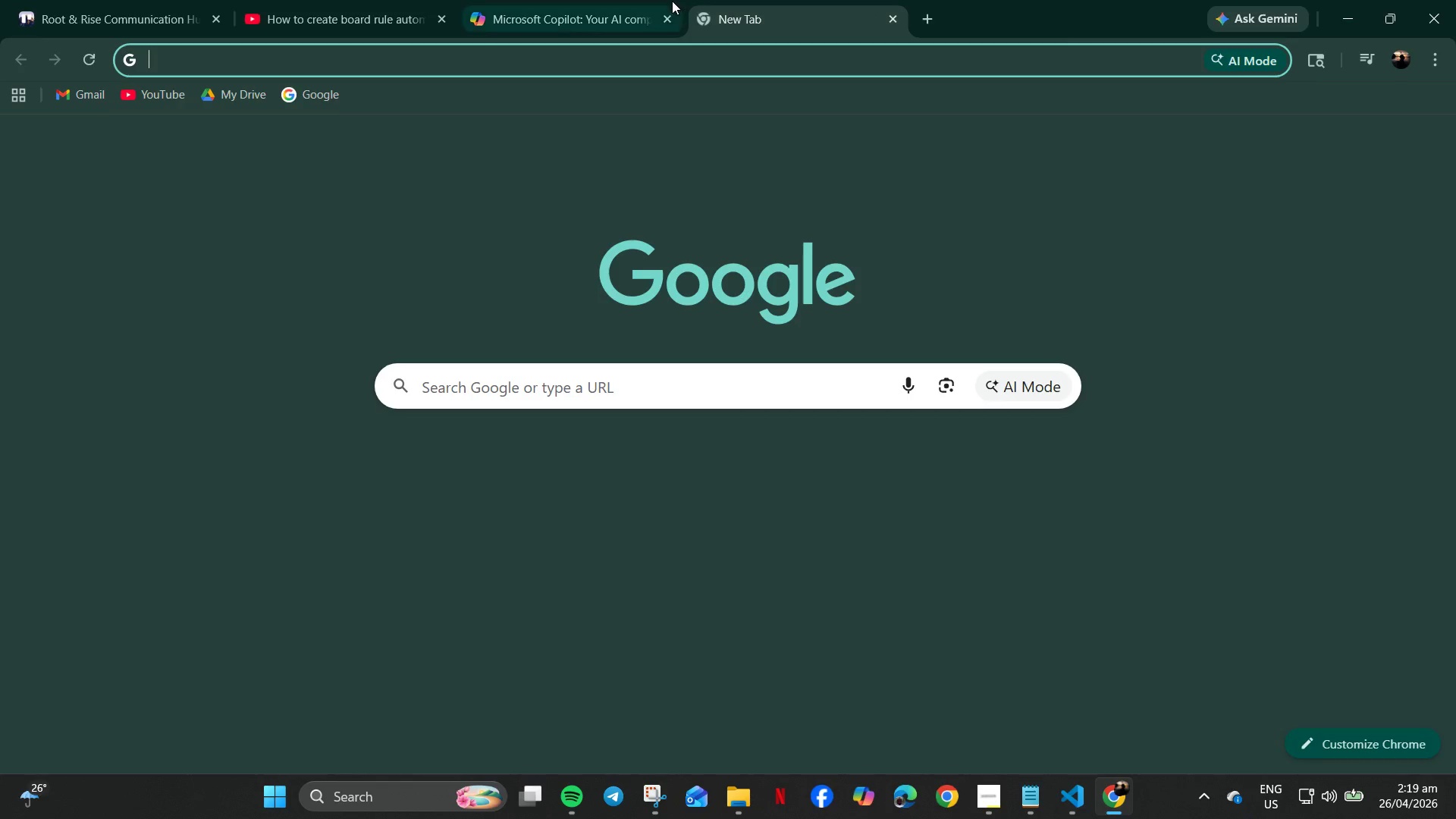 
left_click([599, 4])
 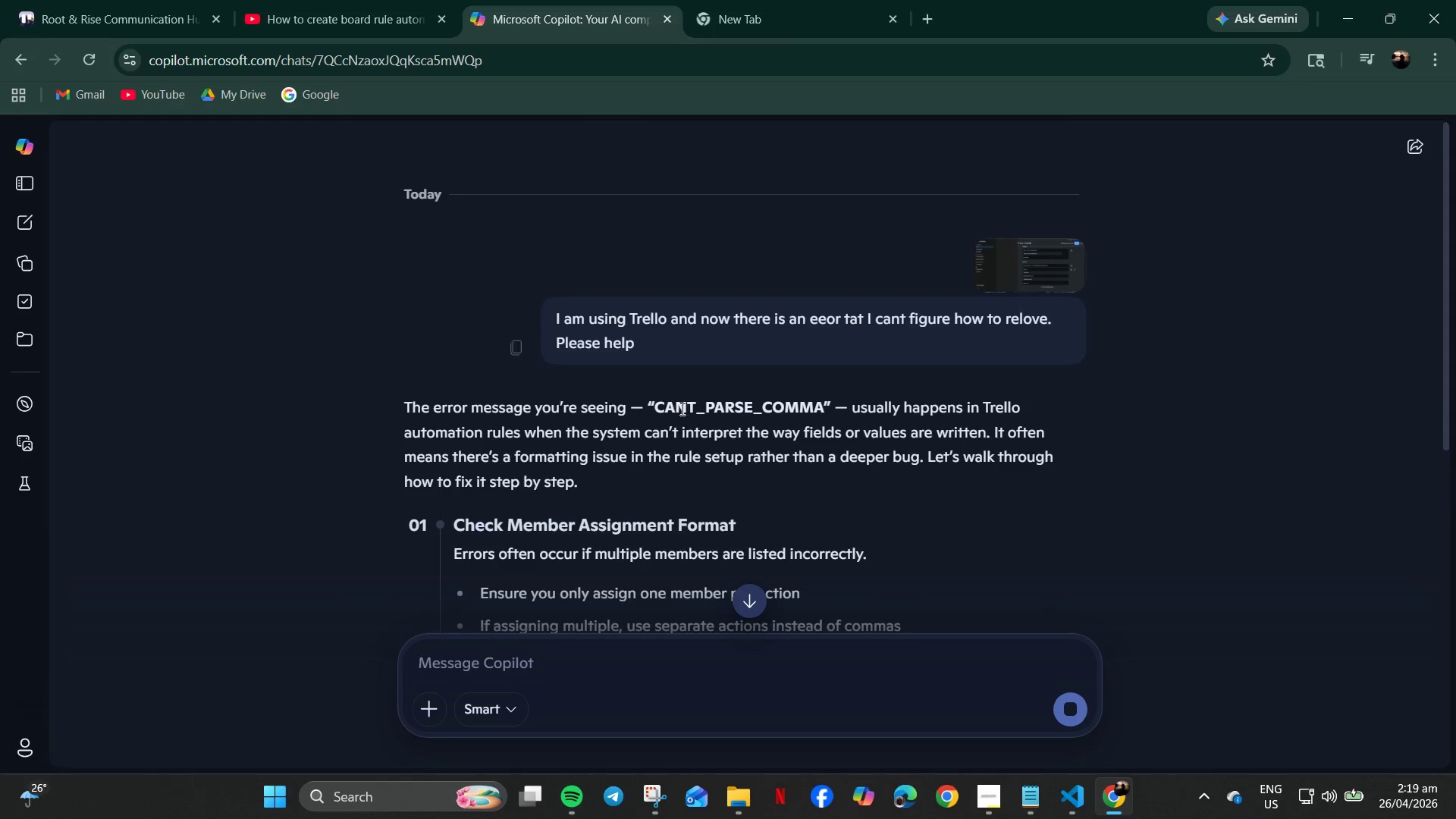 
scroll: coordinate [872, 506], scroll_direction: up, amount: 2.0
 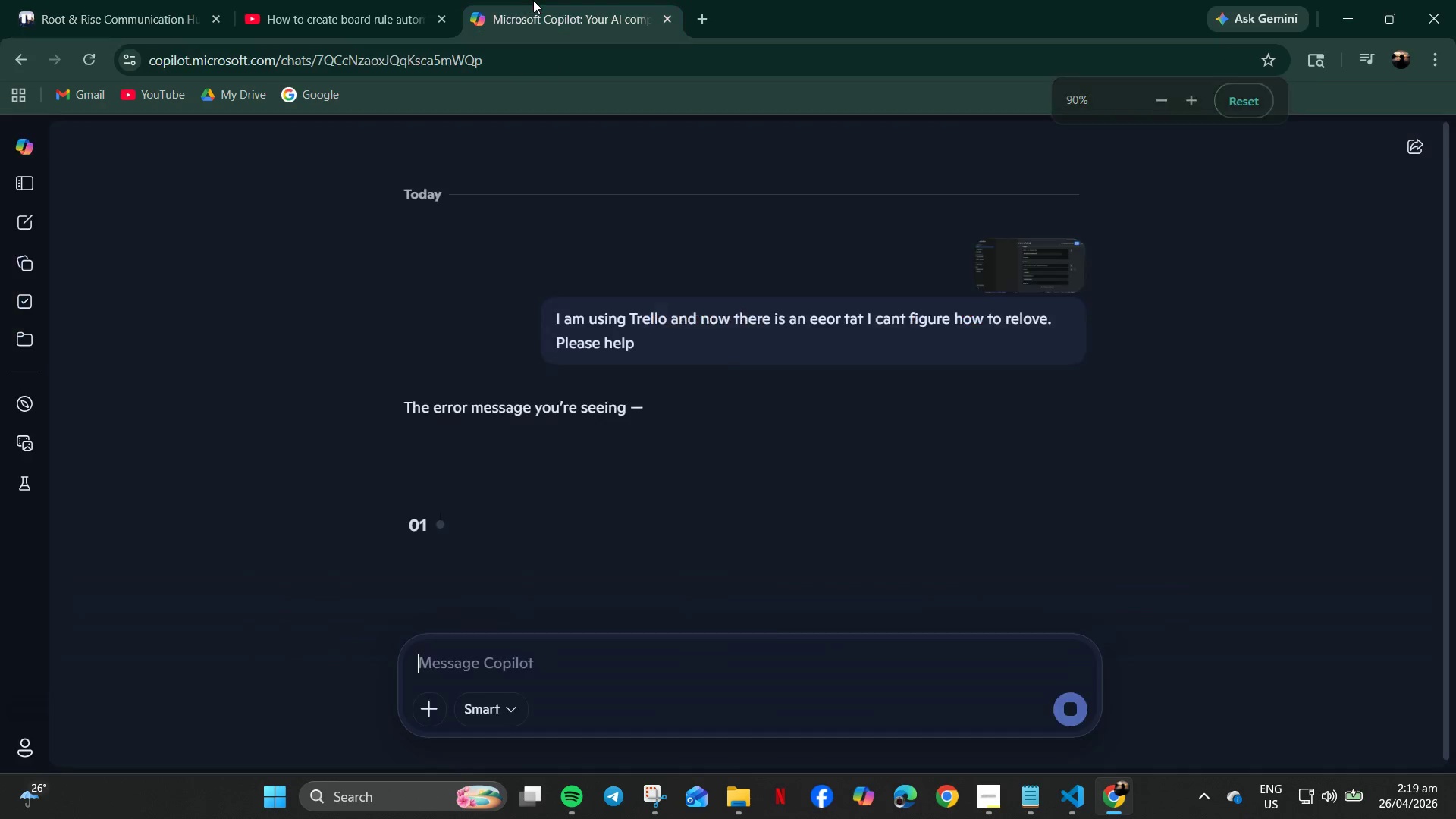 
scroll: coordinate [681, 409], scroll_direction: down, amount: 4.0
 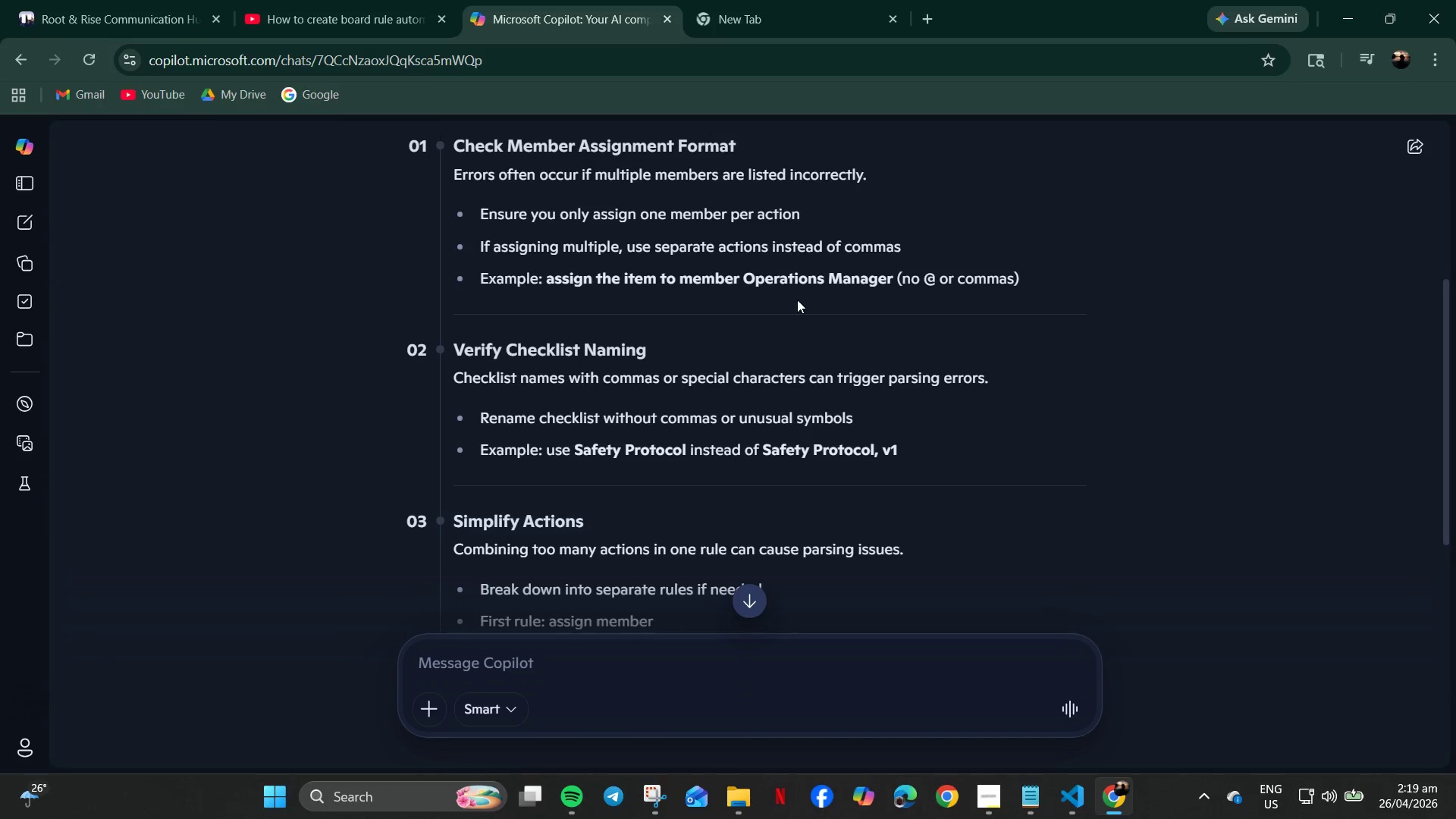 
wait(11.43)
 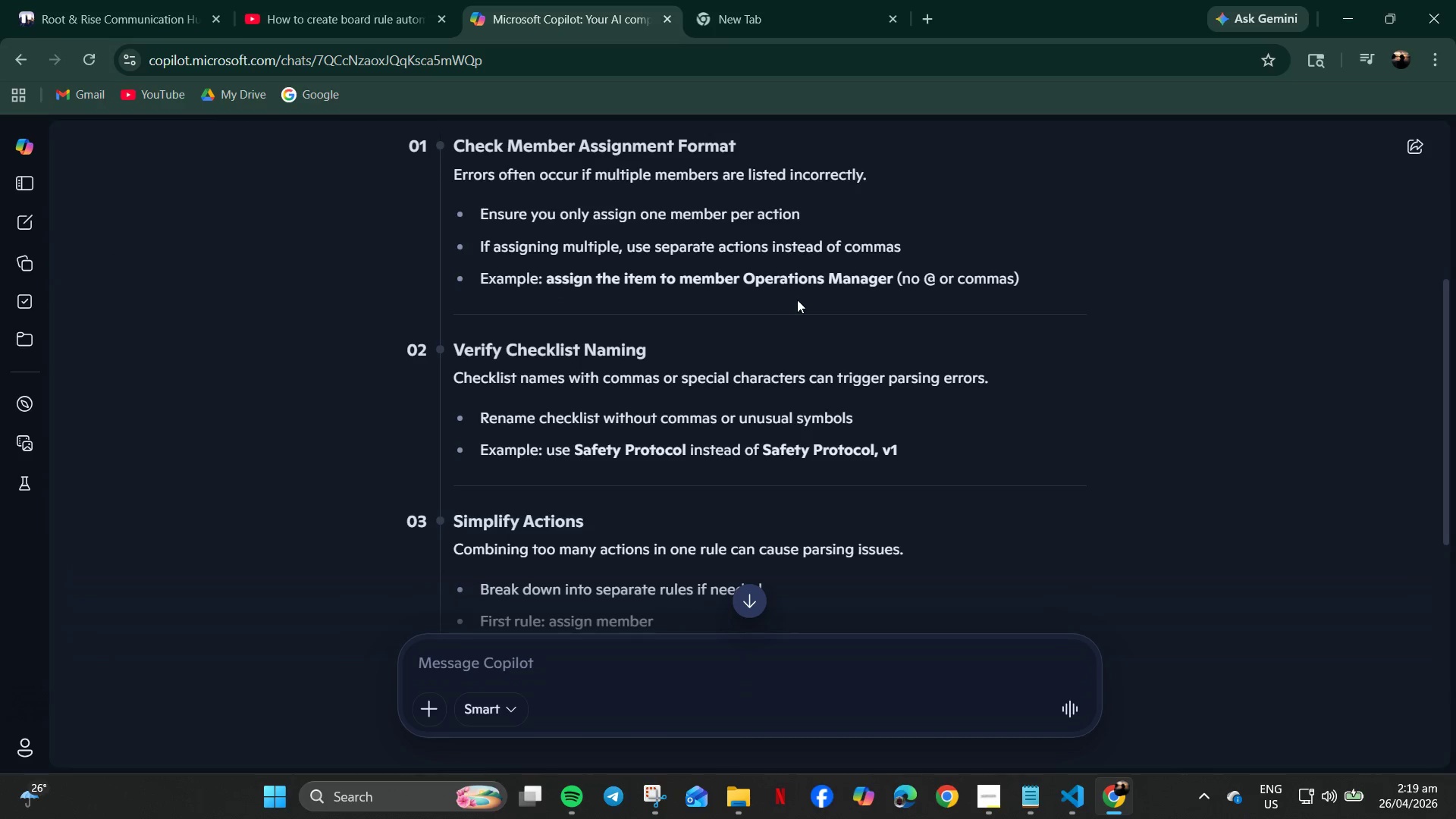 
left_click([133, 14])
 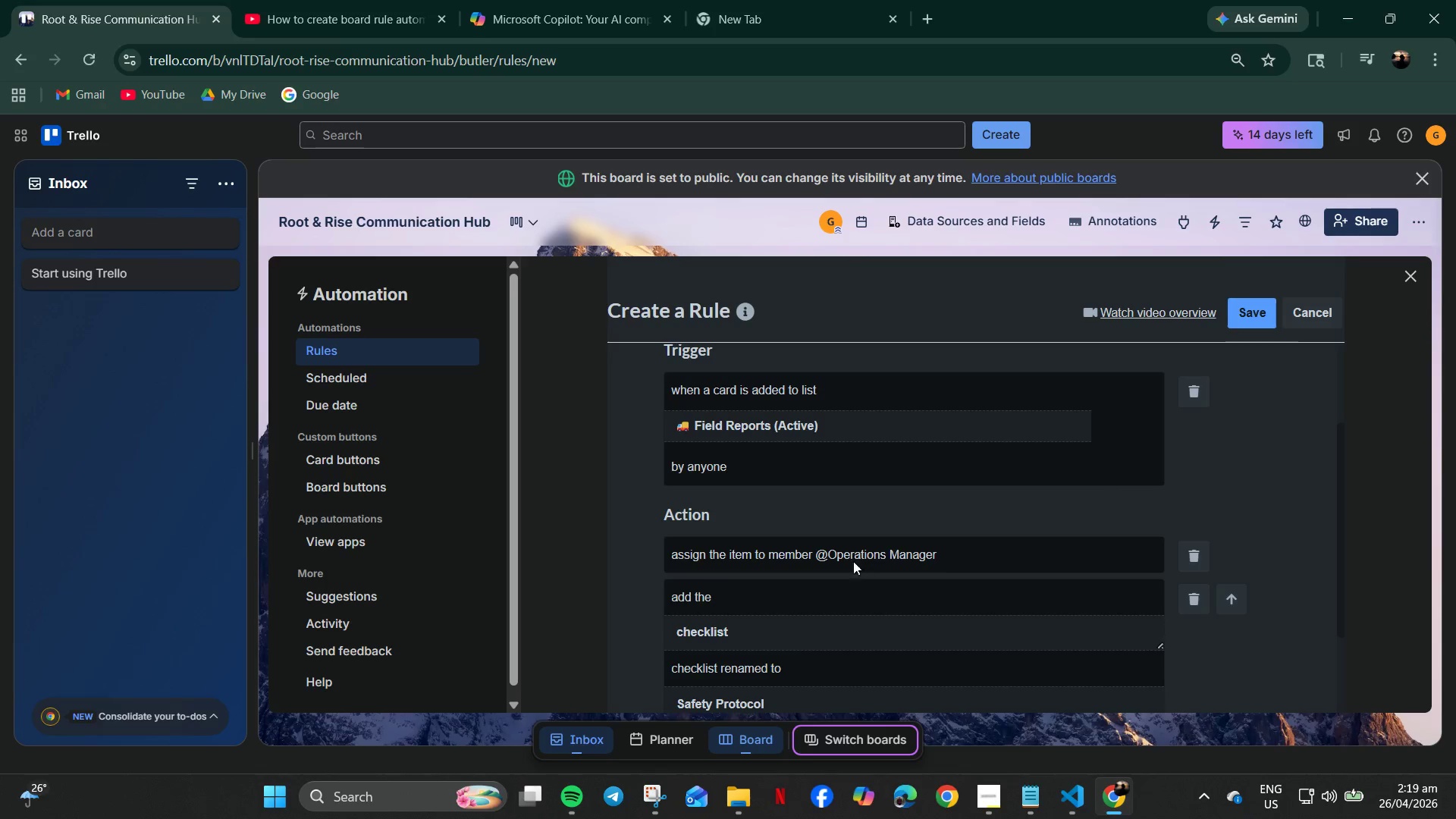 
double_click([832, 558])
 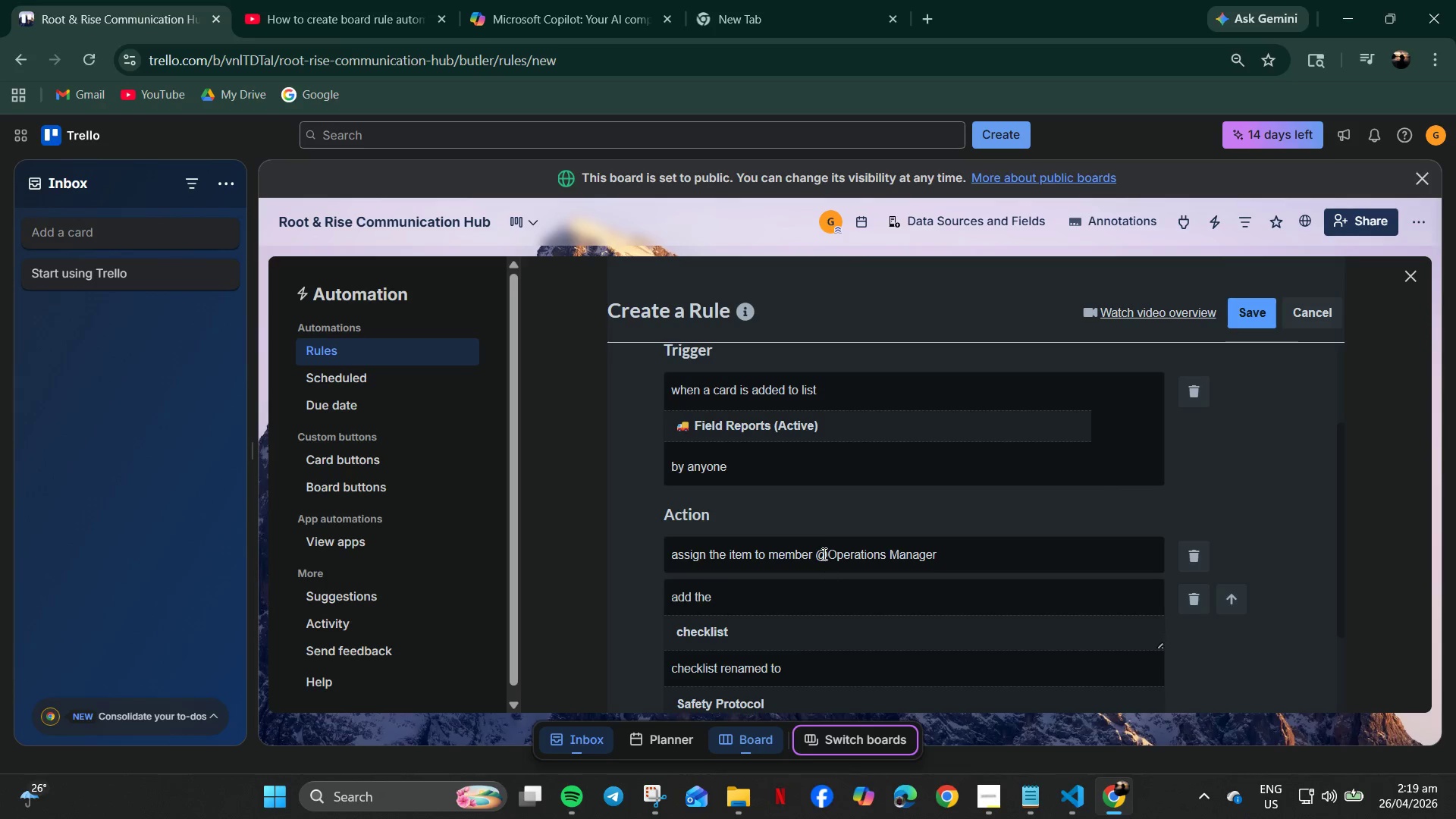 
left_click([822, 551])
 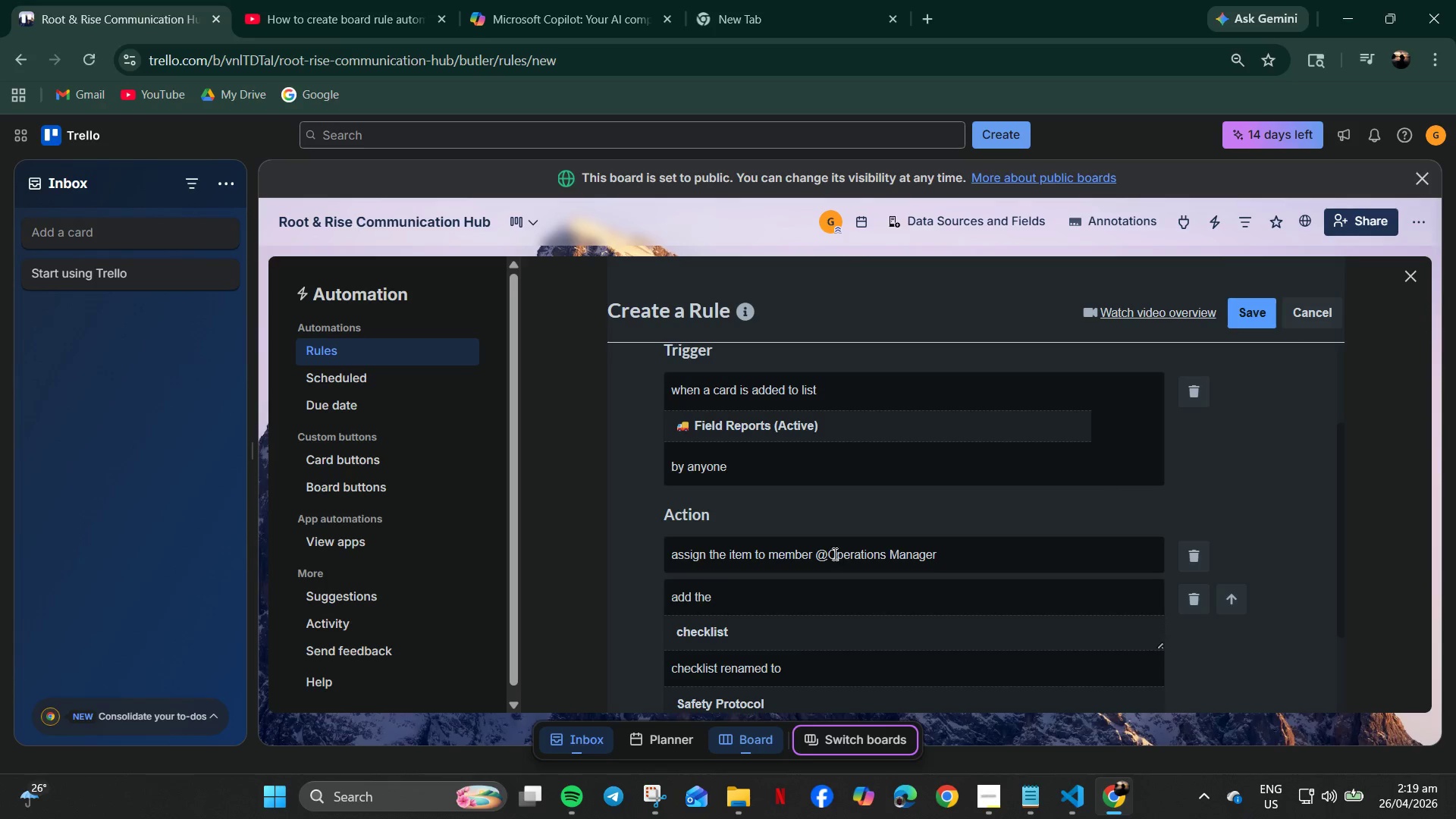 
triple_click([825, 552])
 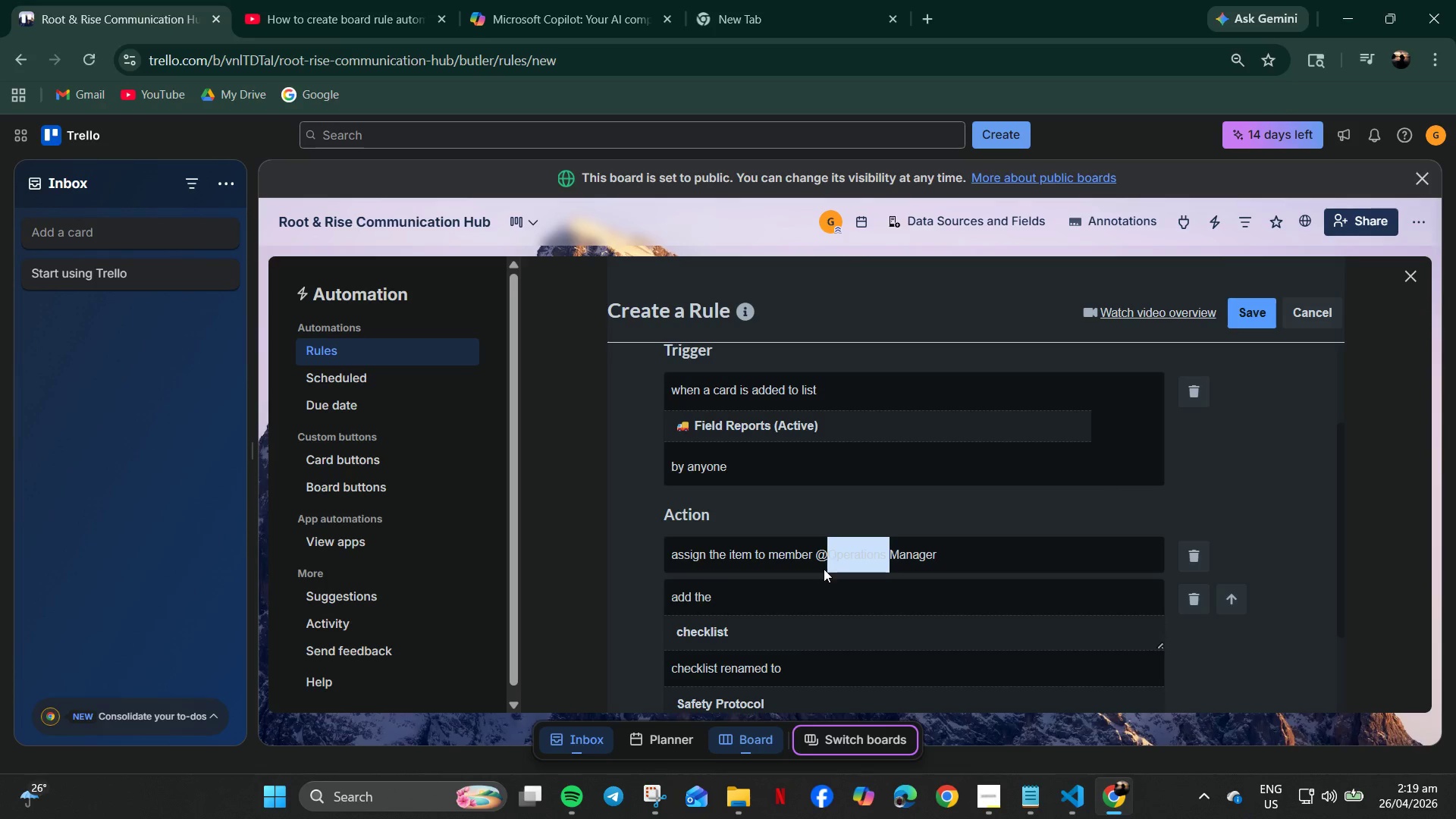 
left_click([903, 664])
 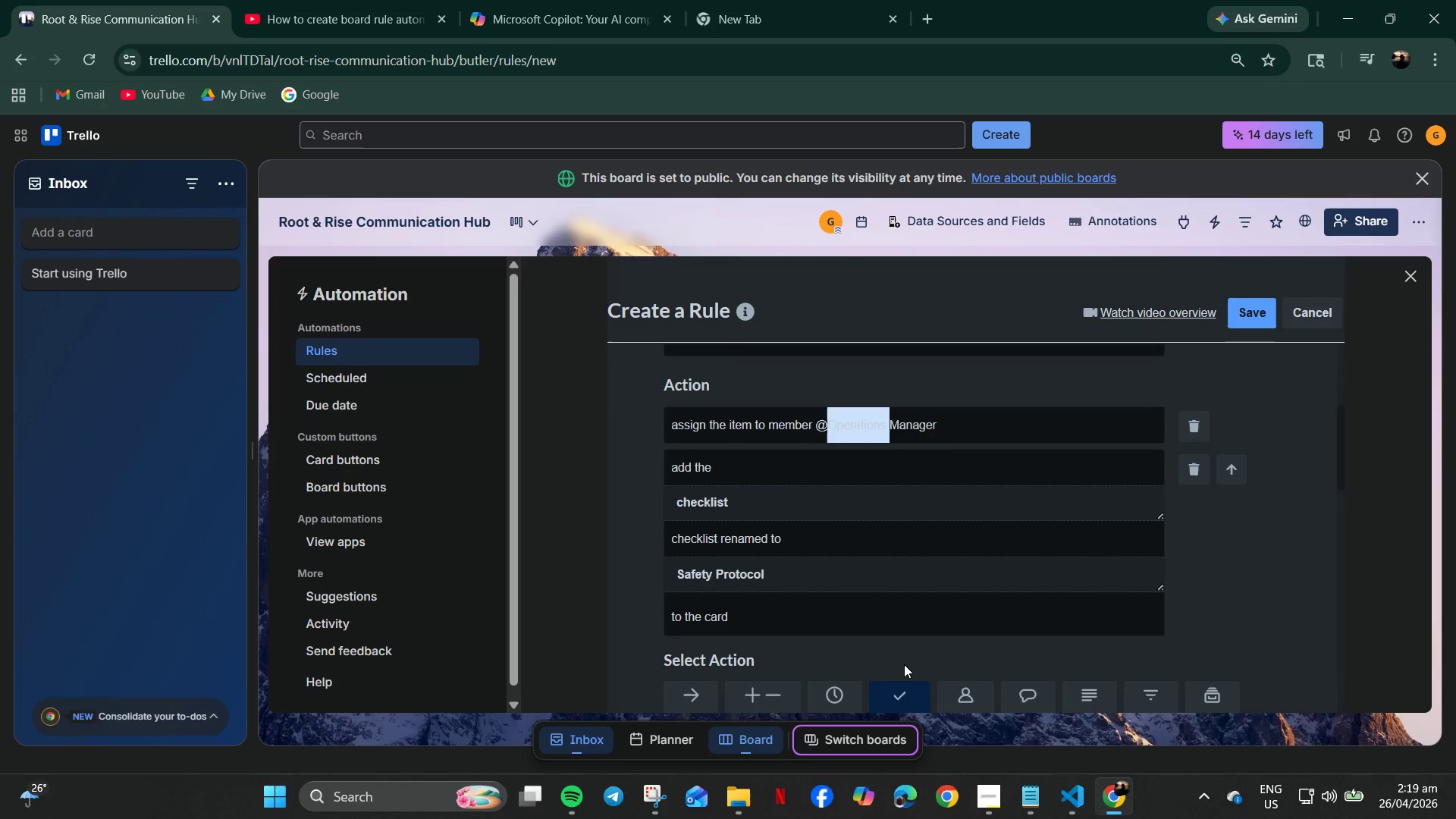 
scroll: coordinate [978, 623], scroll_direction: down, amount: 9.0
 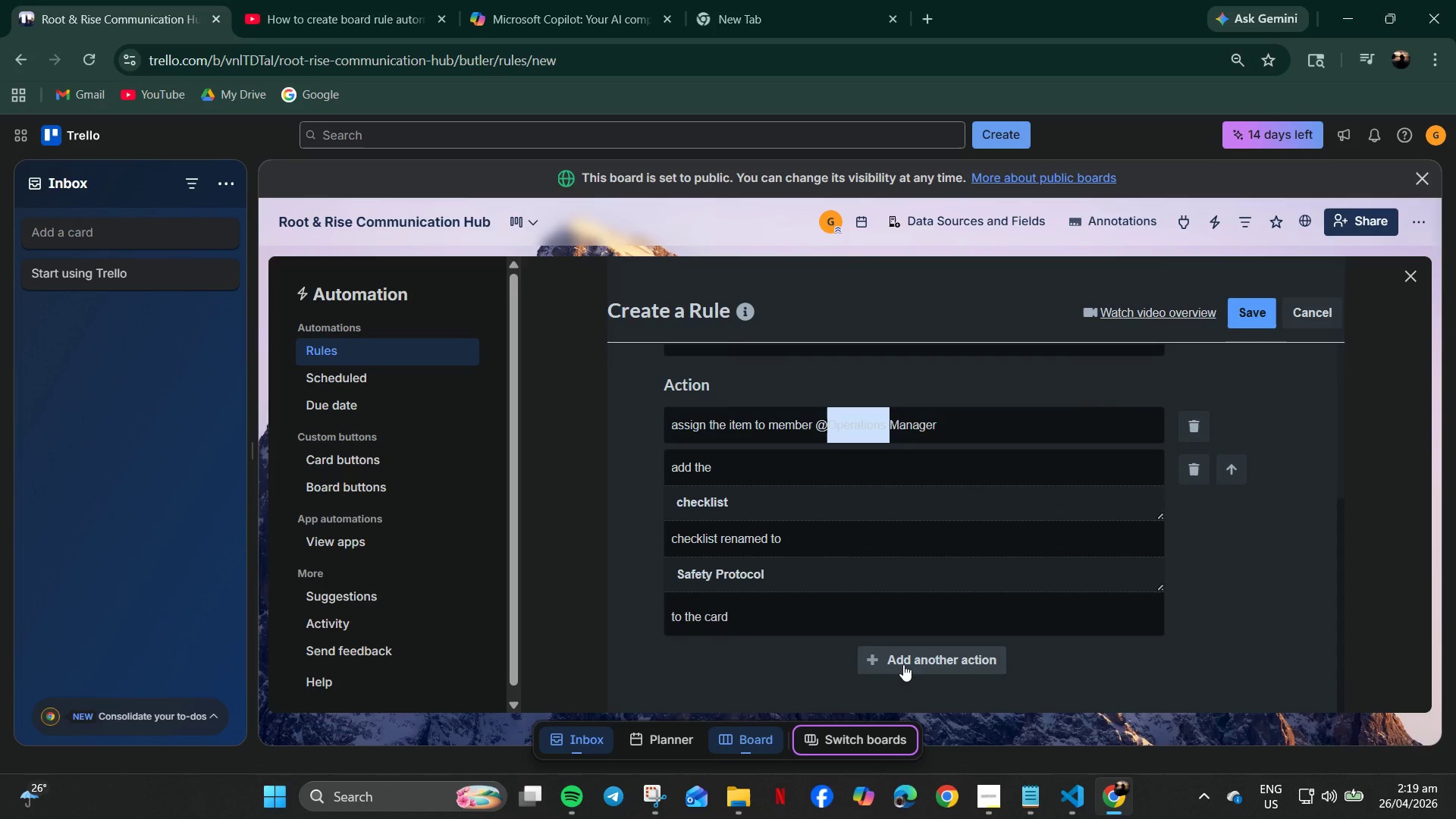 
left_click_drag(start_coordinate=[846, 591], to_coordinate=[842, 591])
 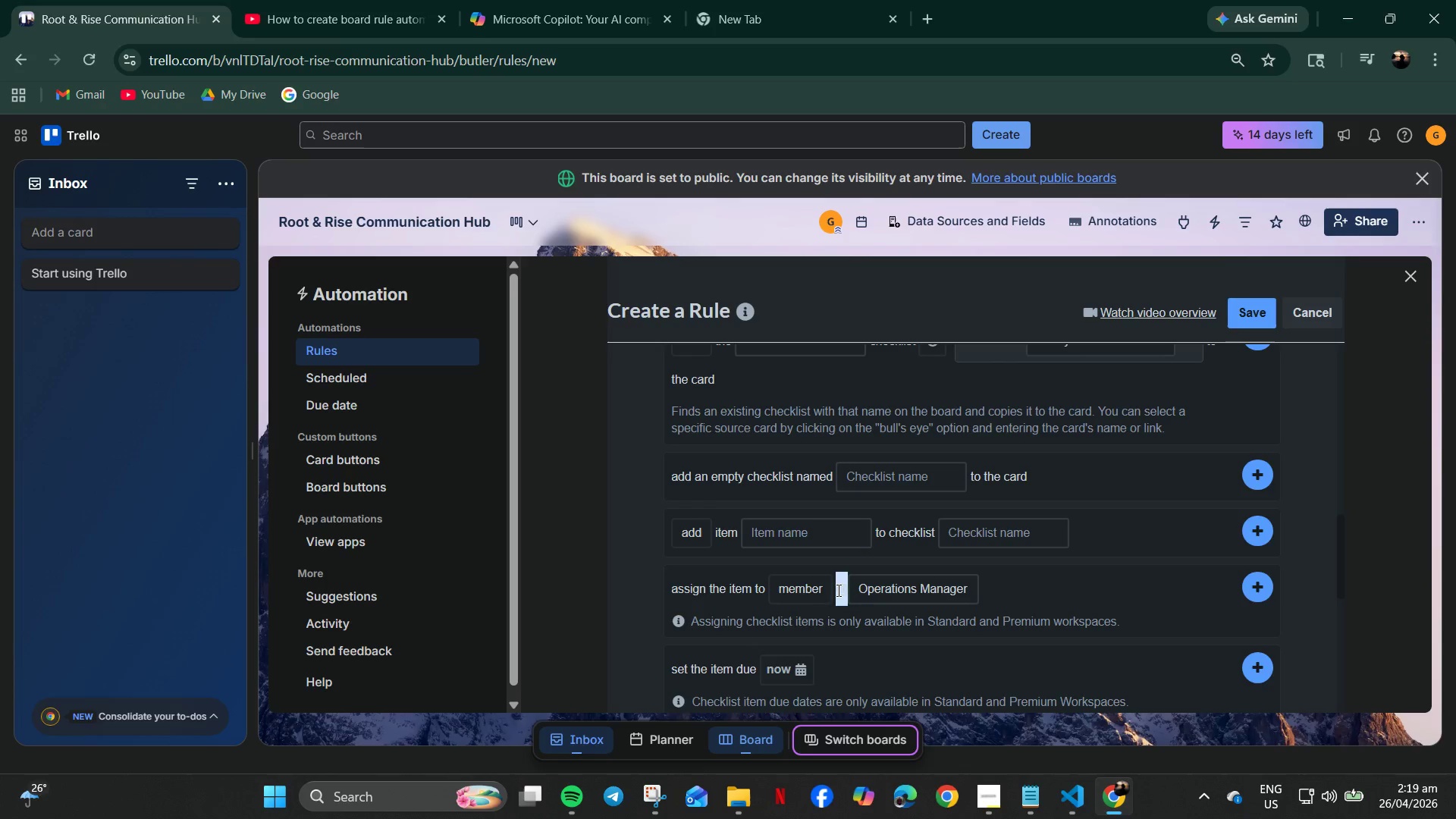 
triple_click([837, 590])
 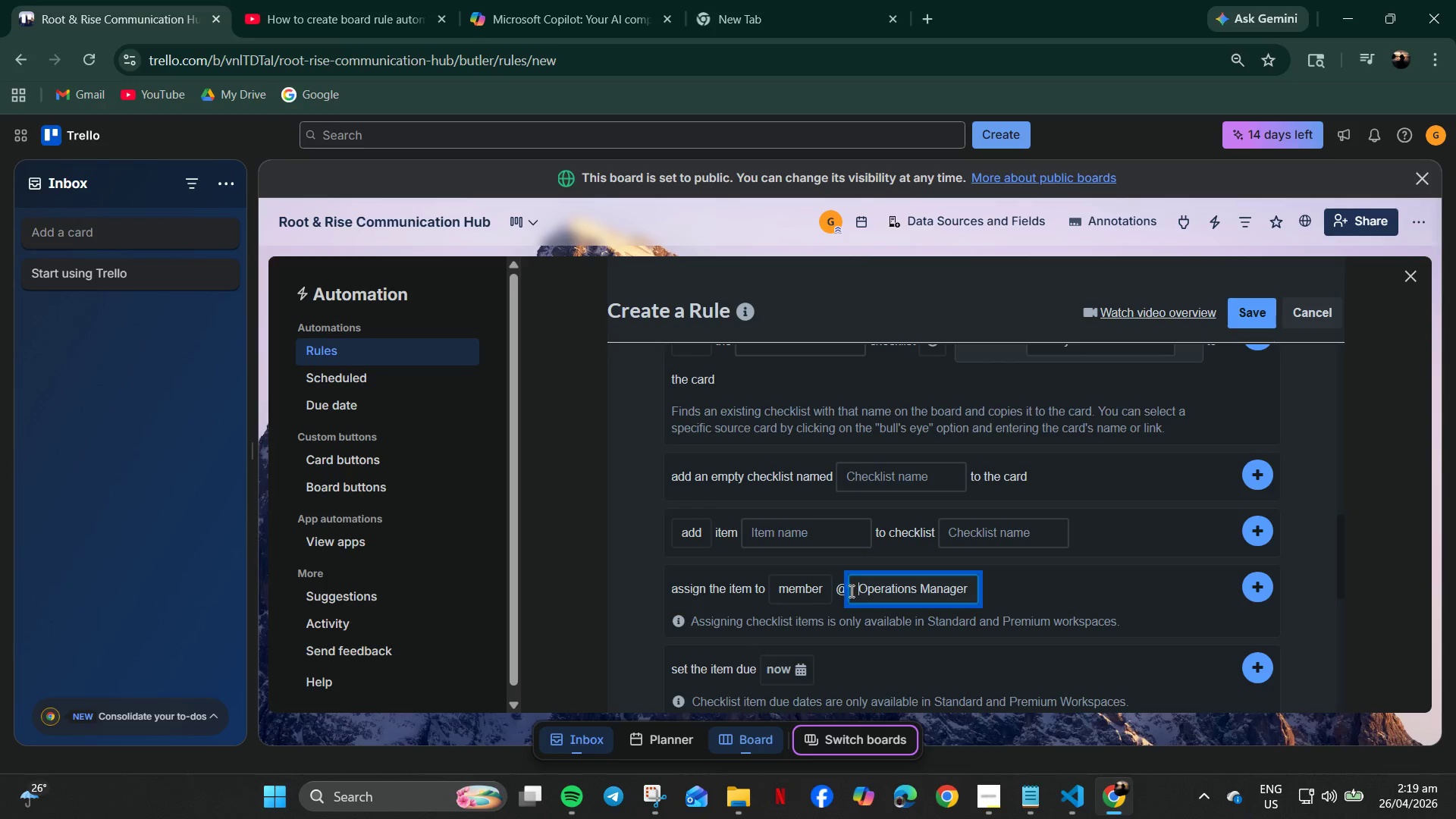 
scroll: coordinate [905, 664], scroll_direction: down, amount: 5.0
 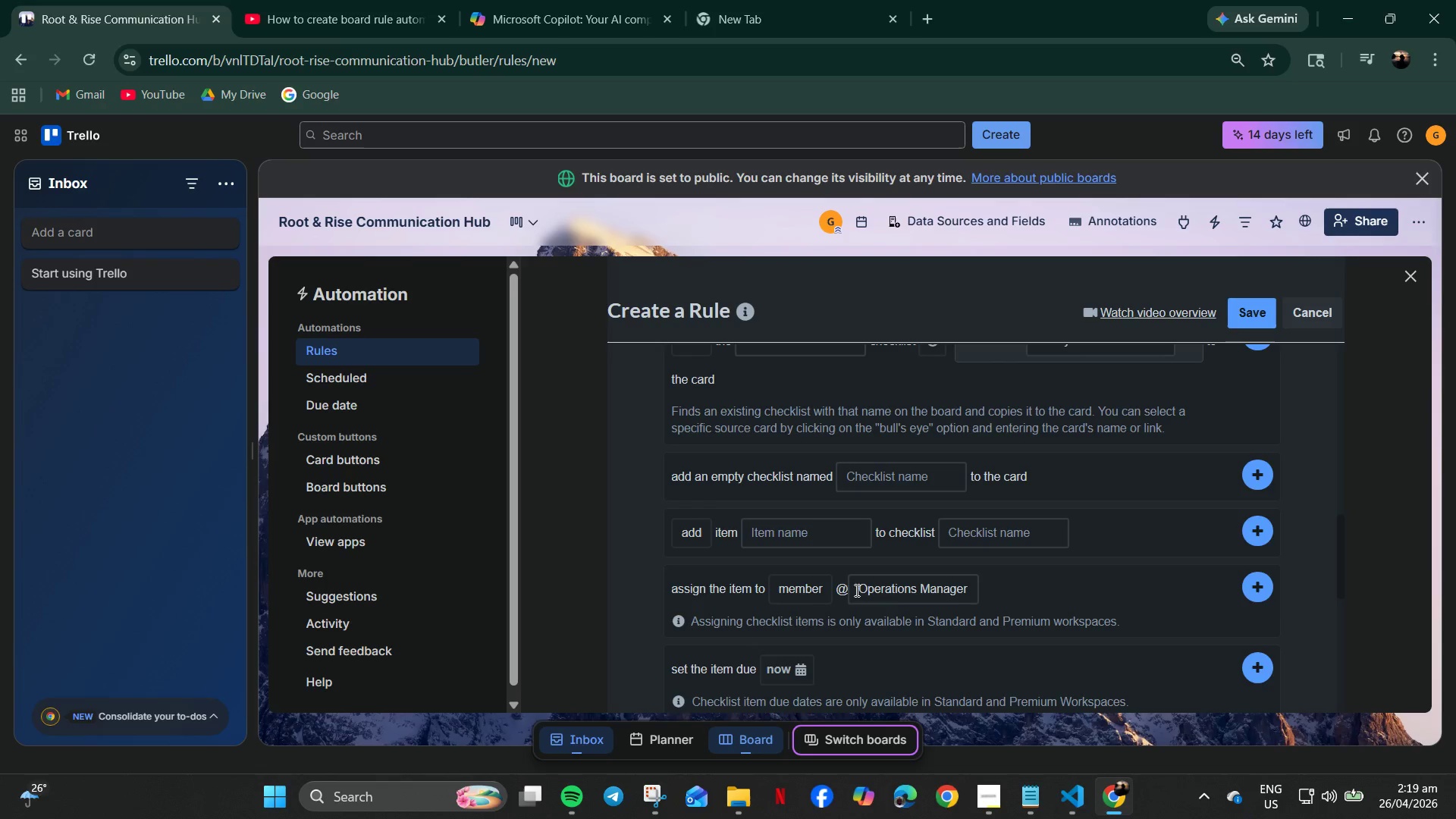 
double_click([857, 592])
 